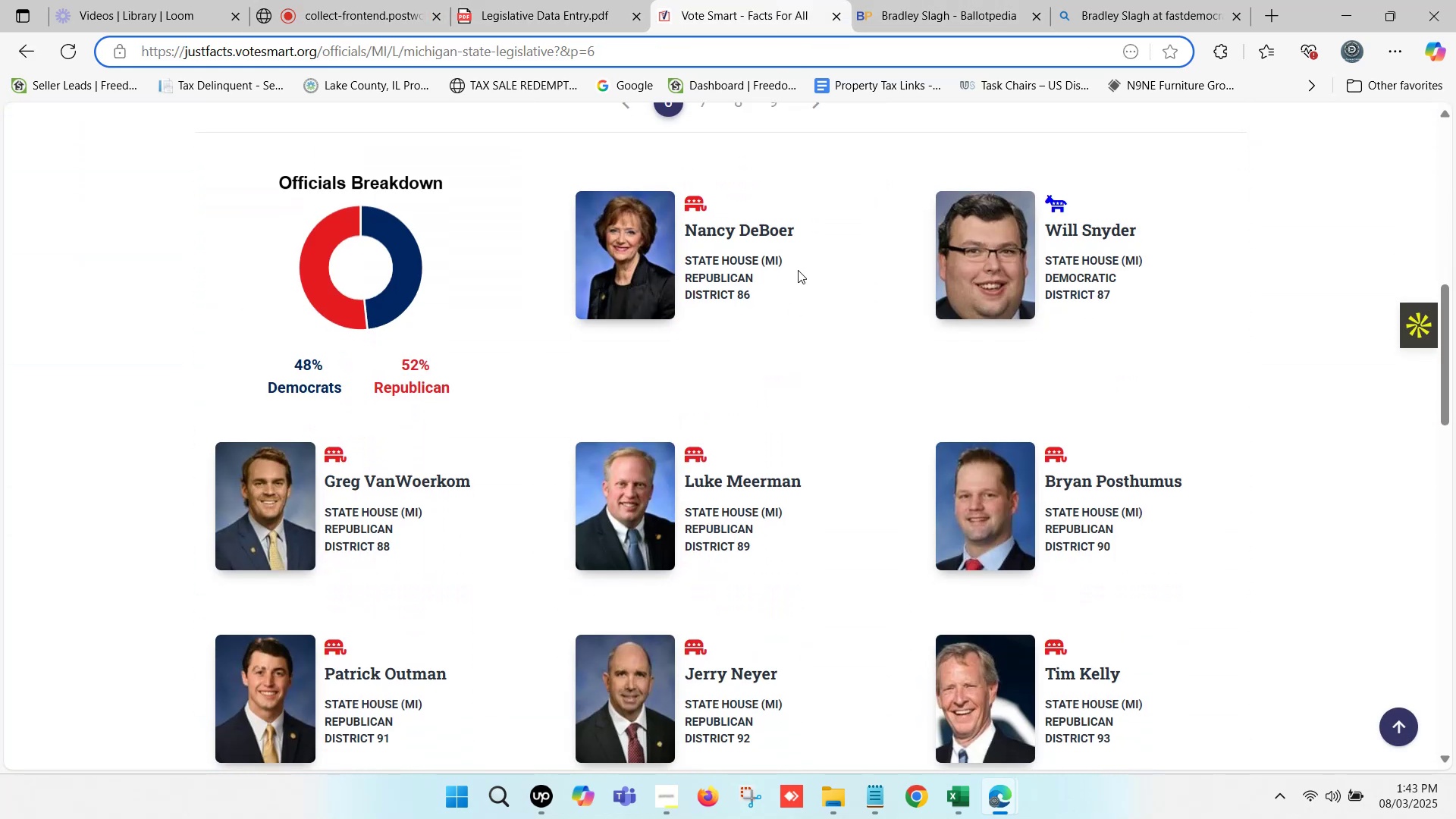 
left_click_drag(start_coordinate=[800, 228], to_coordinate=[690, 227])
 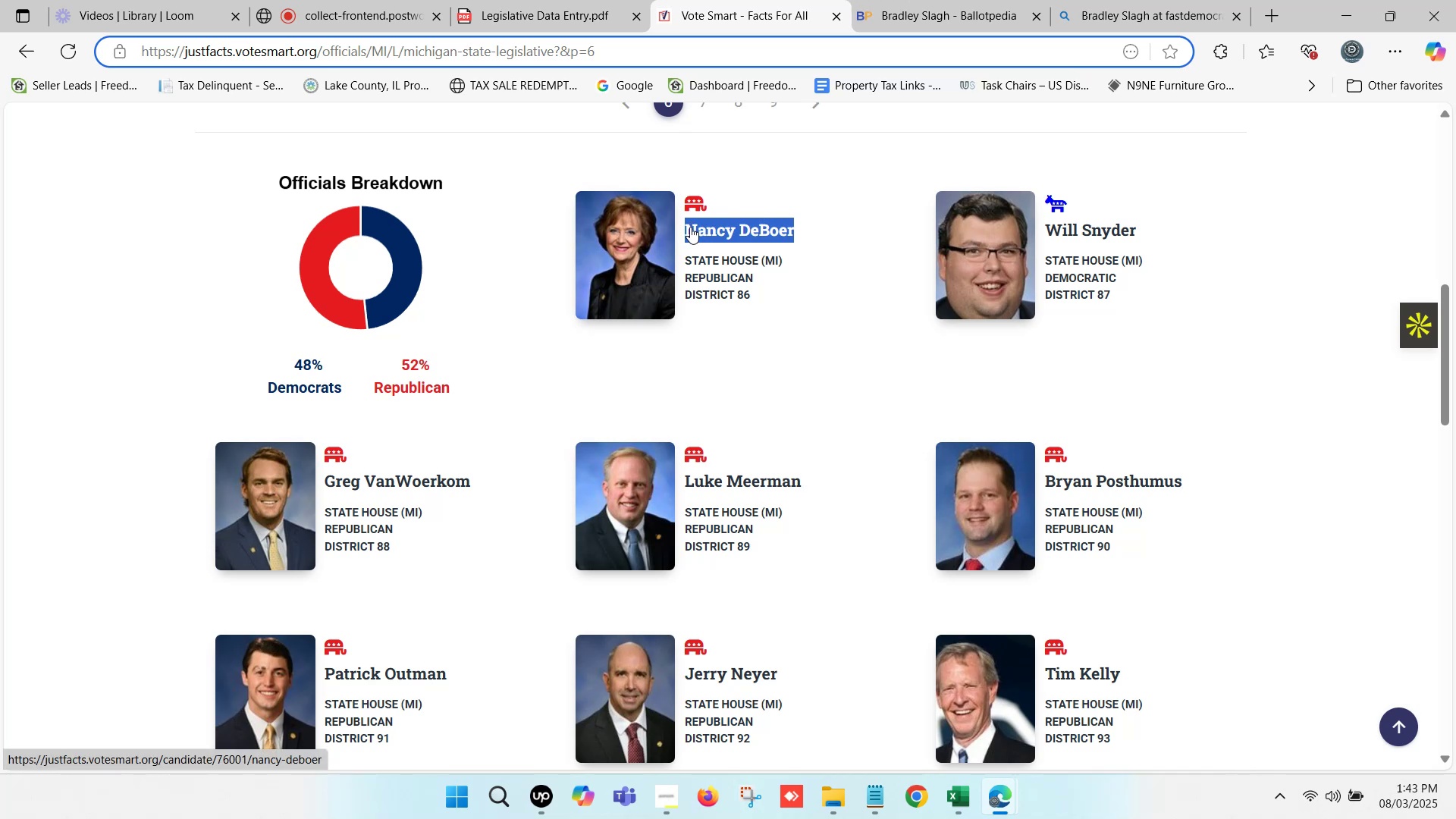 
key(Control+C)
 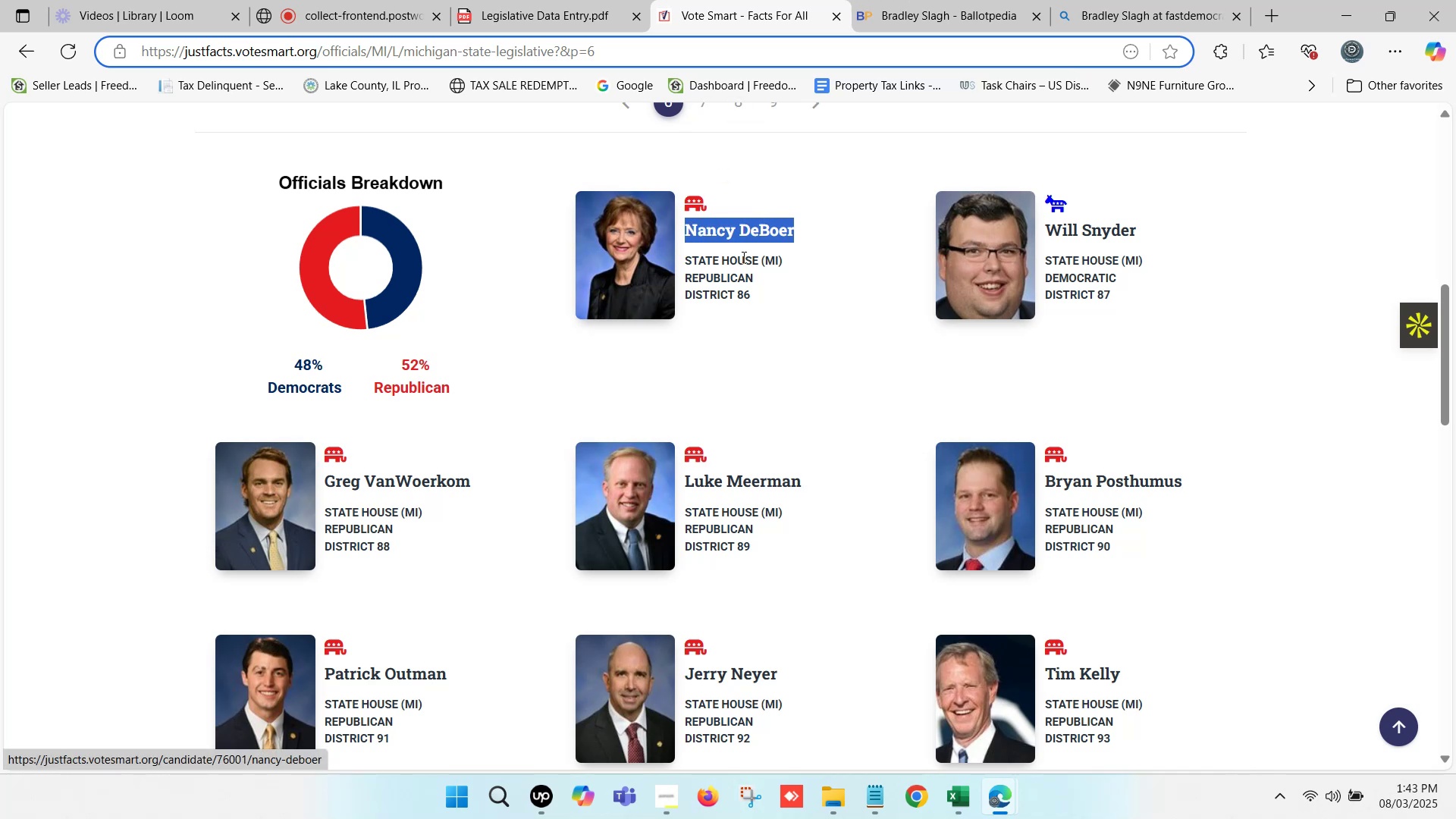 
key(Control+F)
 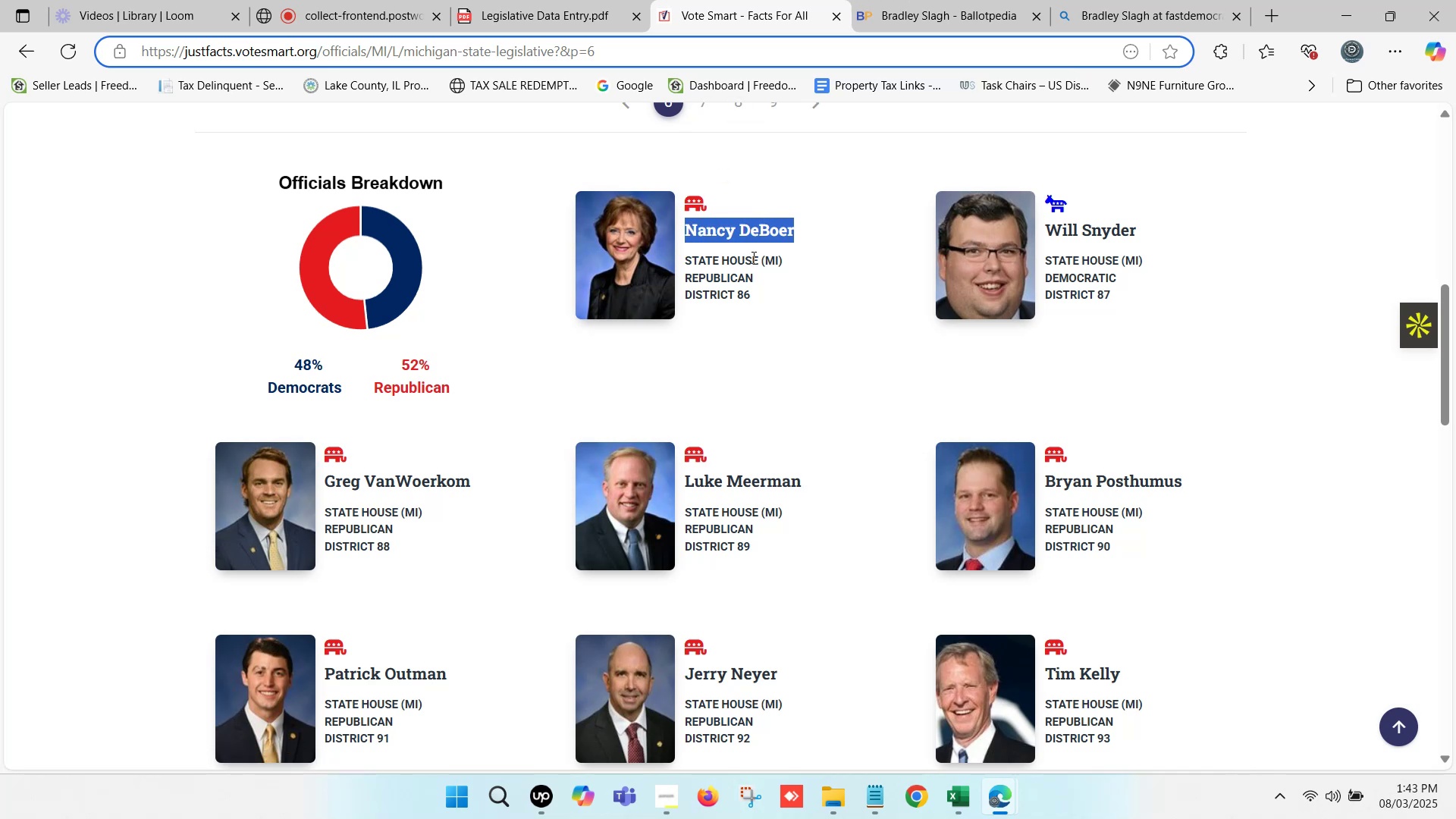 
key(Control+V)
 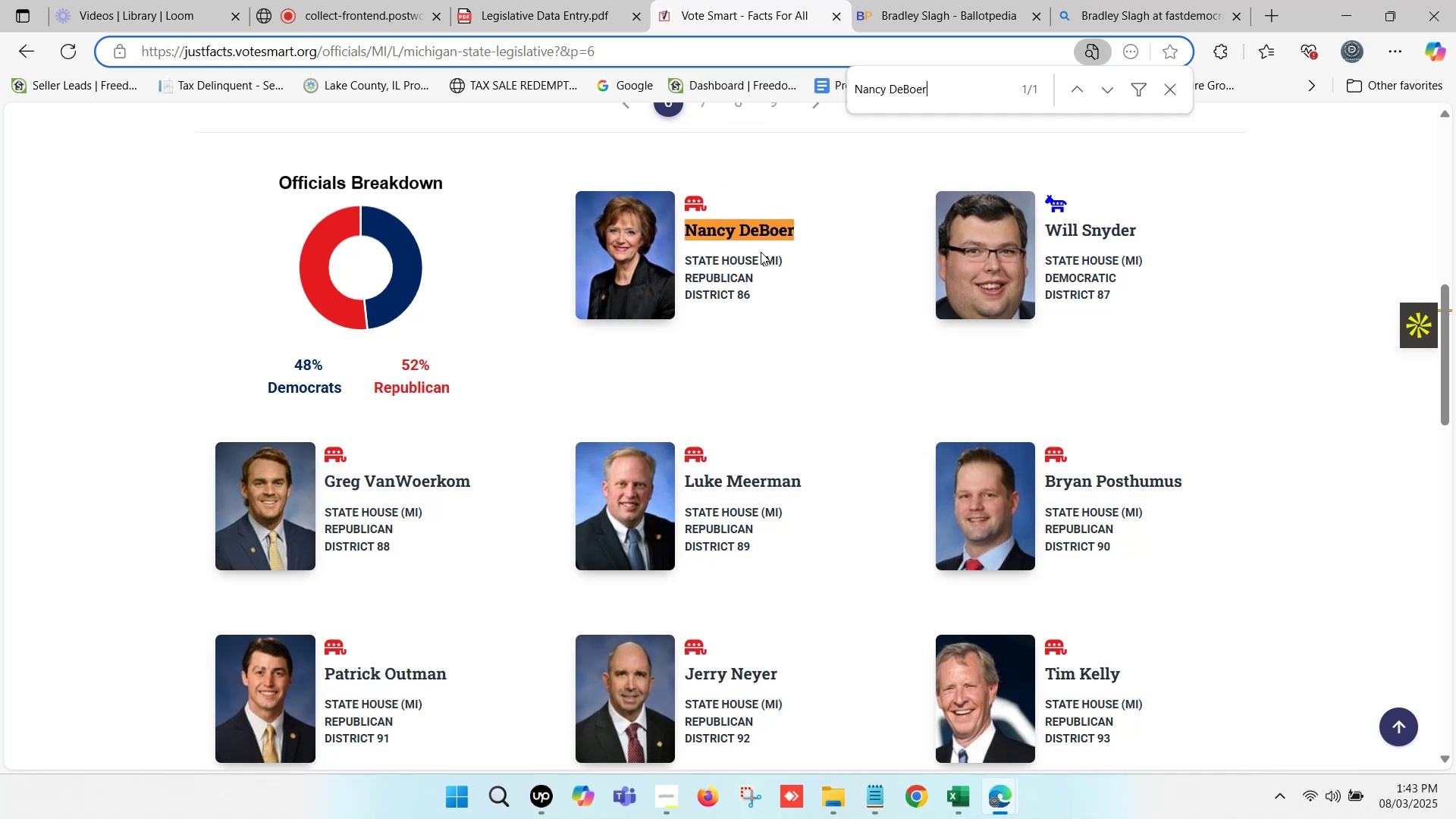 
hold_key(key=ControlLeft, duration=1.51)
left_click([761, 235])
 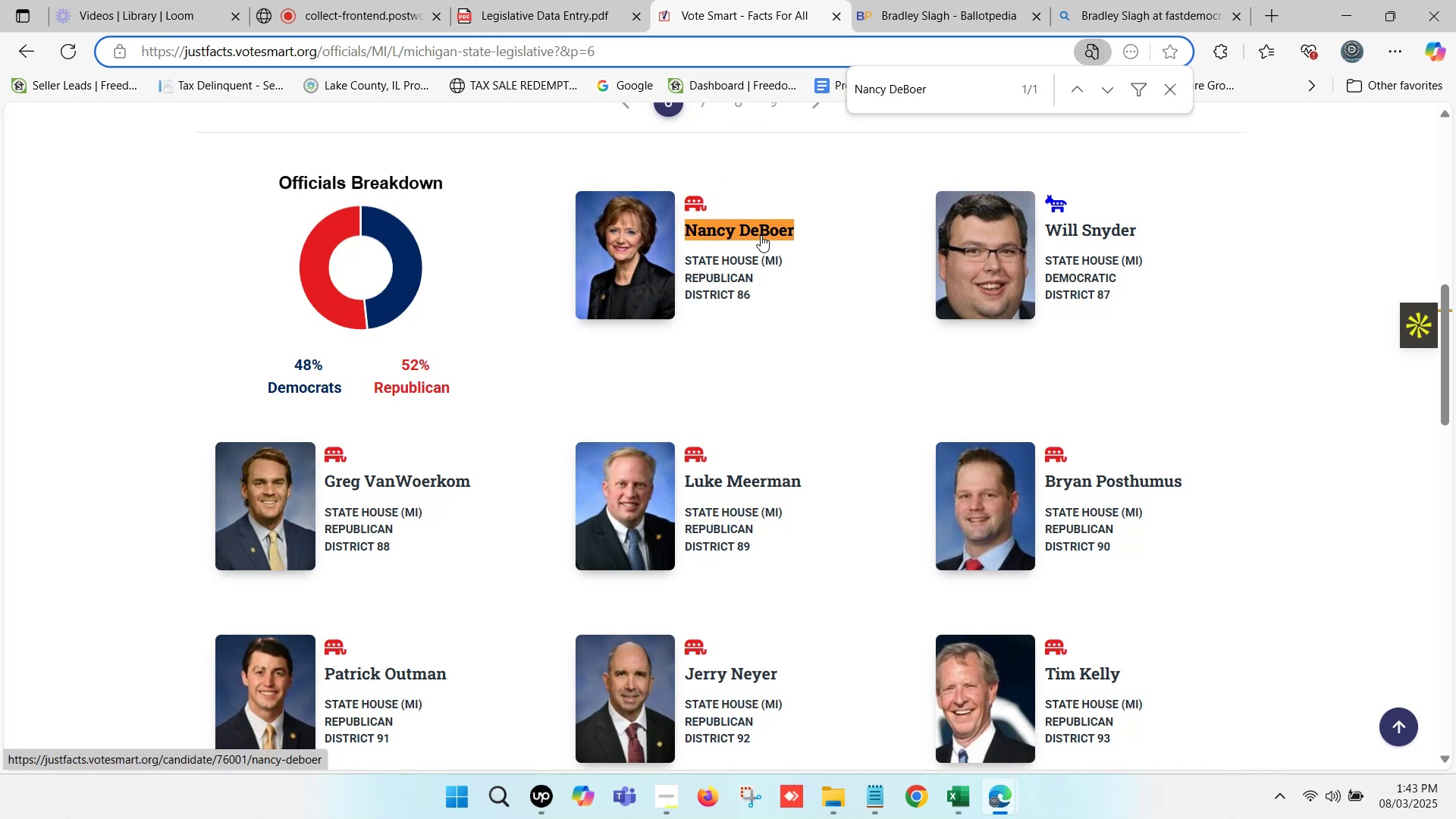 
key(Control+ControlLeft)
 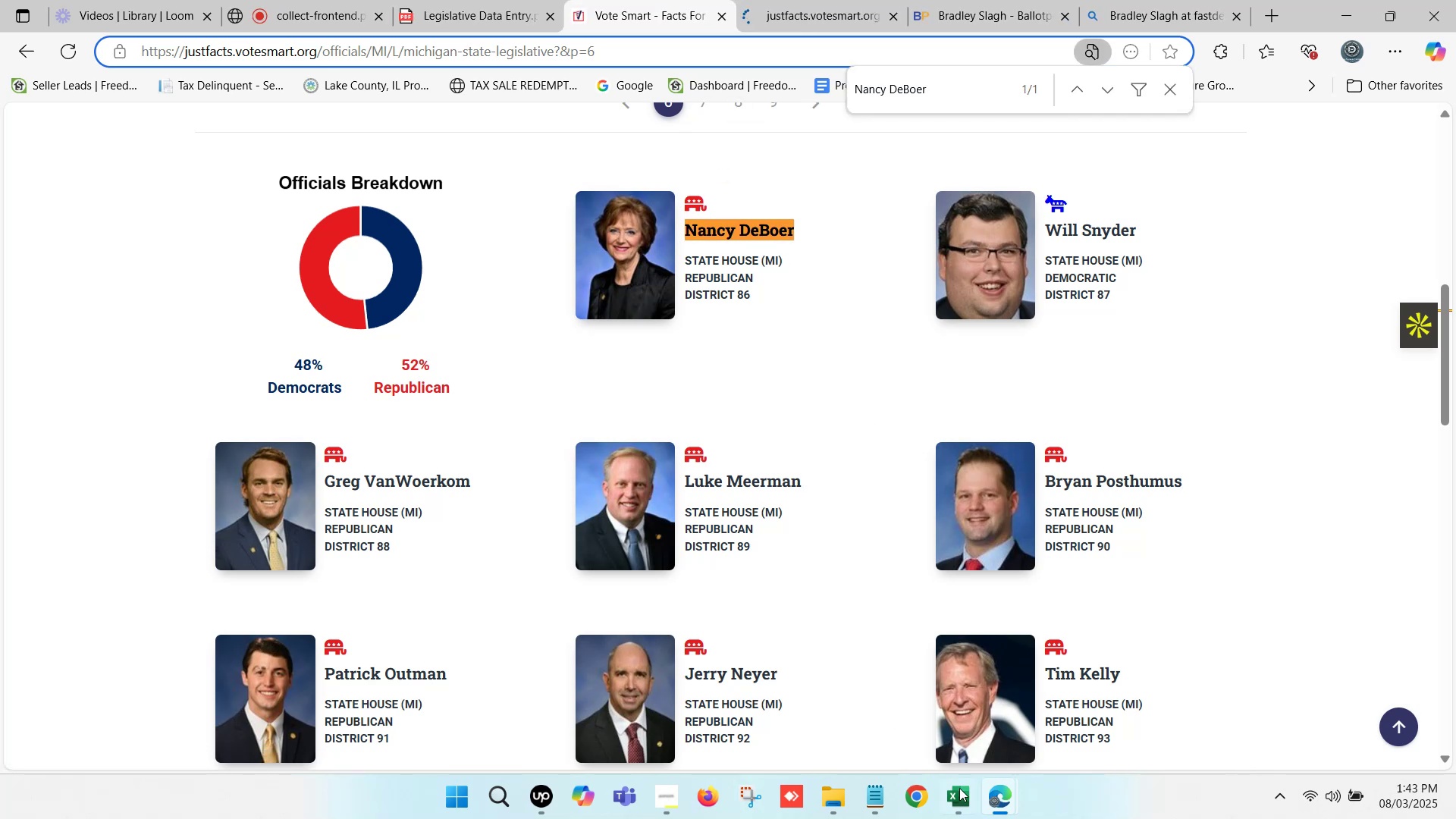 
left_click([964, 799])
 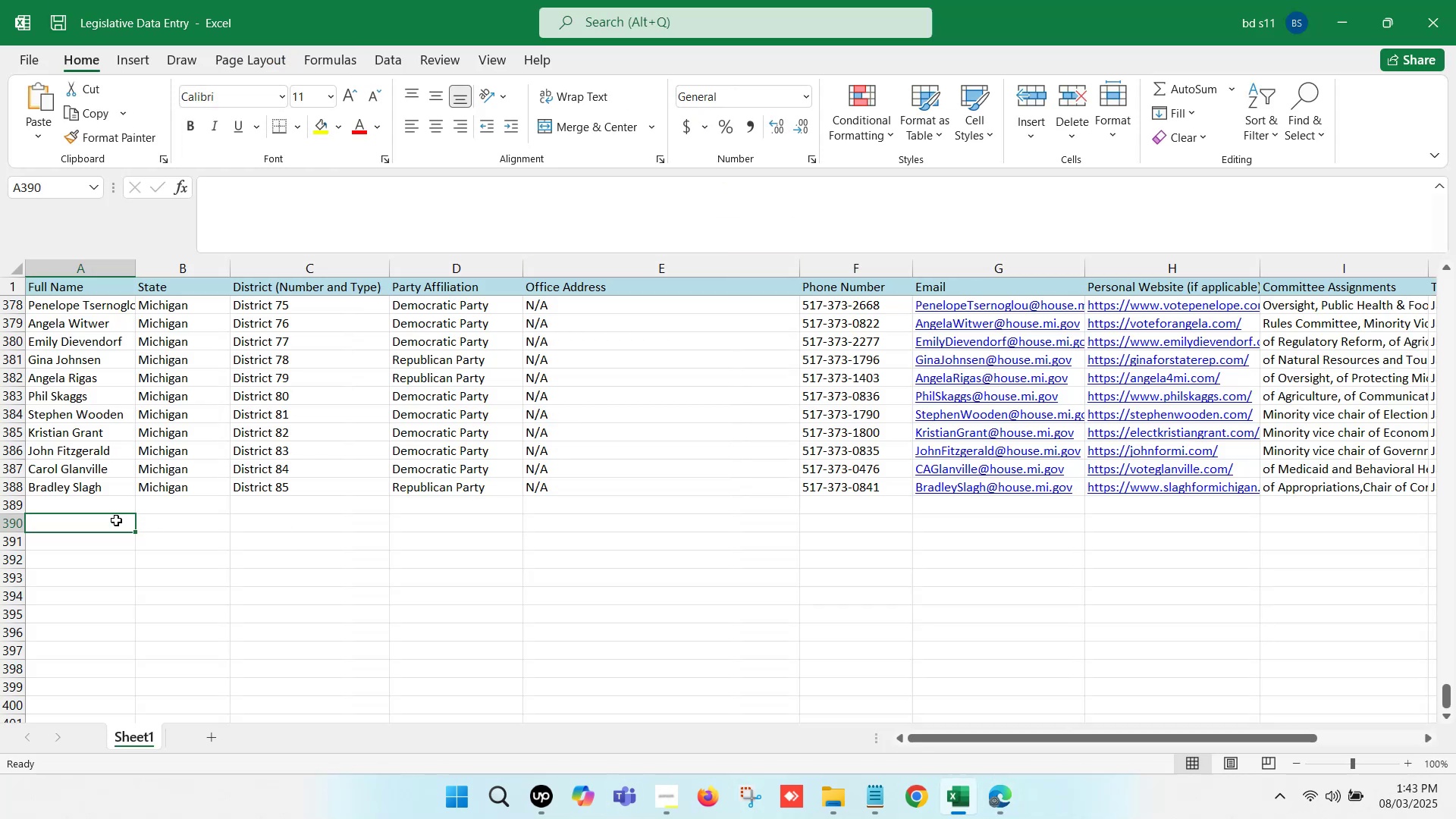 
left_click([85, 504])
 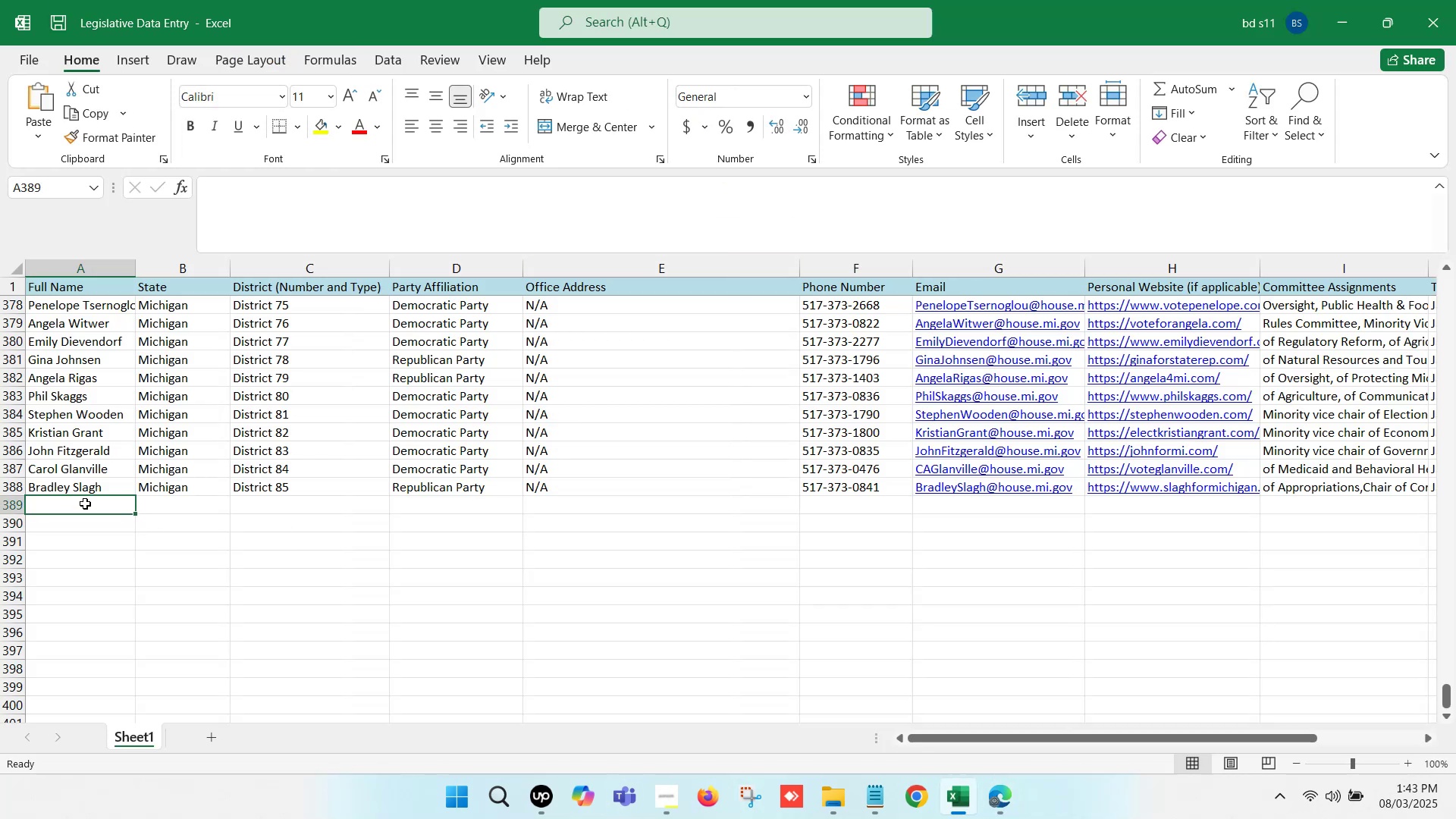 
double_click([85, 504])
 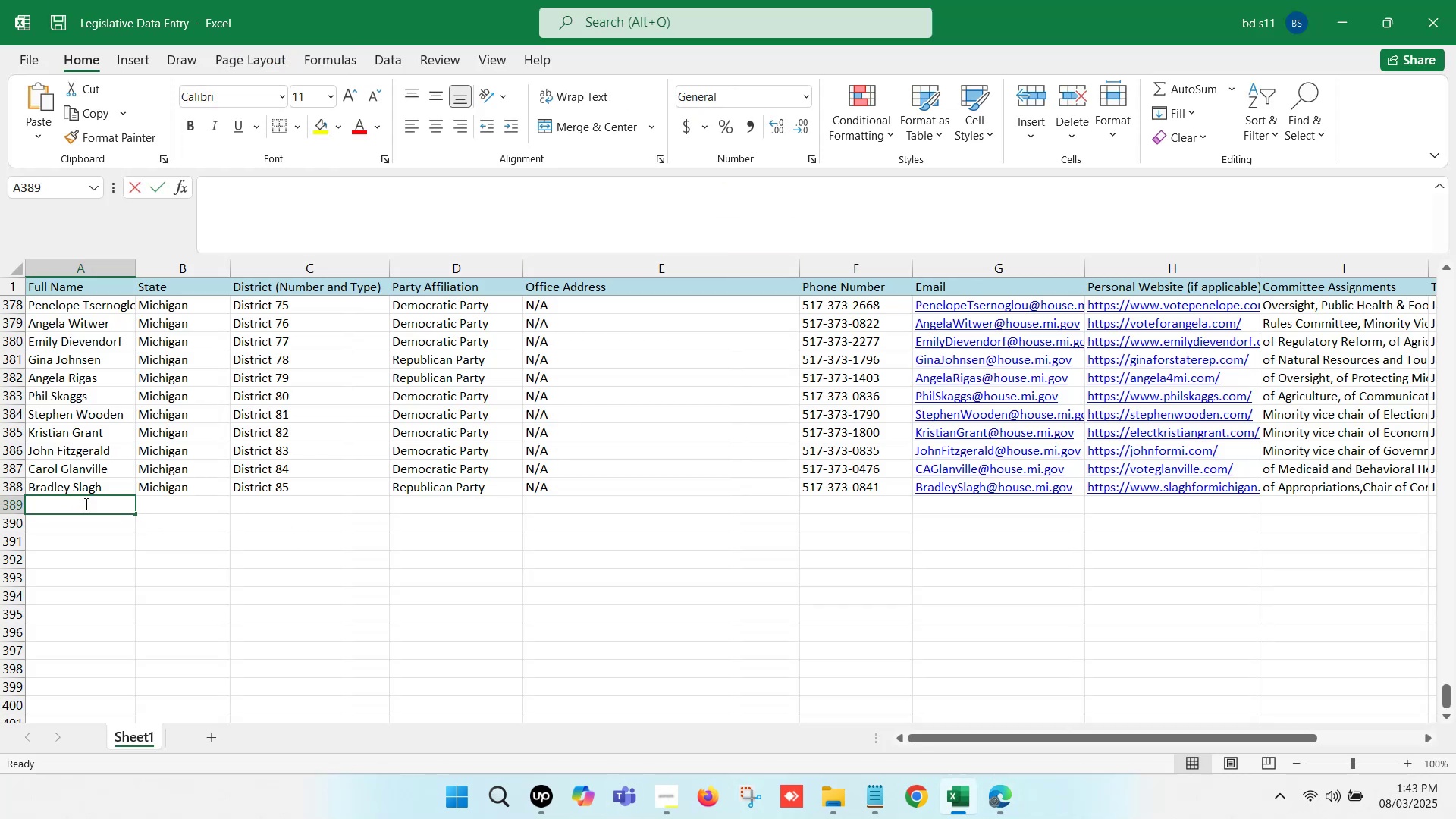 
key(Control+V)
 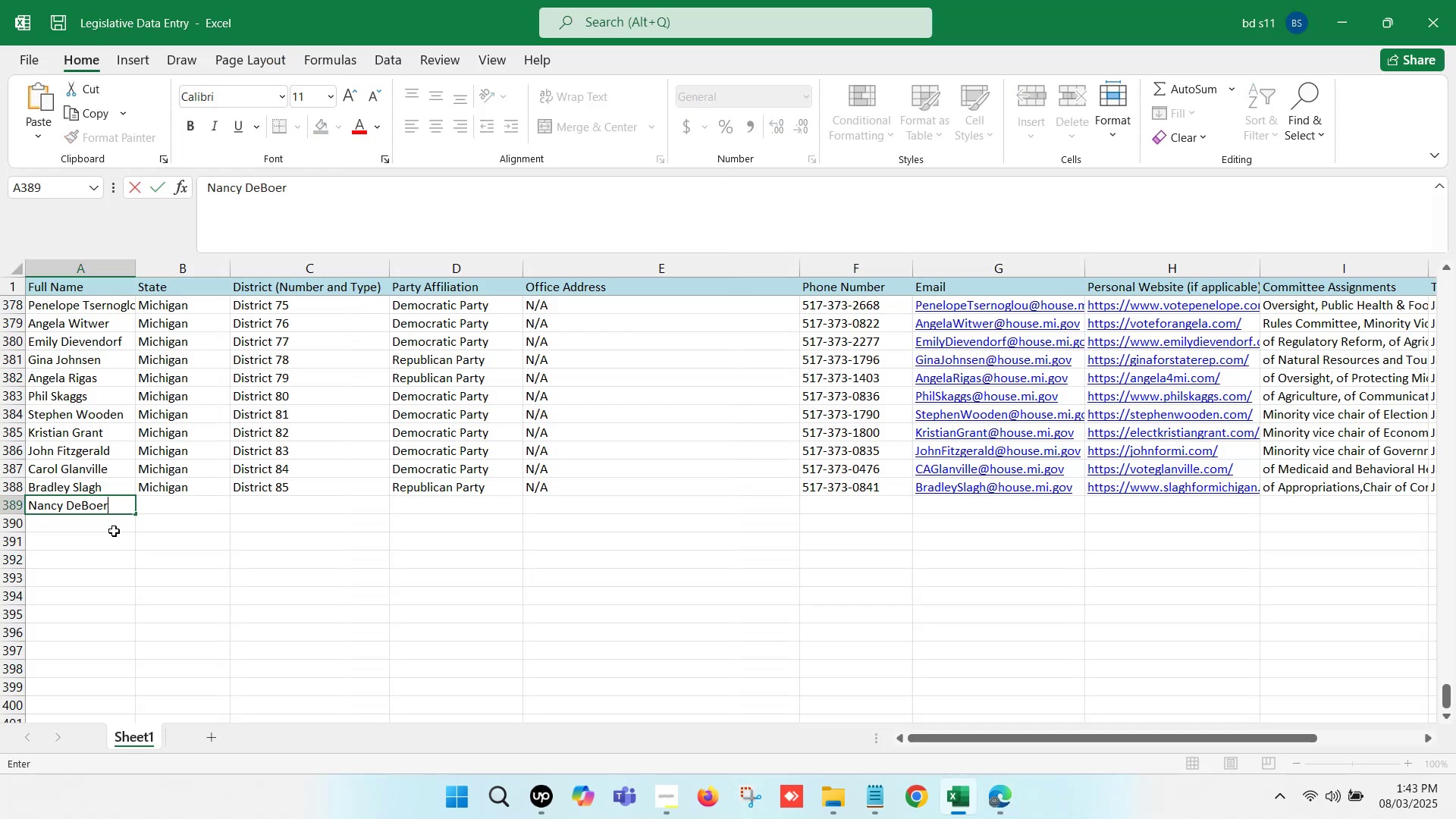 
left_click([114, 531])
 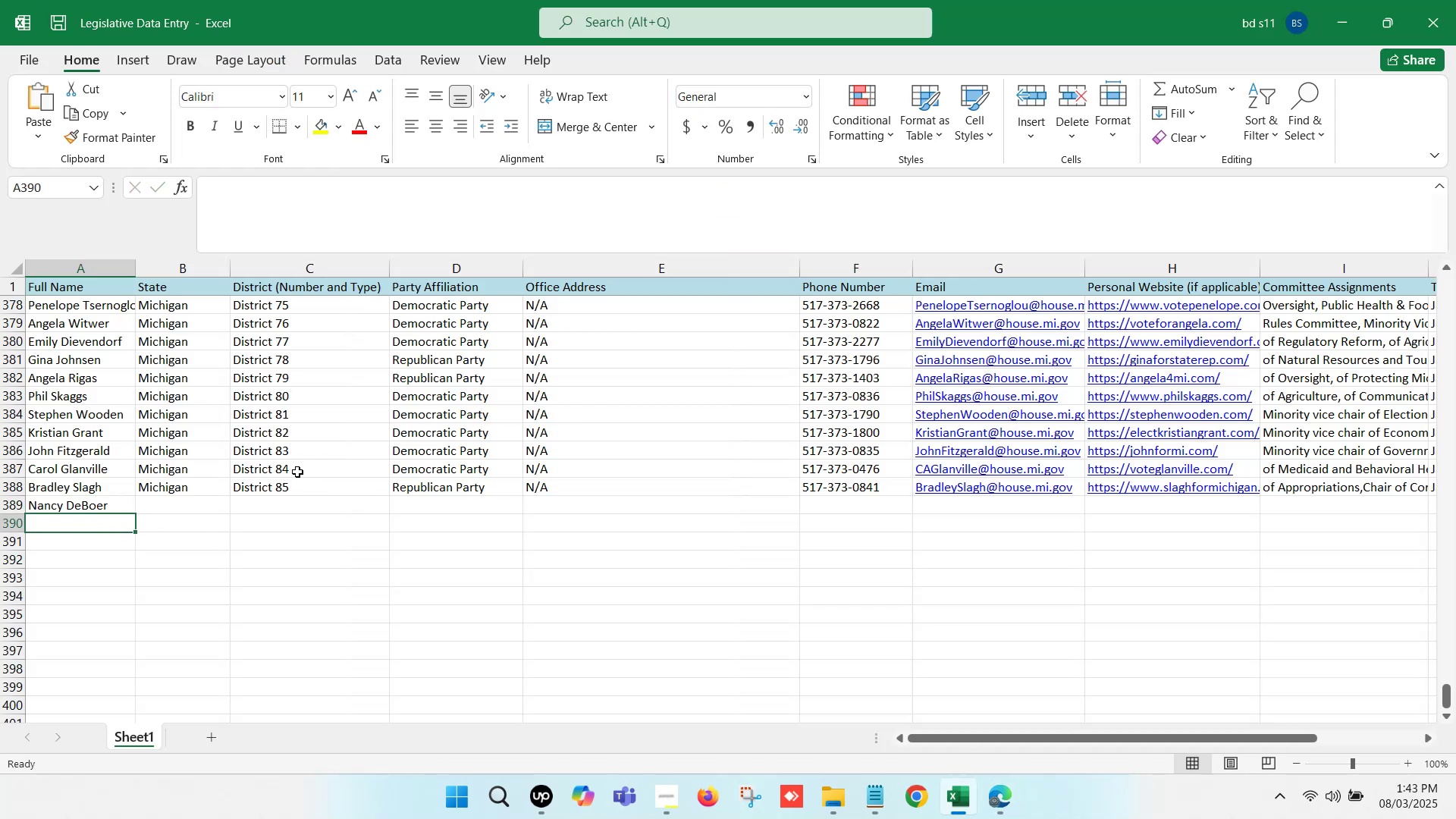 
left_click_drag(start_coordinate=[186, 469], to_coordinate=[588, 467])
 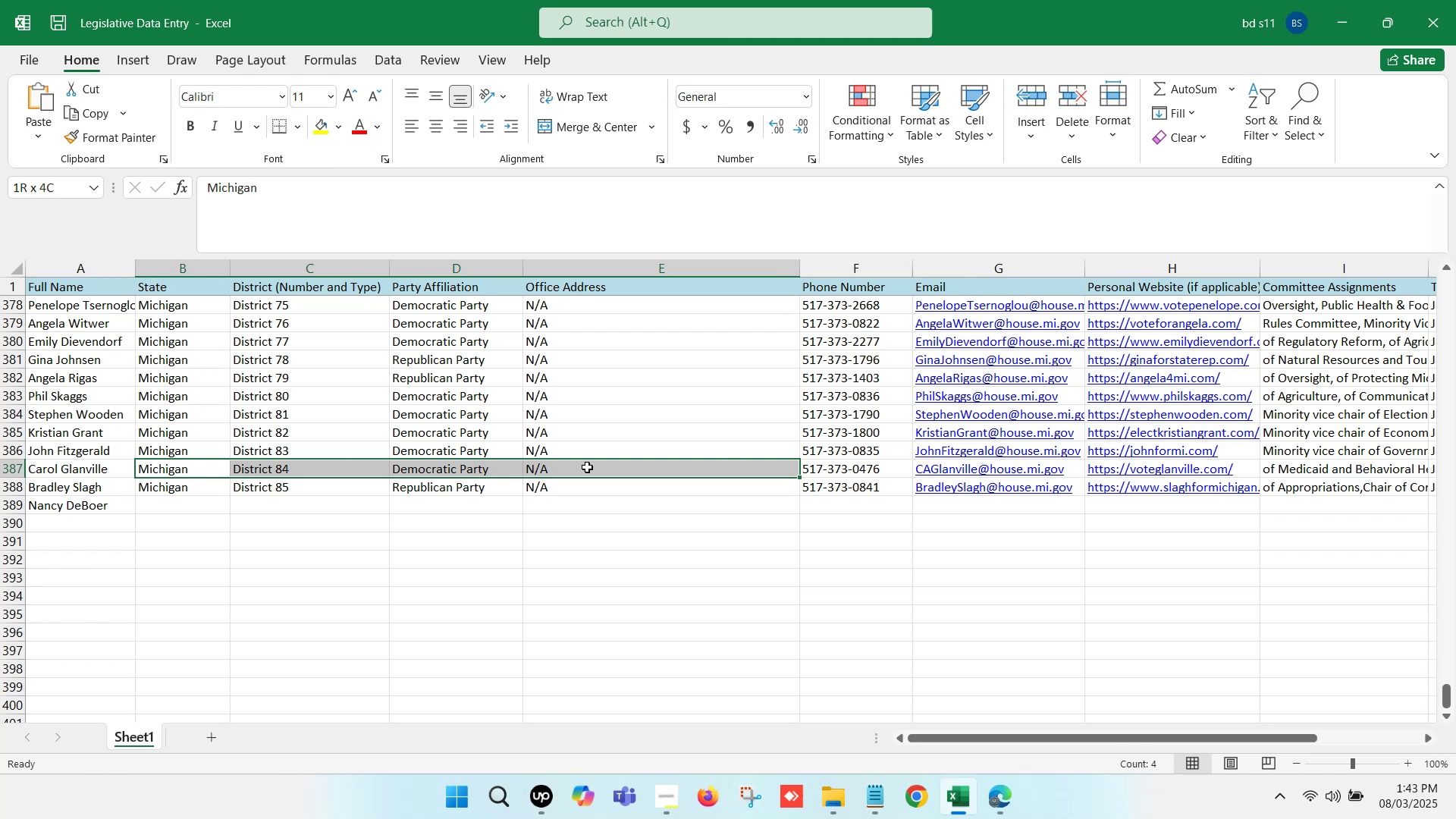 
key(Control+C)
 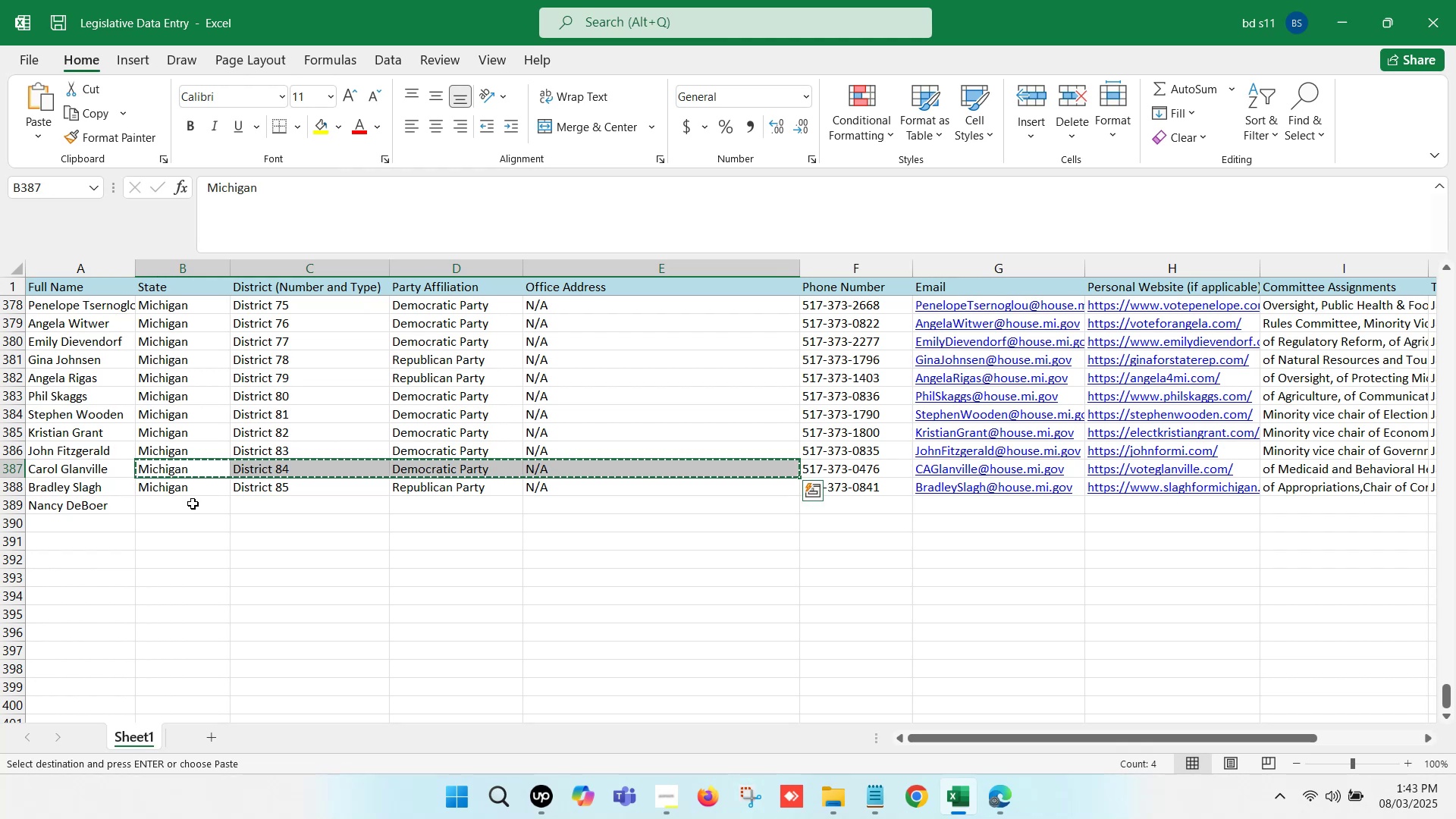 
left_click([190, 505])
 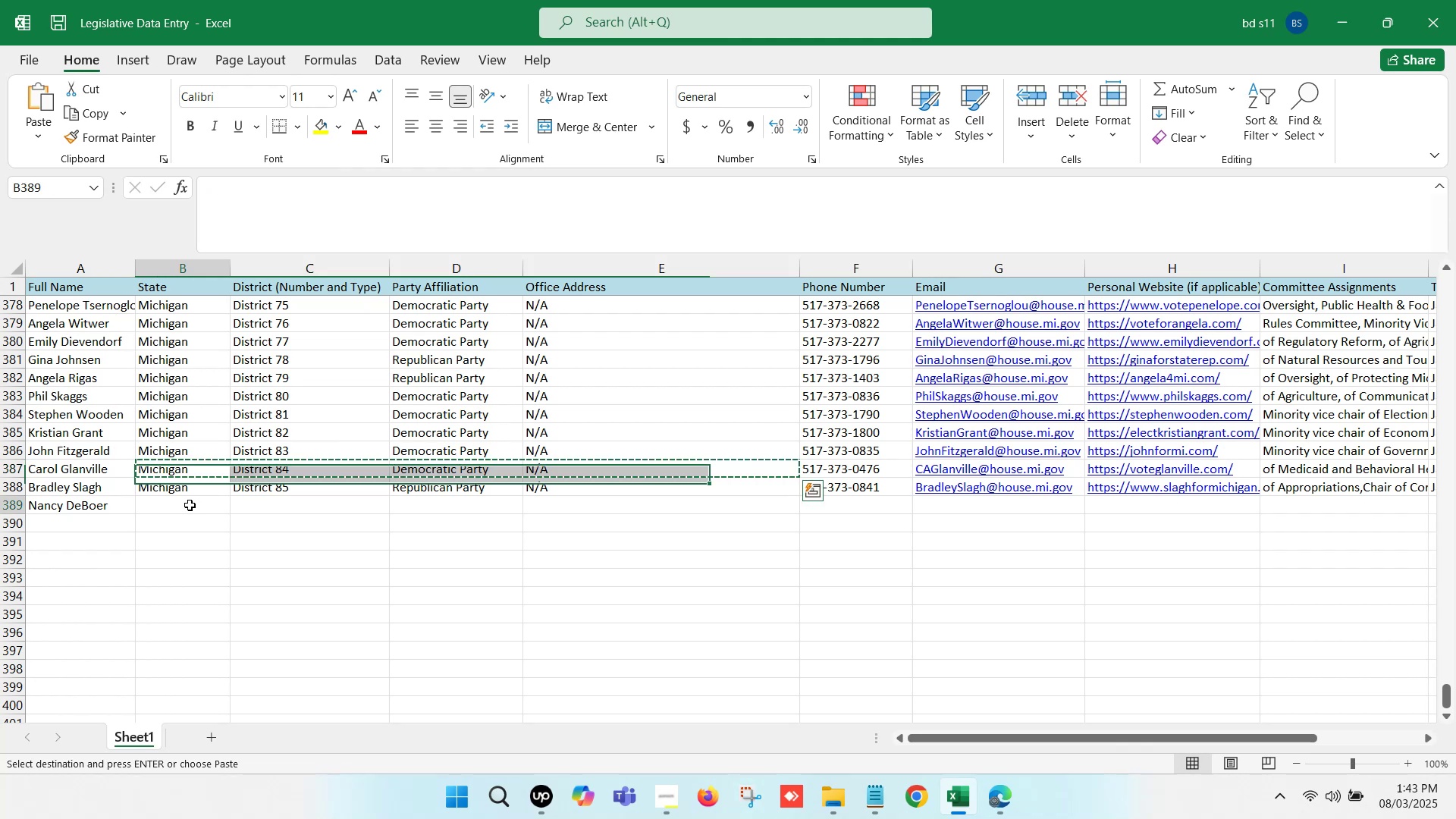 
key(Control+ControlLeft)
 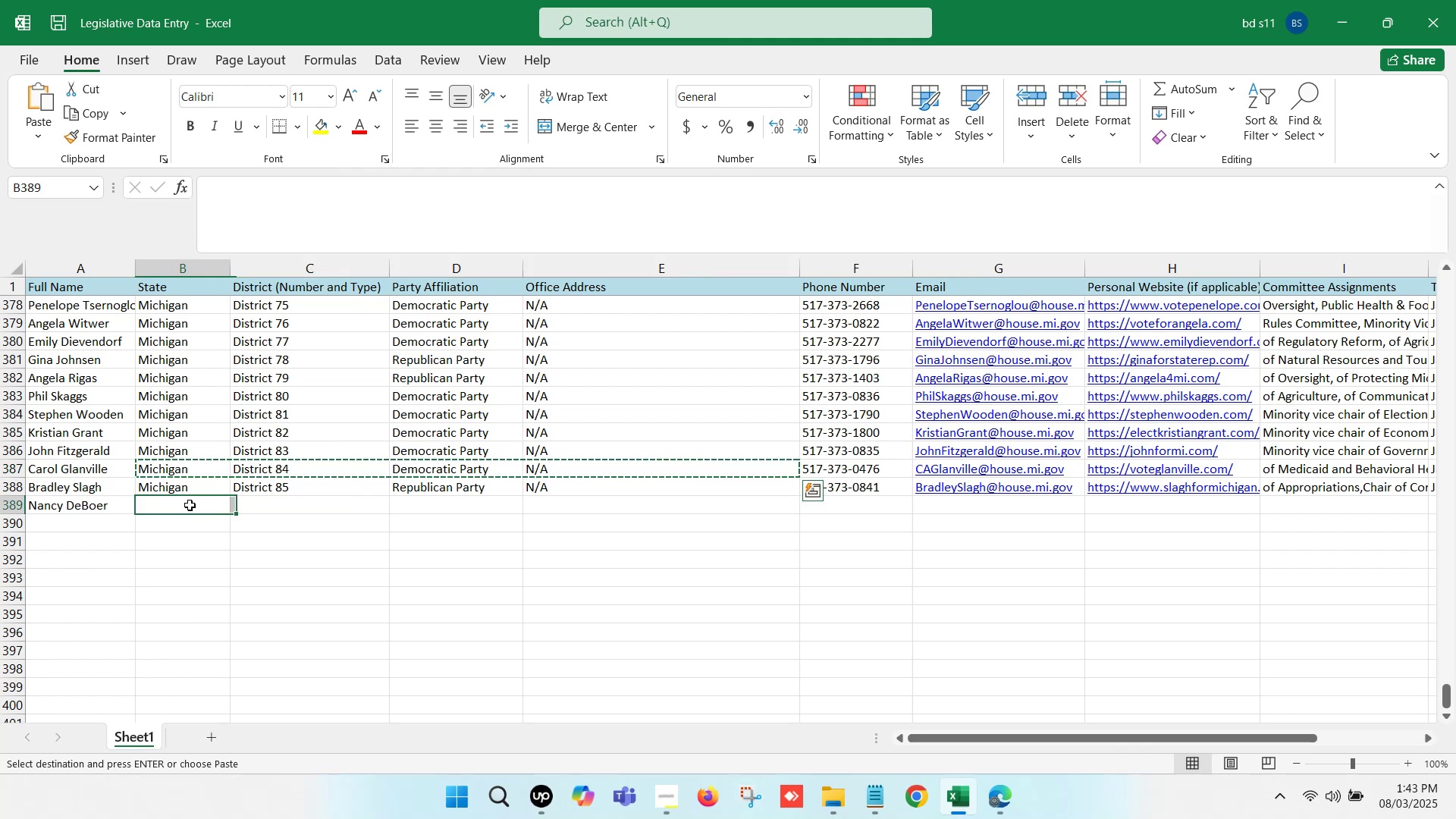 
key(Control+V)
 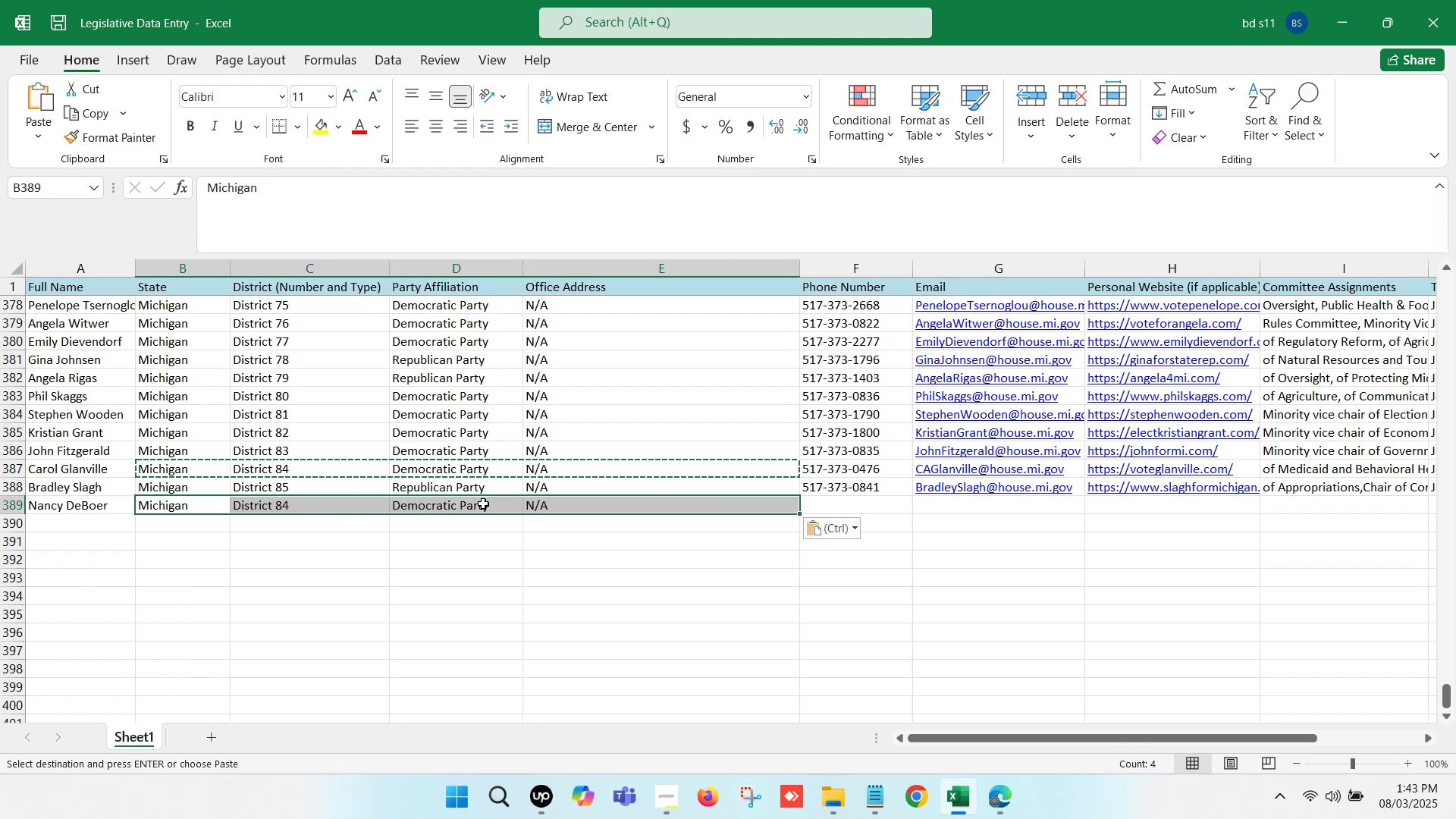 
double_click([483, 504])
 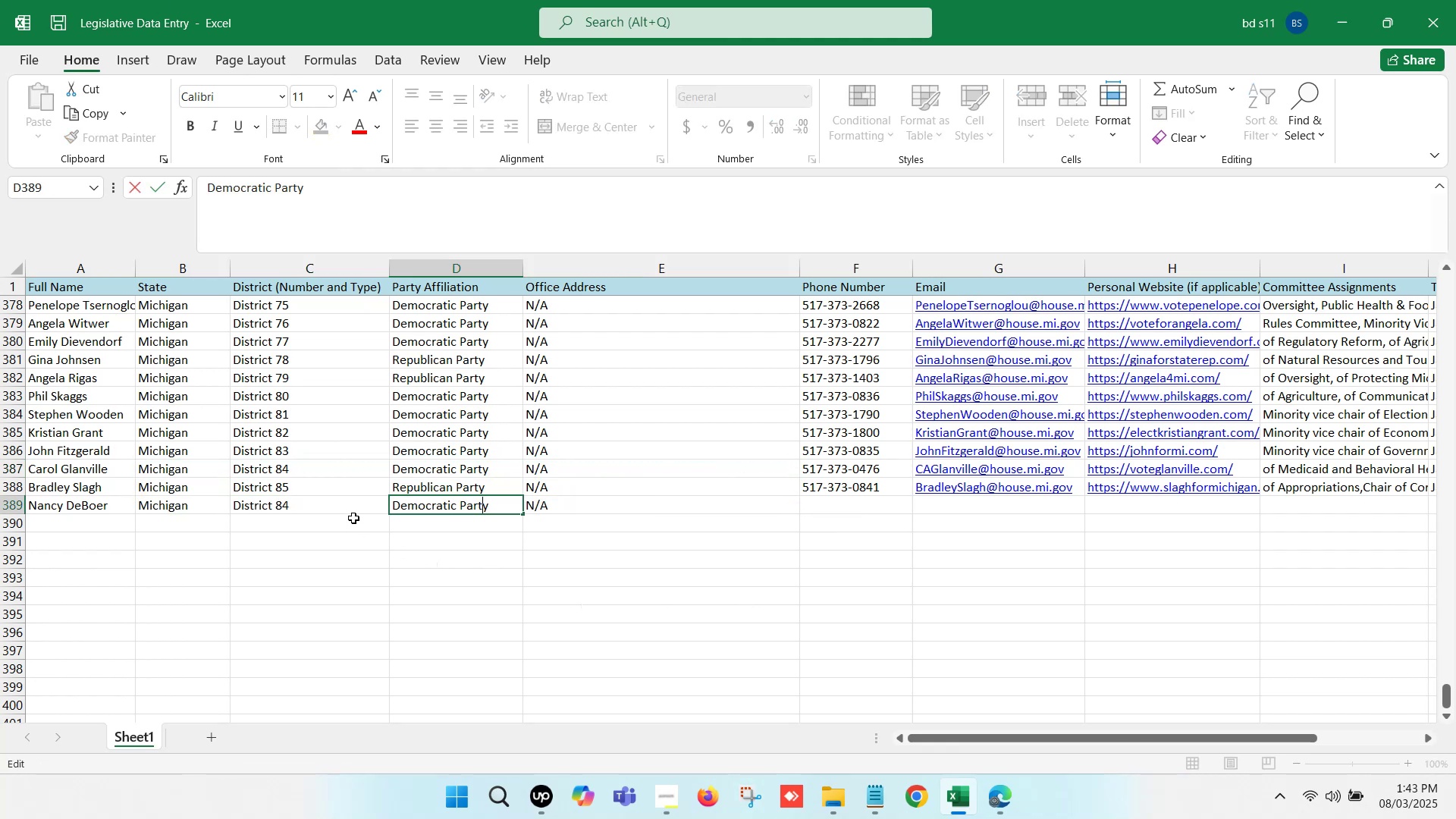 
double_click([322, 507])
 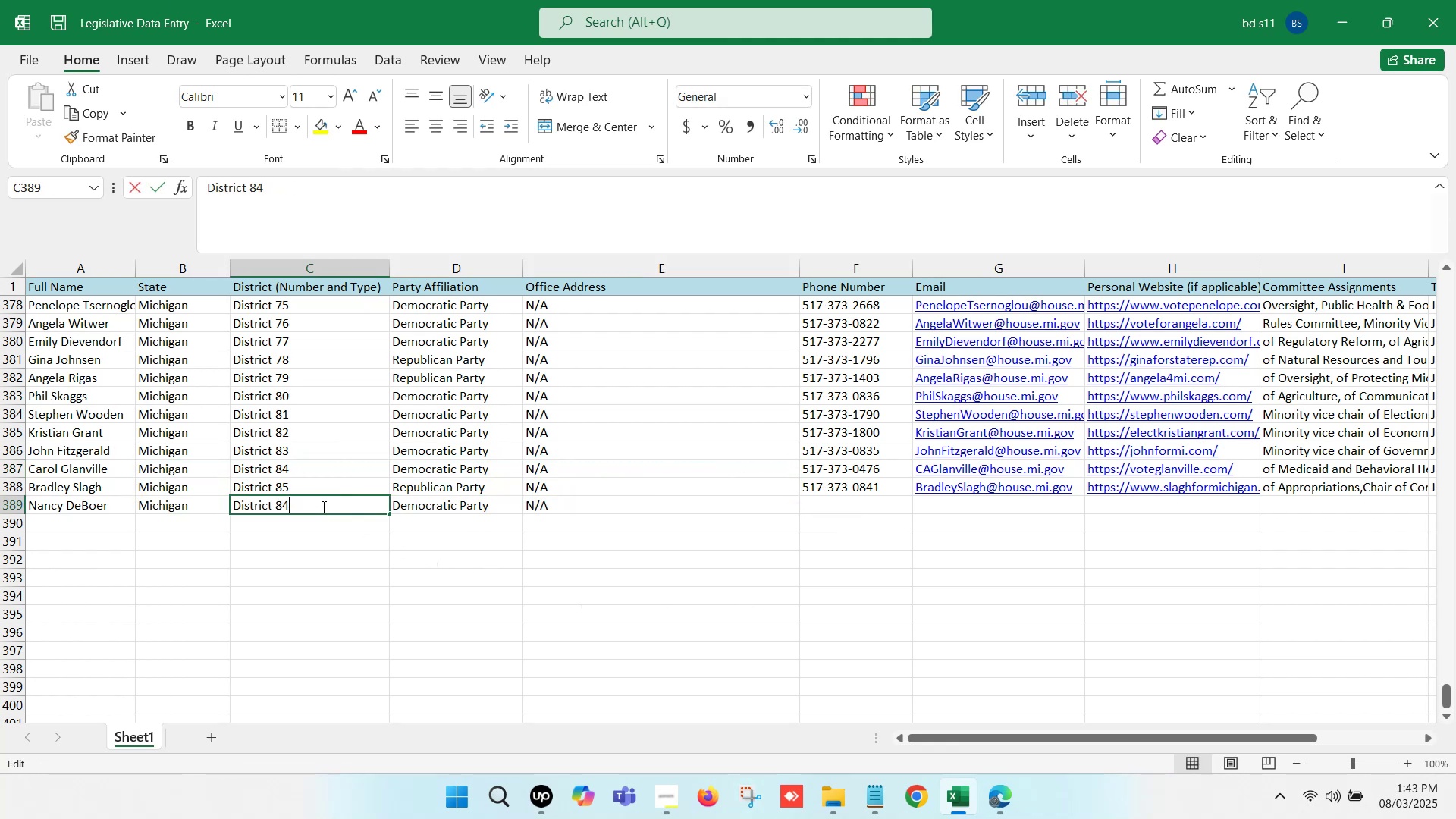 
key(Backspace)
 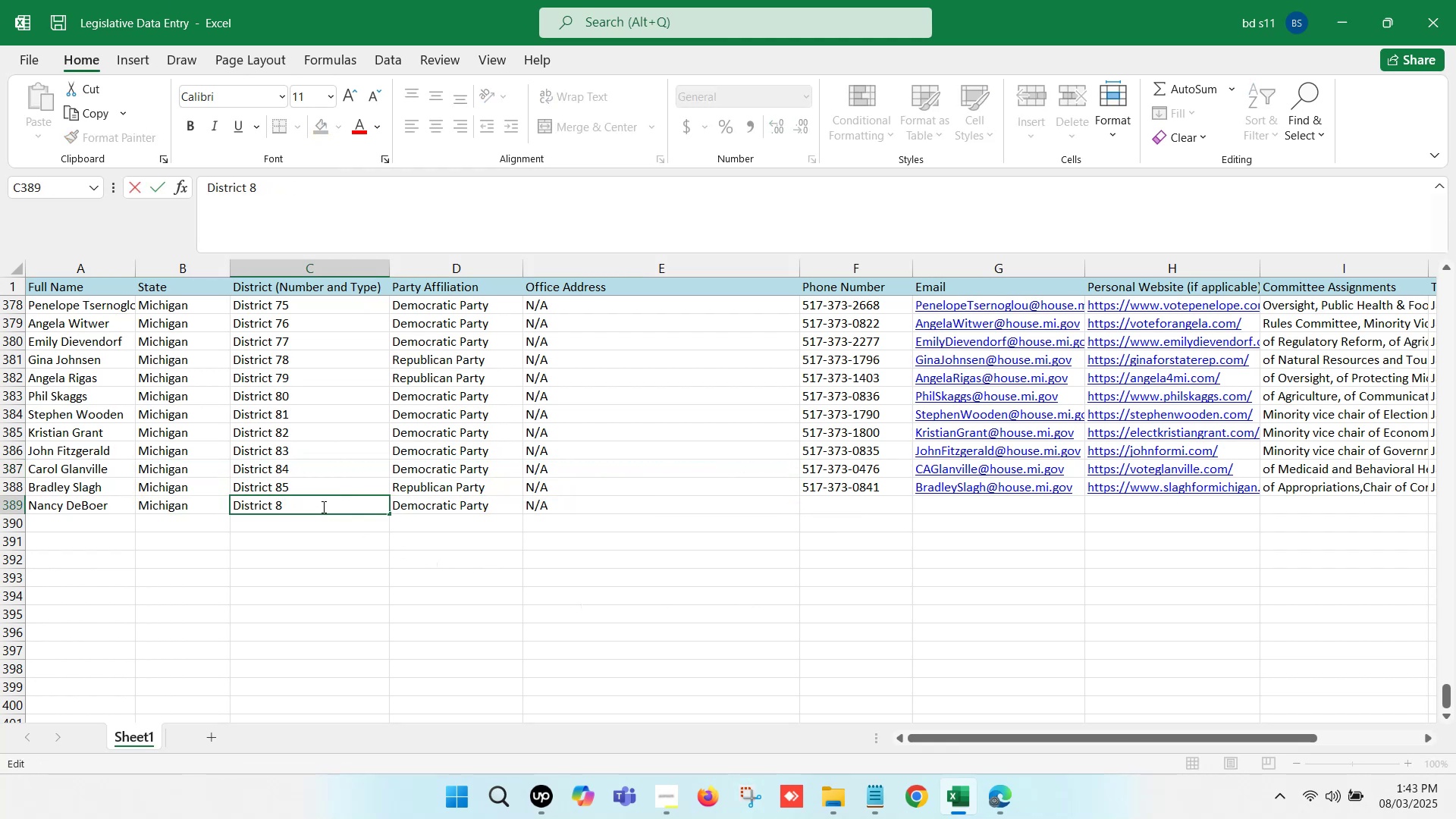 
key(6)
 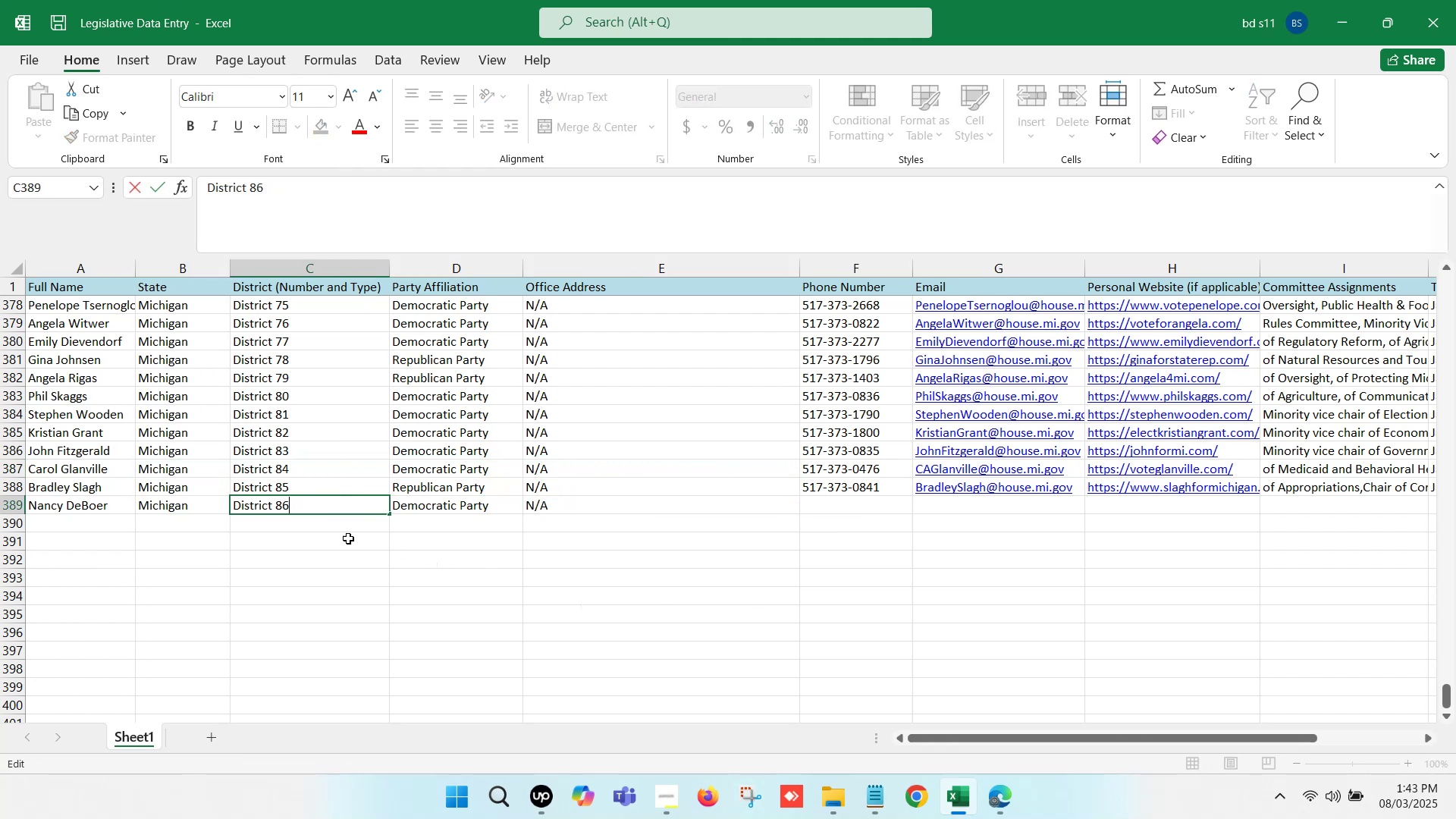 
left_click([355, 543])
 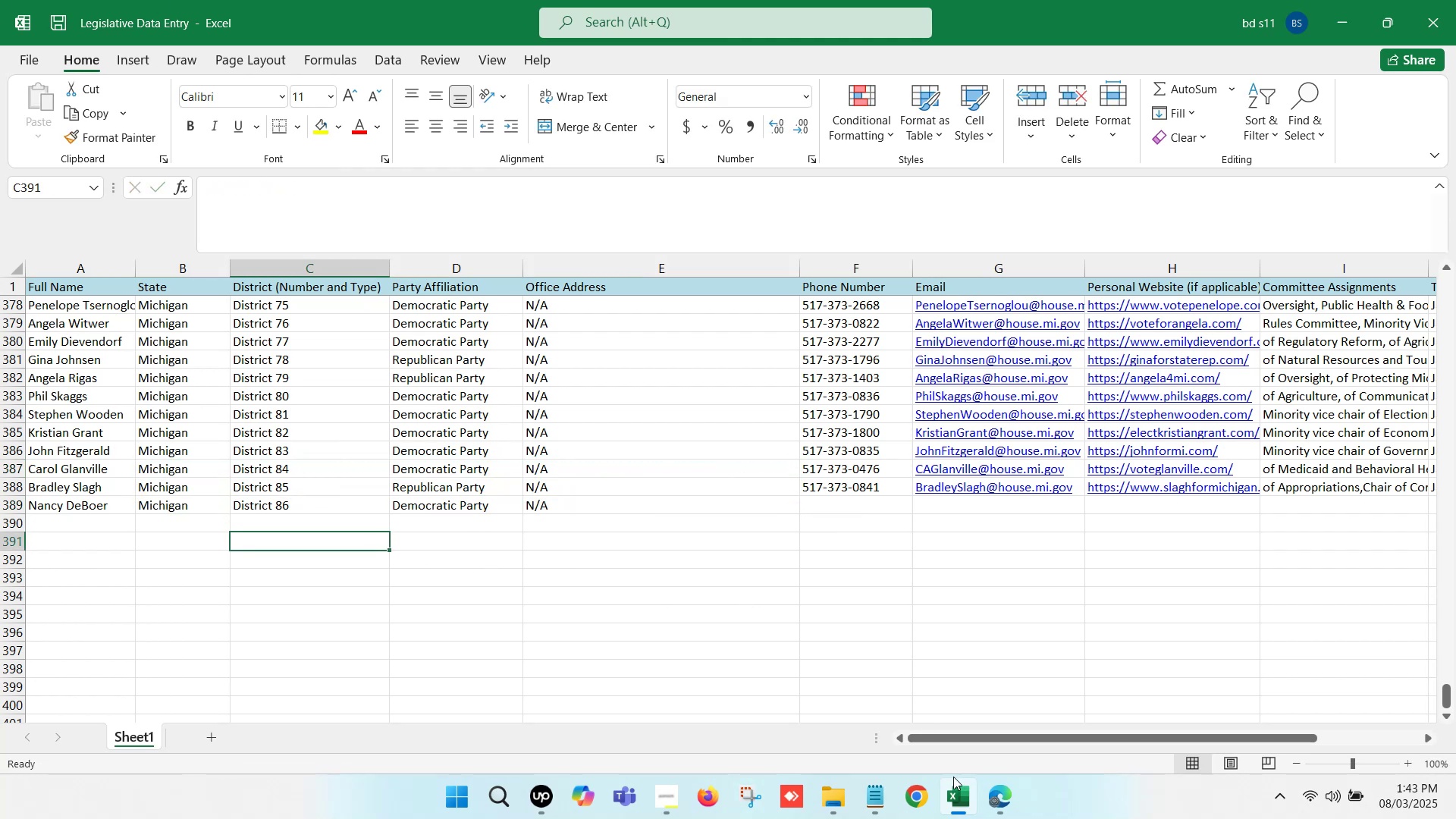 
left_click([962, 802])
 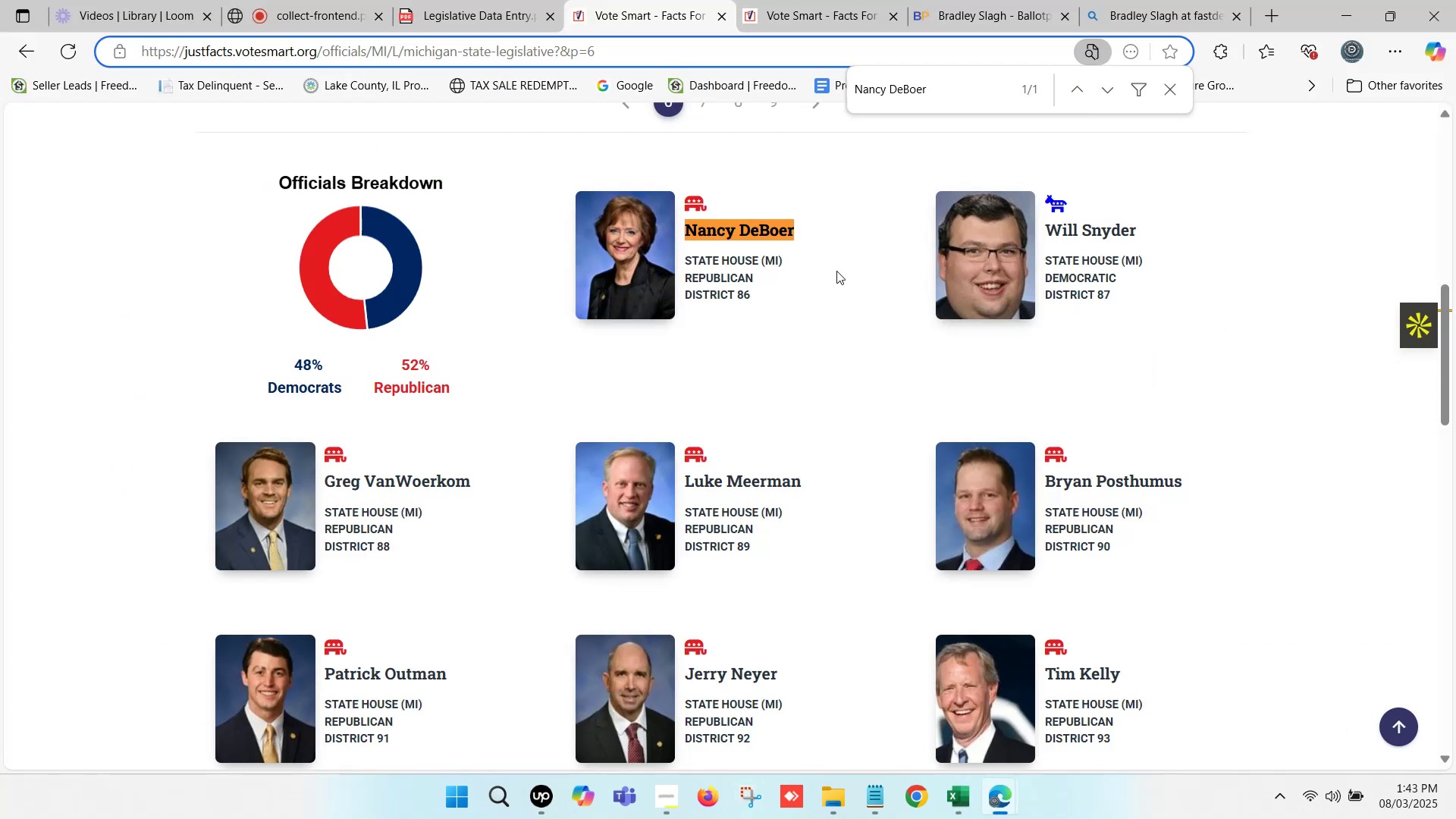 
left_click_drag(start_coordinate=[810, 238], to_coordinate=[689, 233])
 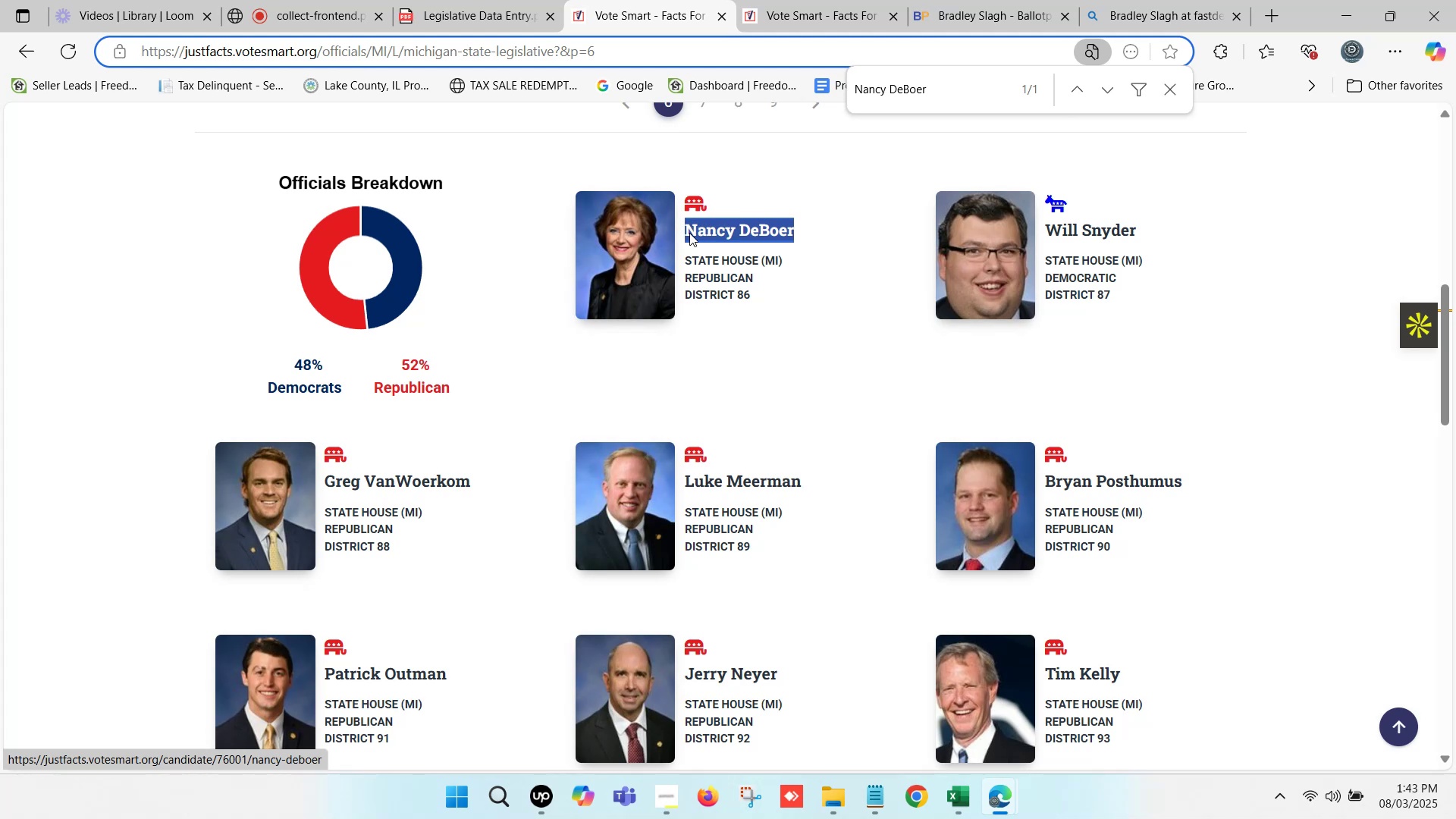 
key(Control+C)
 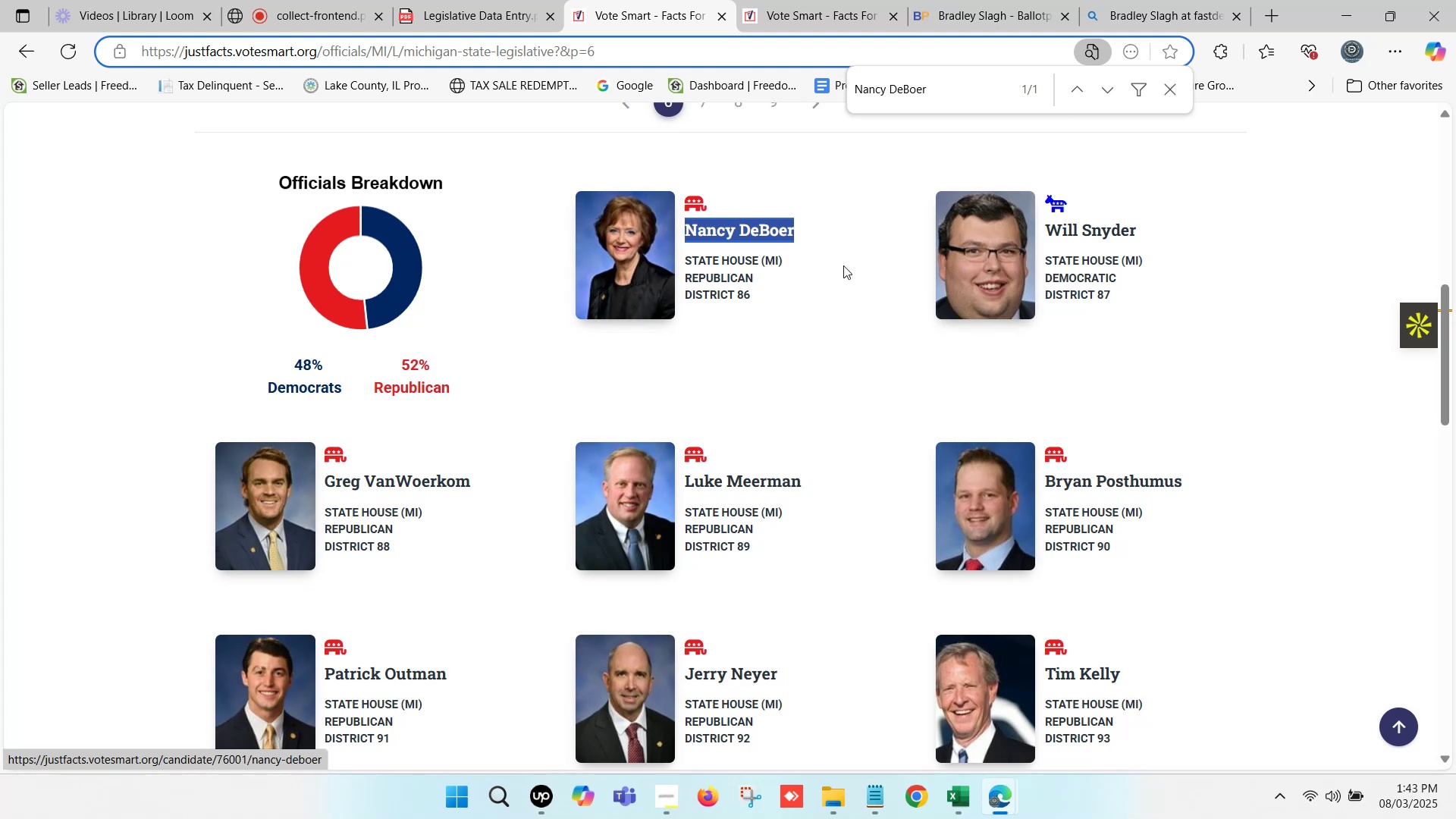 
key(Control+C)
 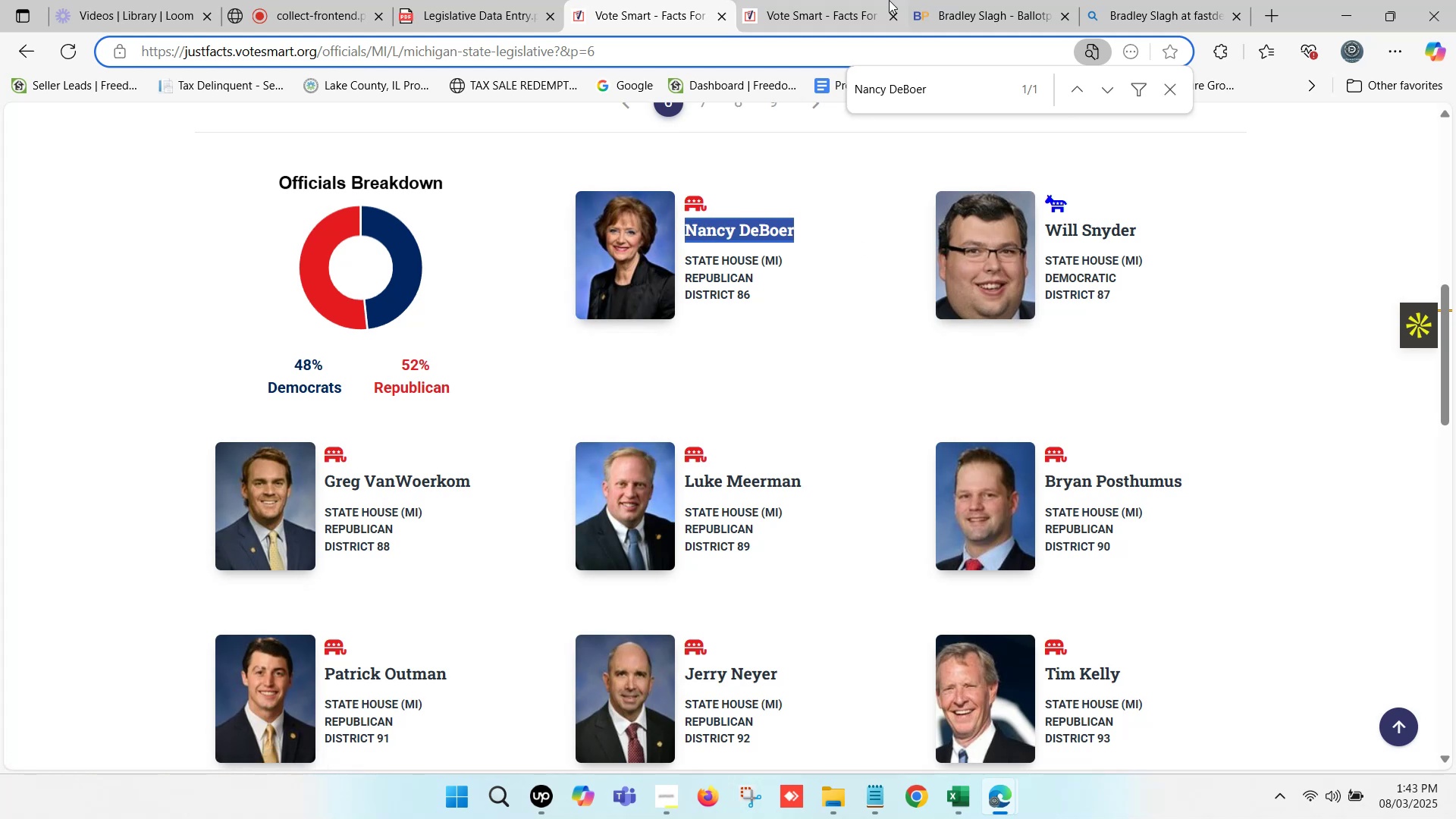 
left_click([886, 0])
 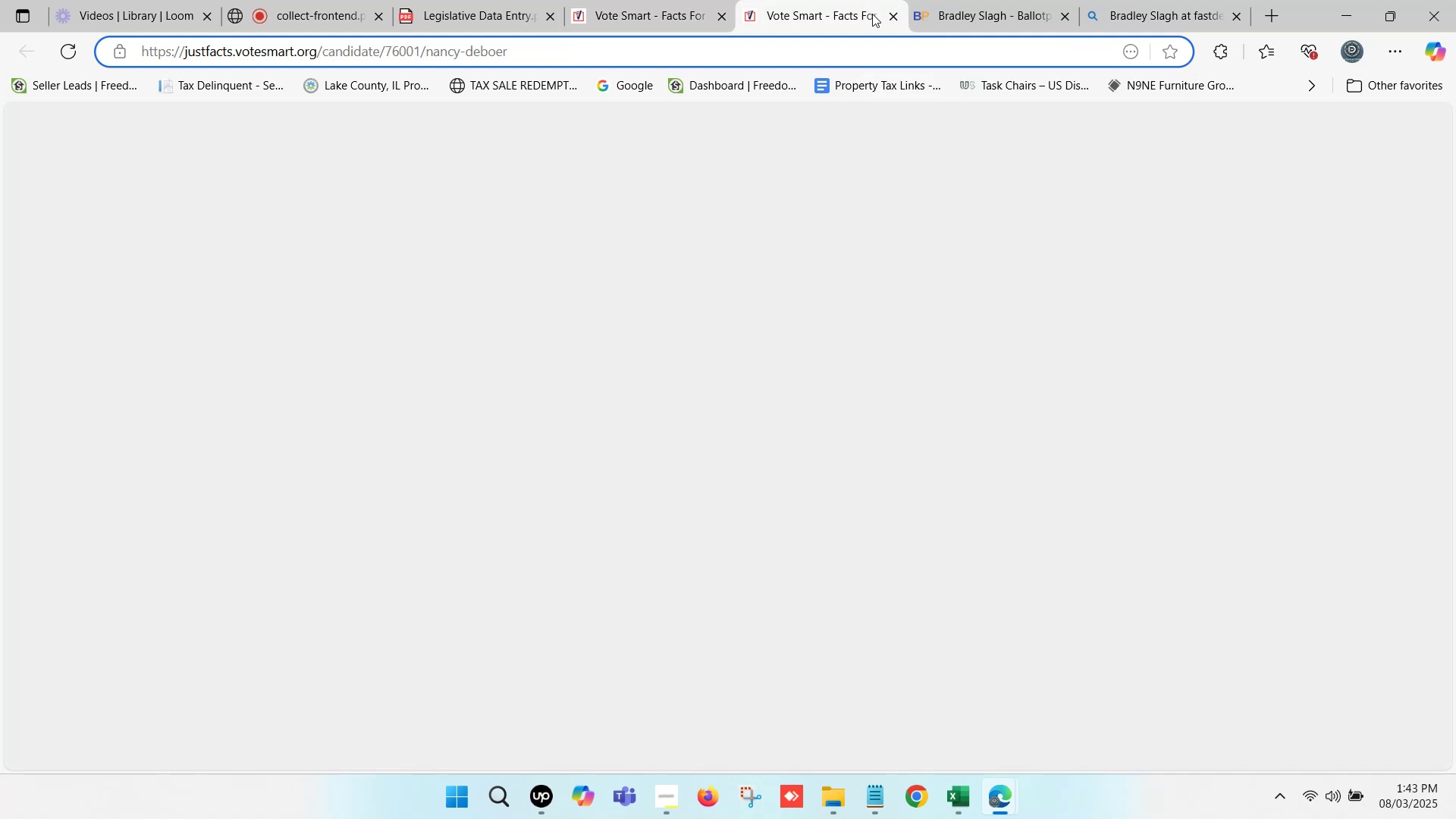 
left_click([999, 0])
 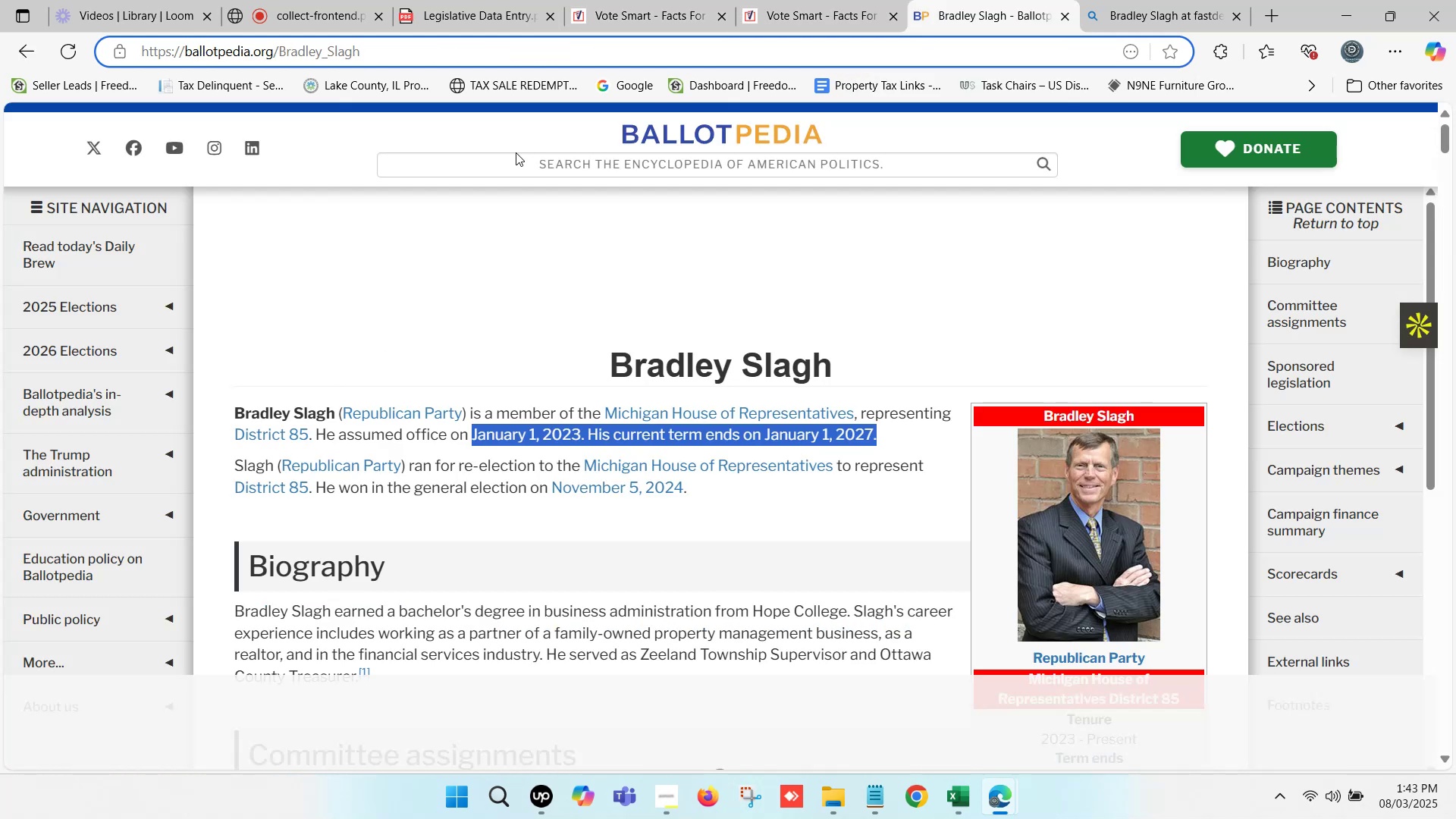 
left_click([518, 162])
 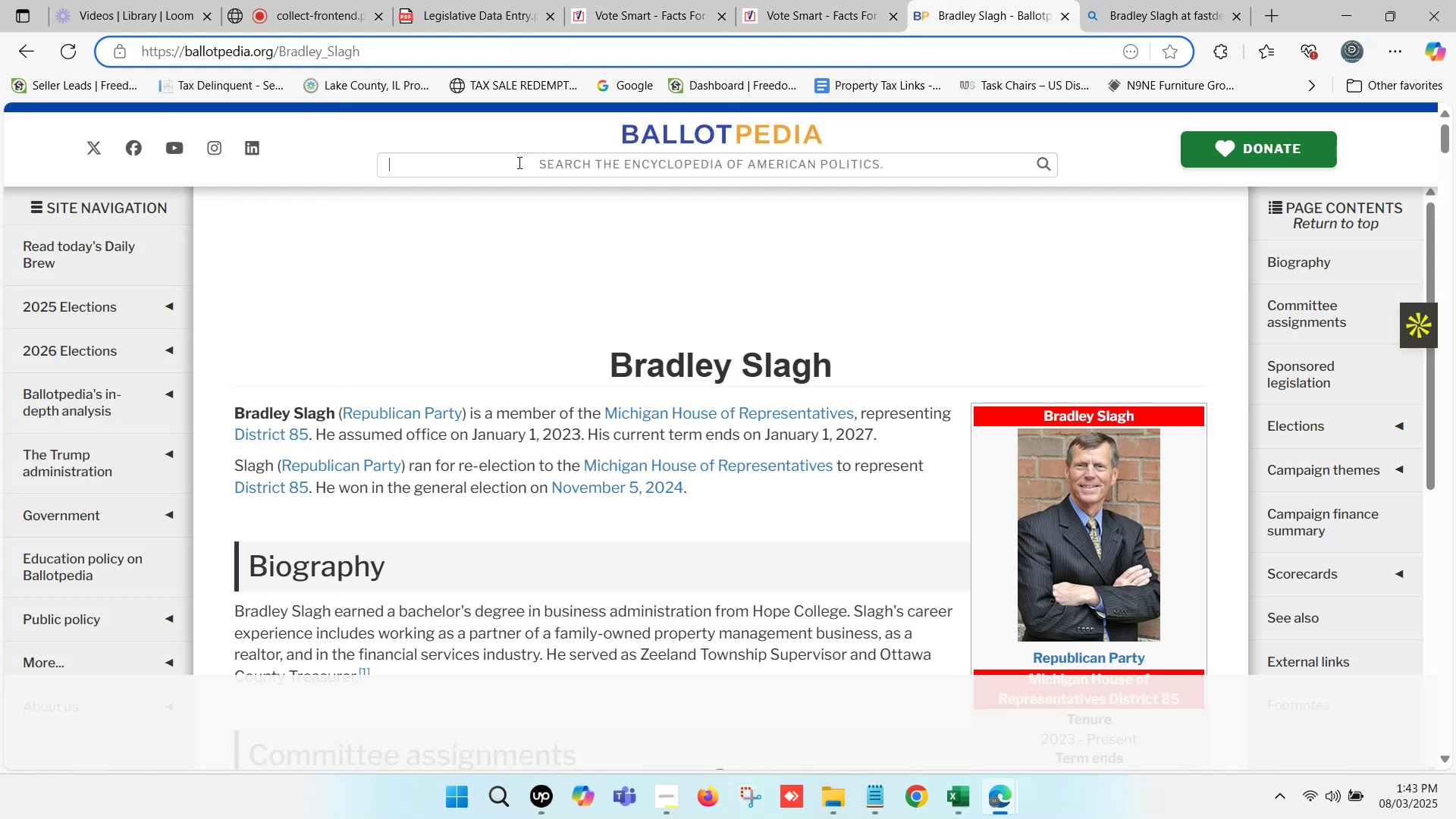 
key(Control+V)
 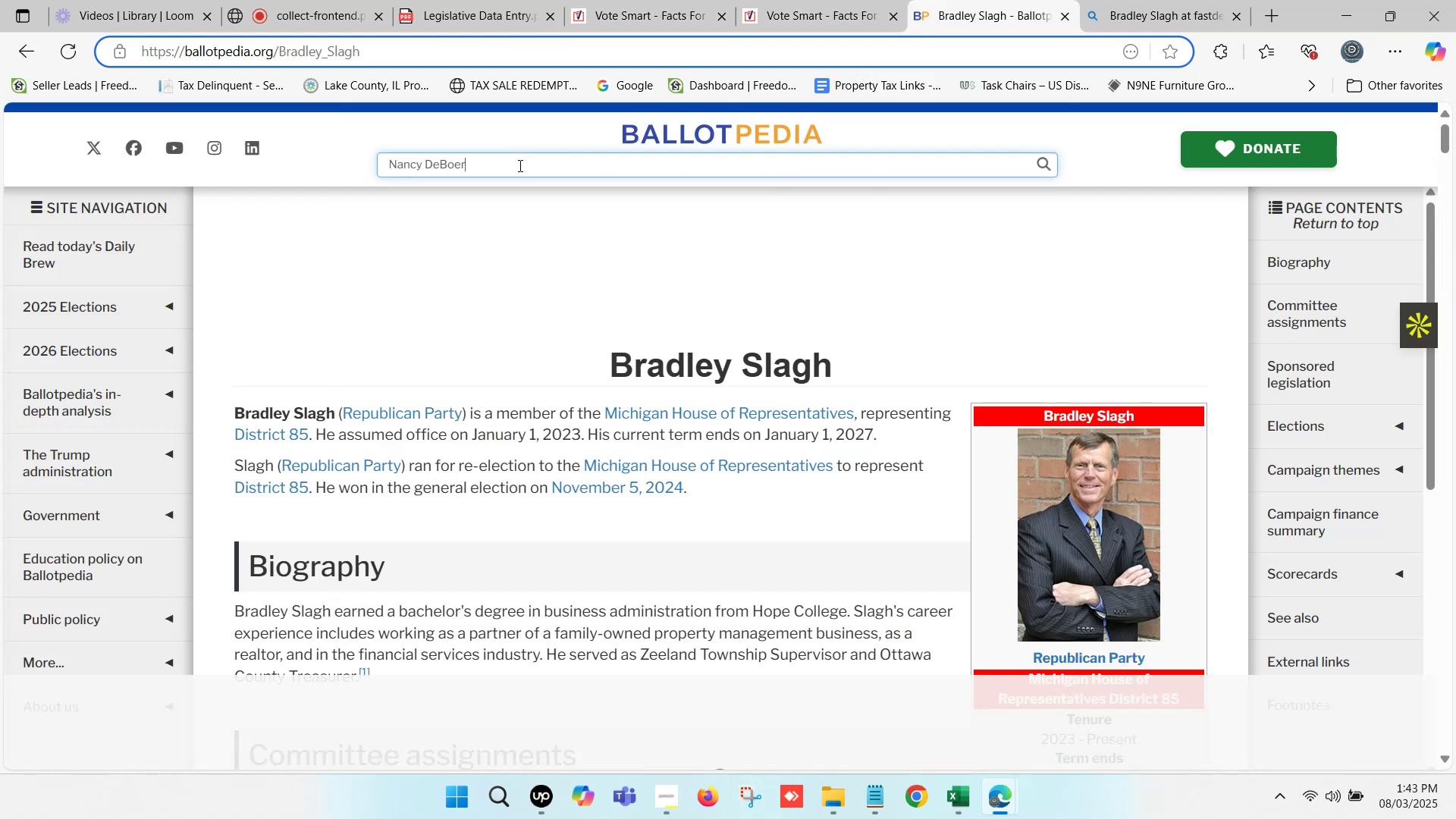 
mouse_move([472, 200])
 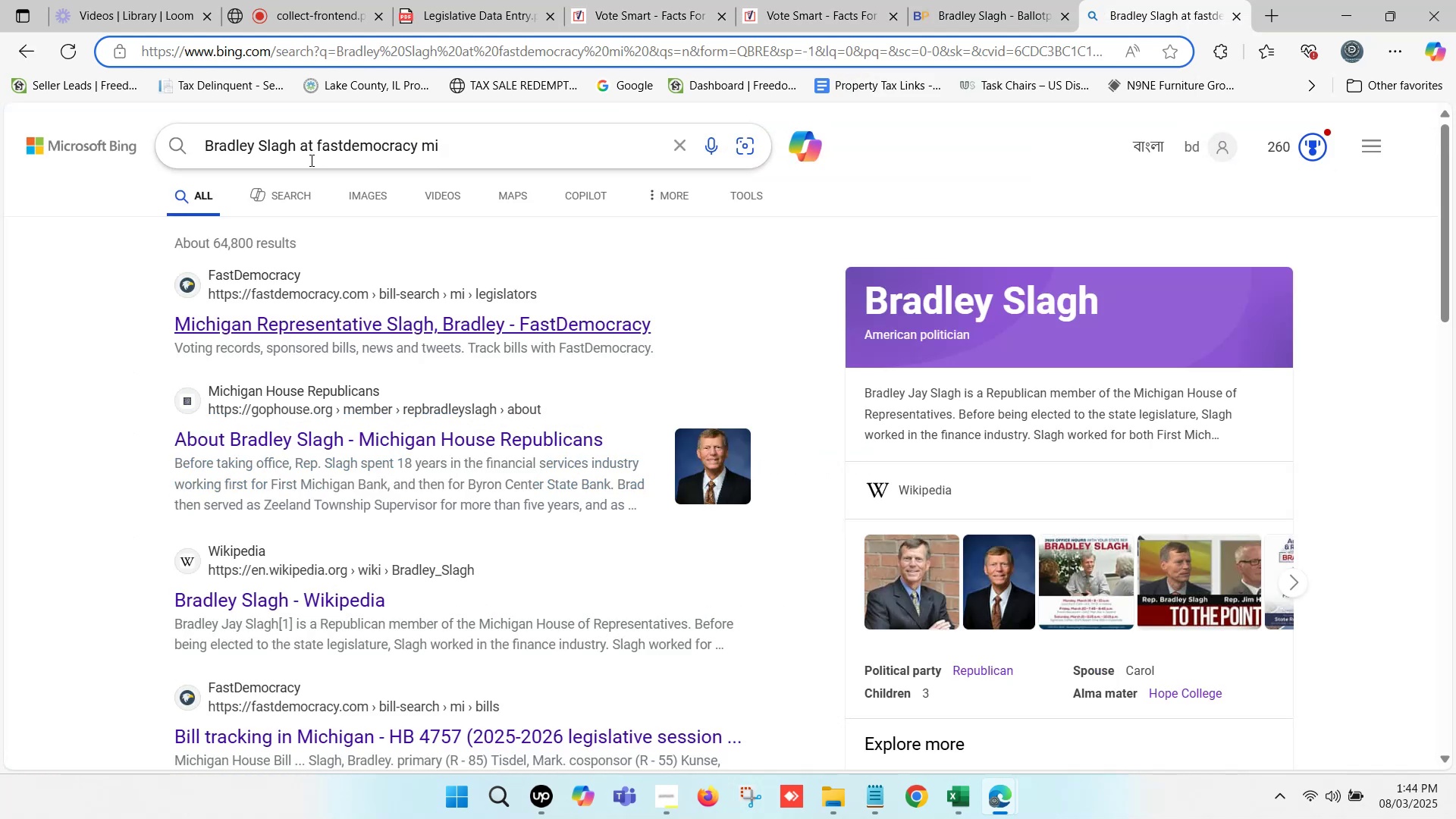 
left_click_drag(start_coordinate=[293, 143], to_coordinate=[204, 143])
 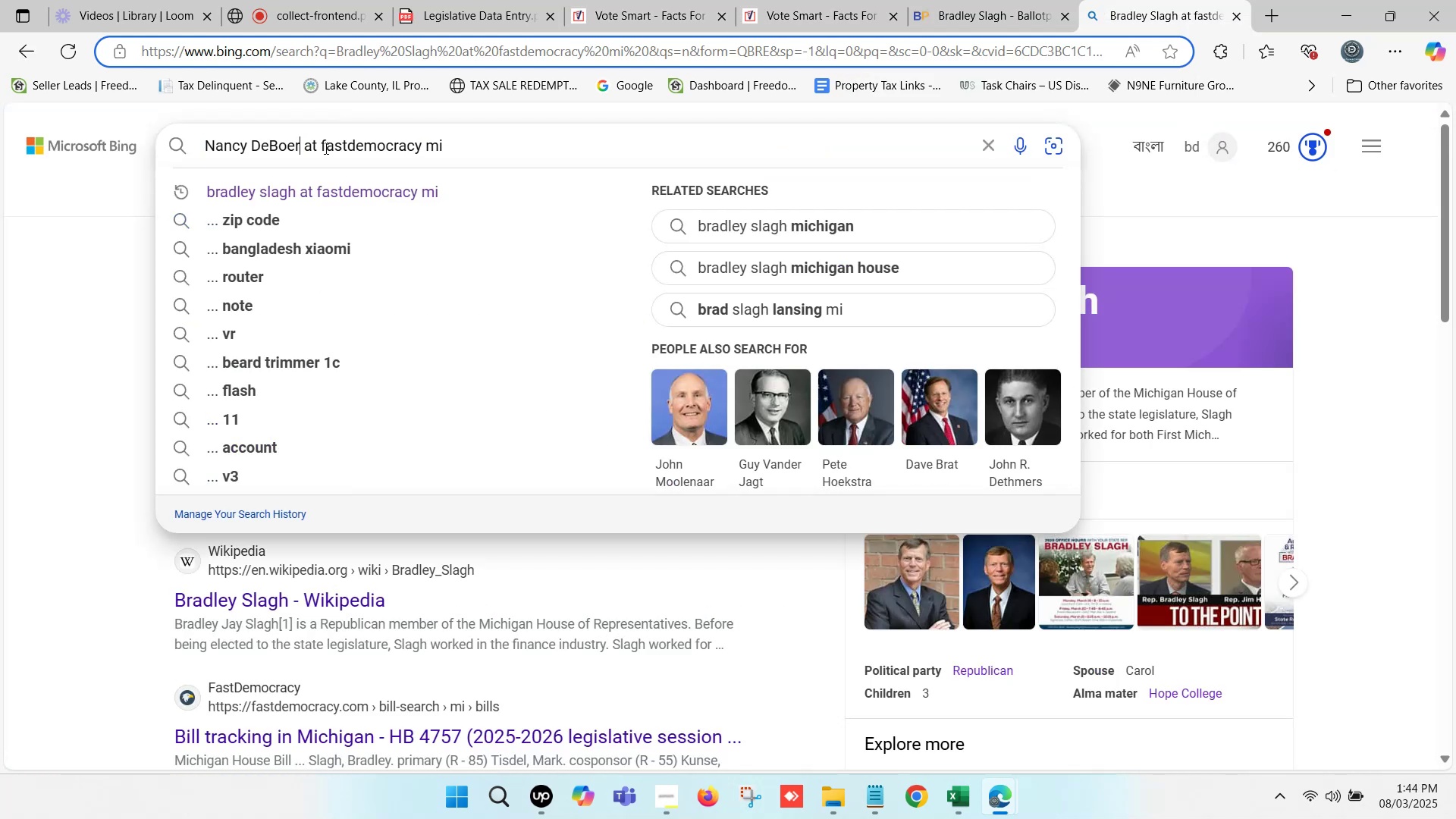 
key(Control+ControlLeft)
 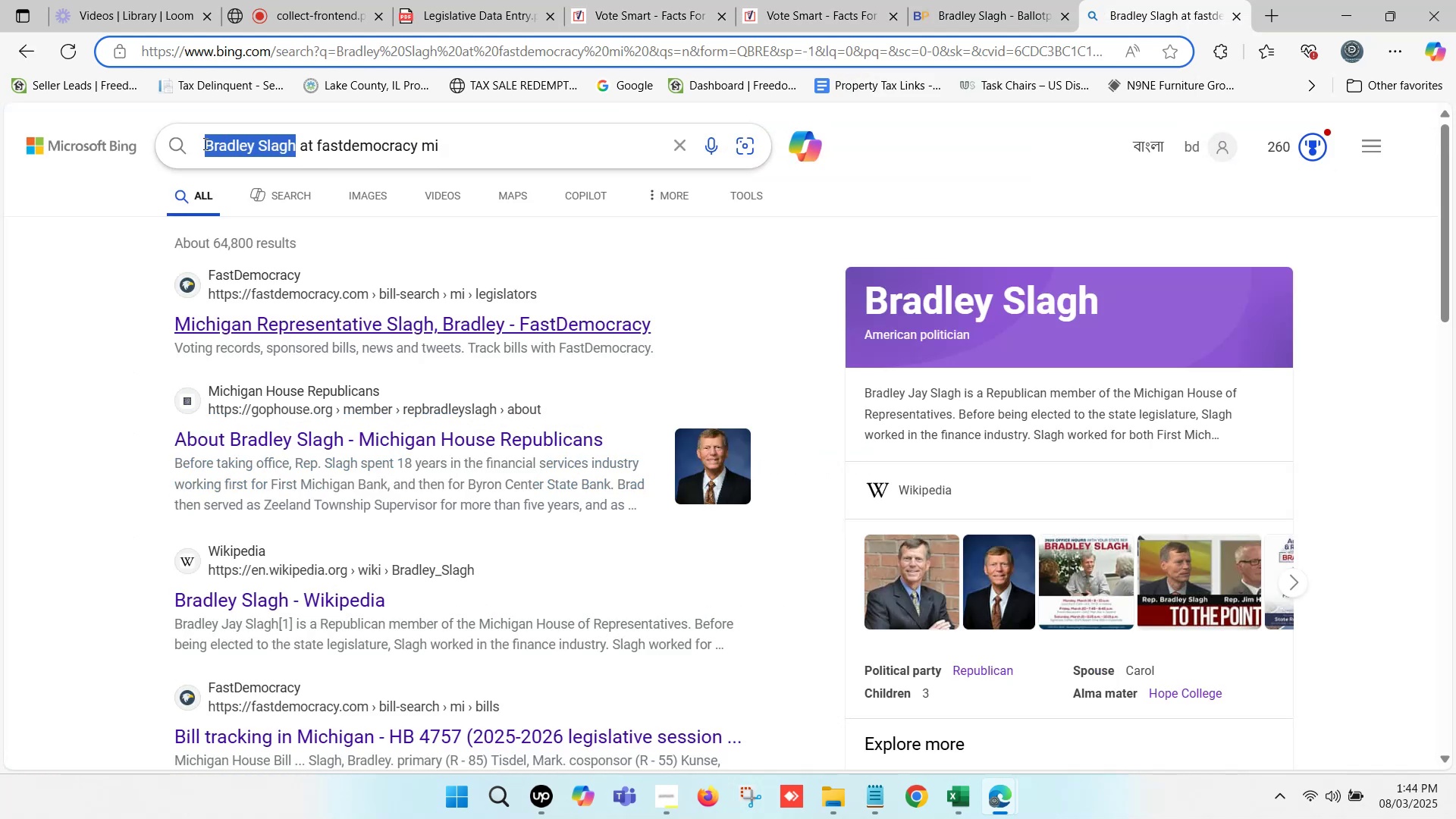 
key(Control+V)
 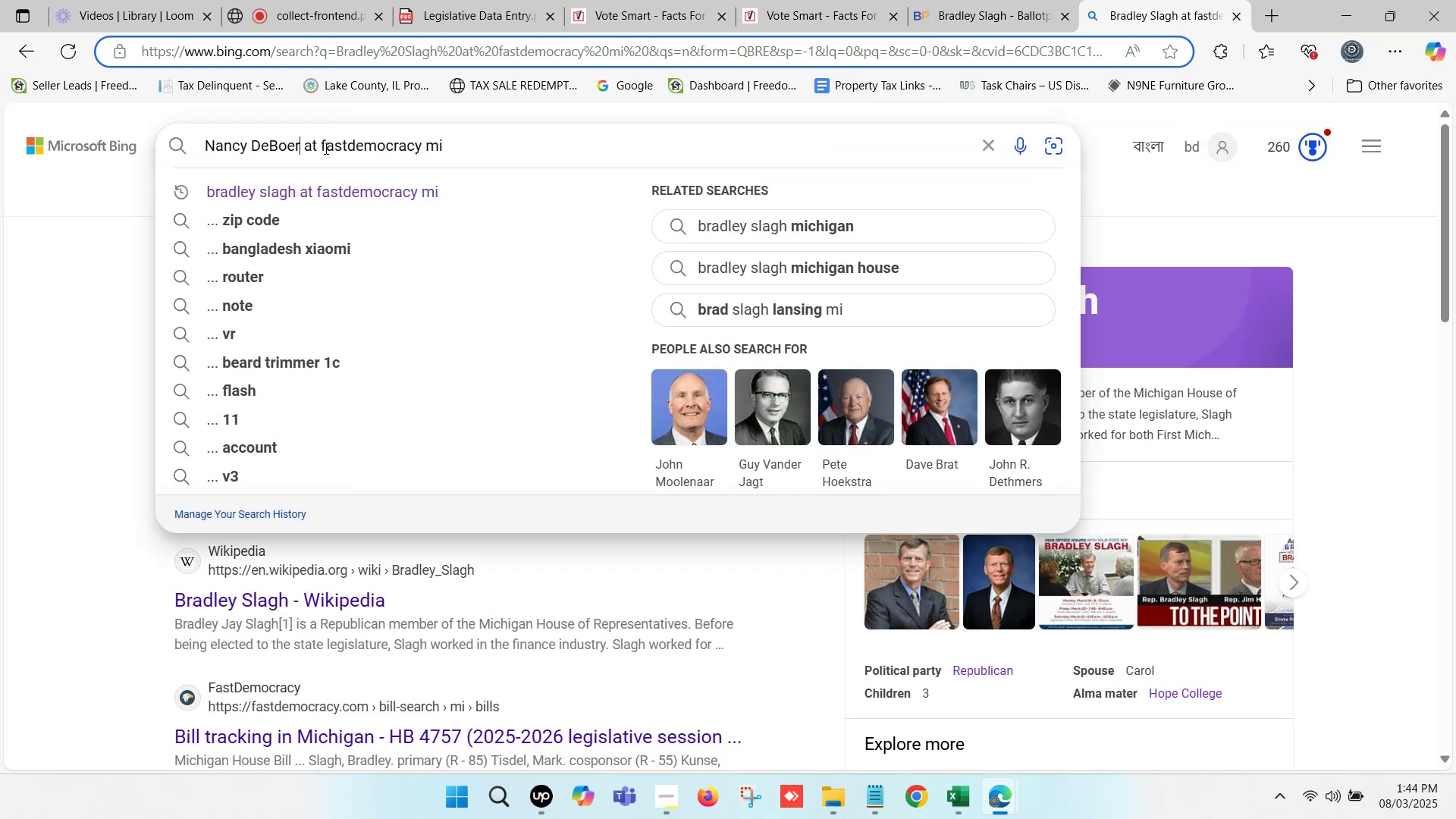 
key(Enter)
 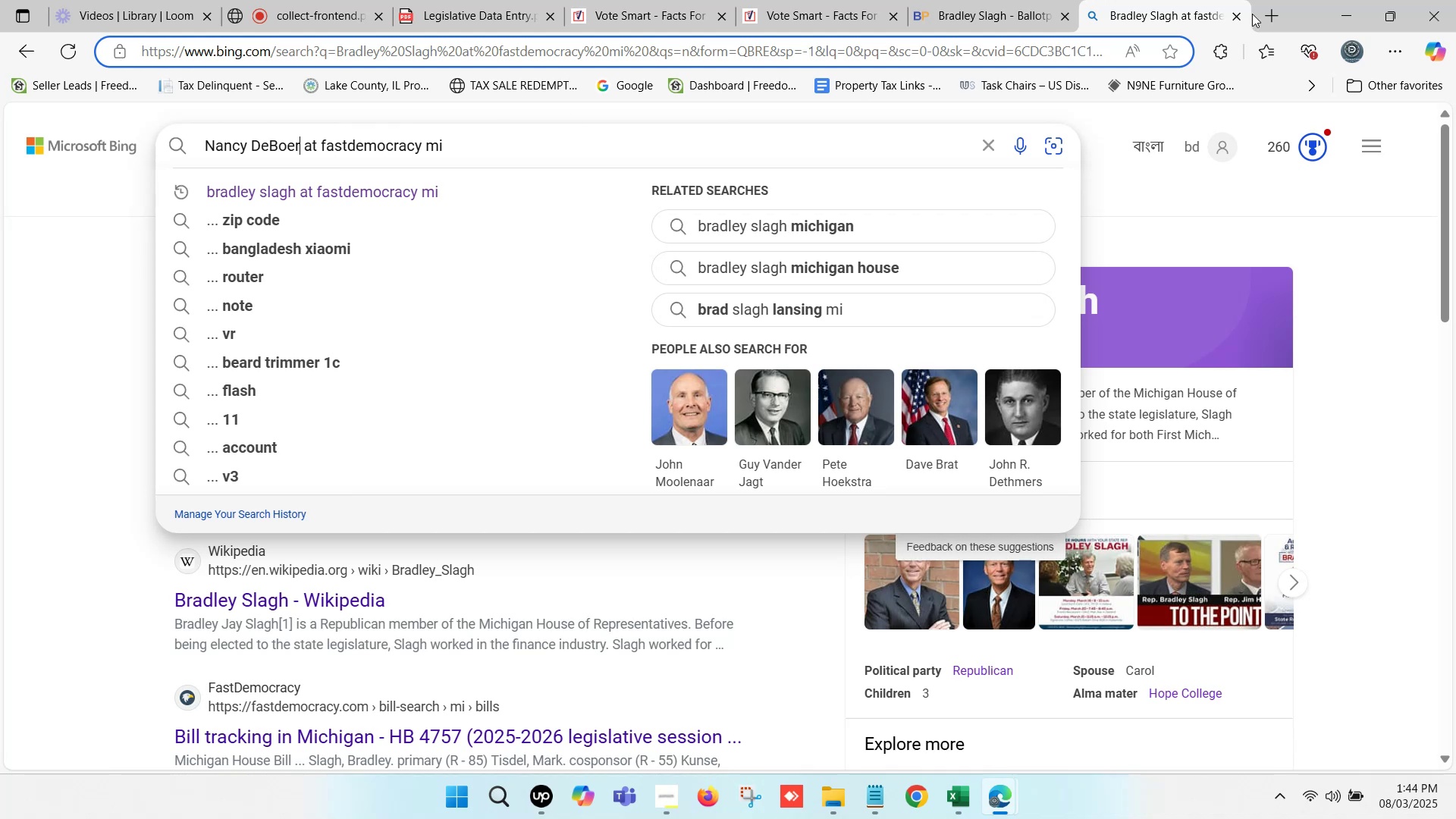 
left_click([1283, 14])
 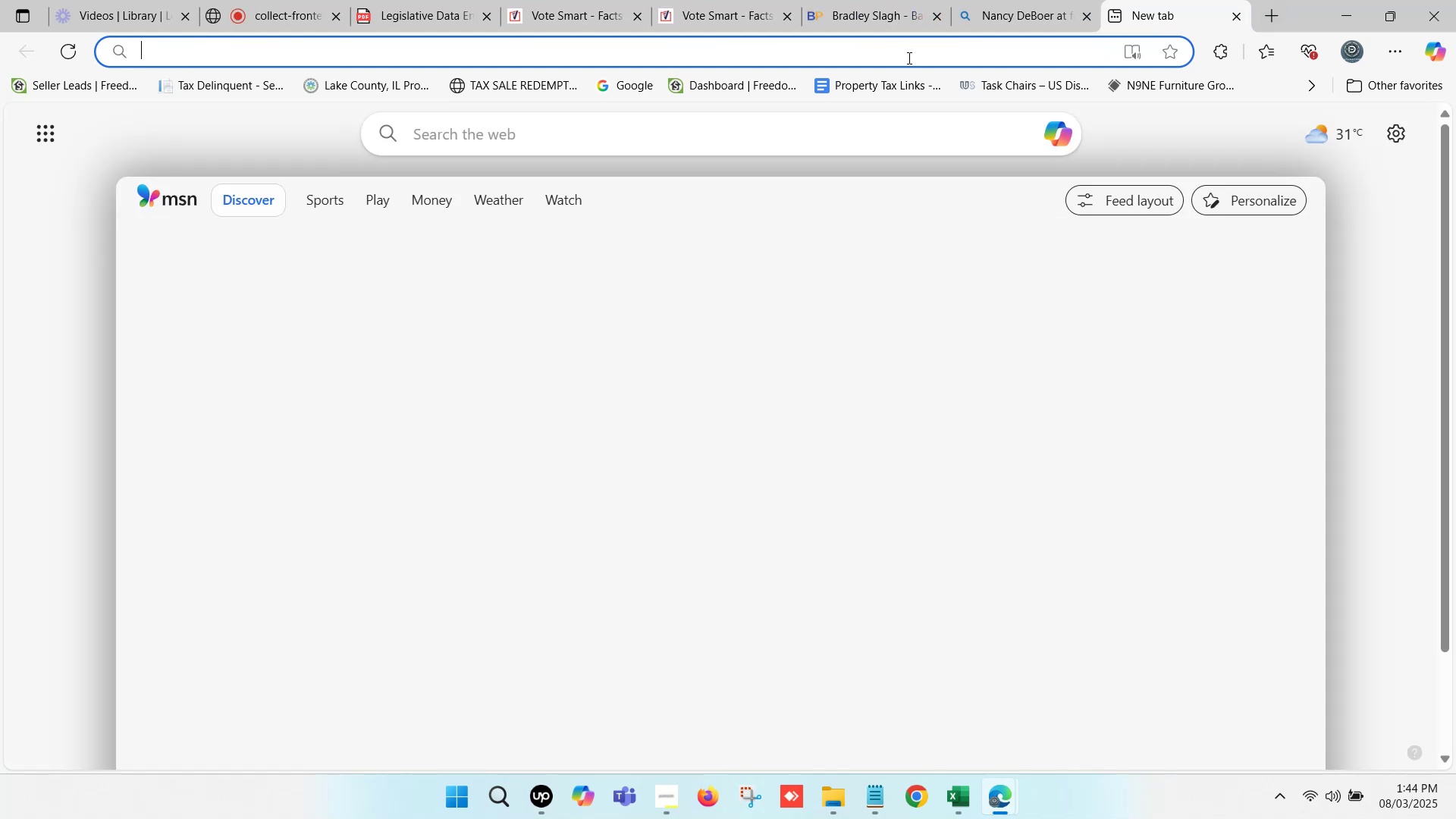 
left_click([711, 0])
 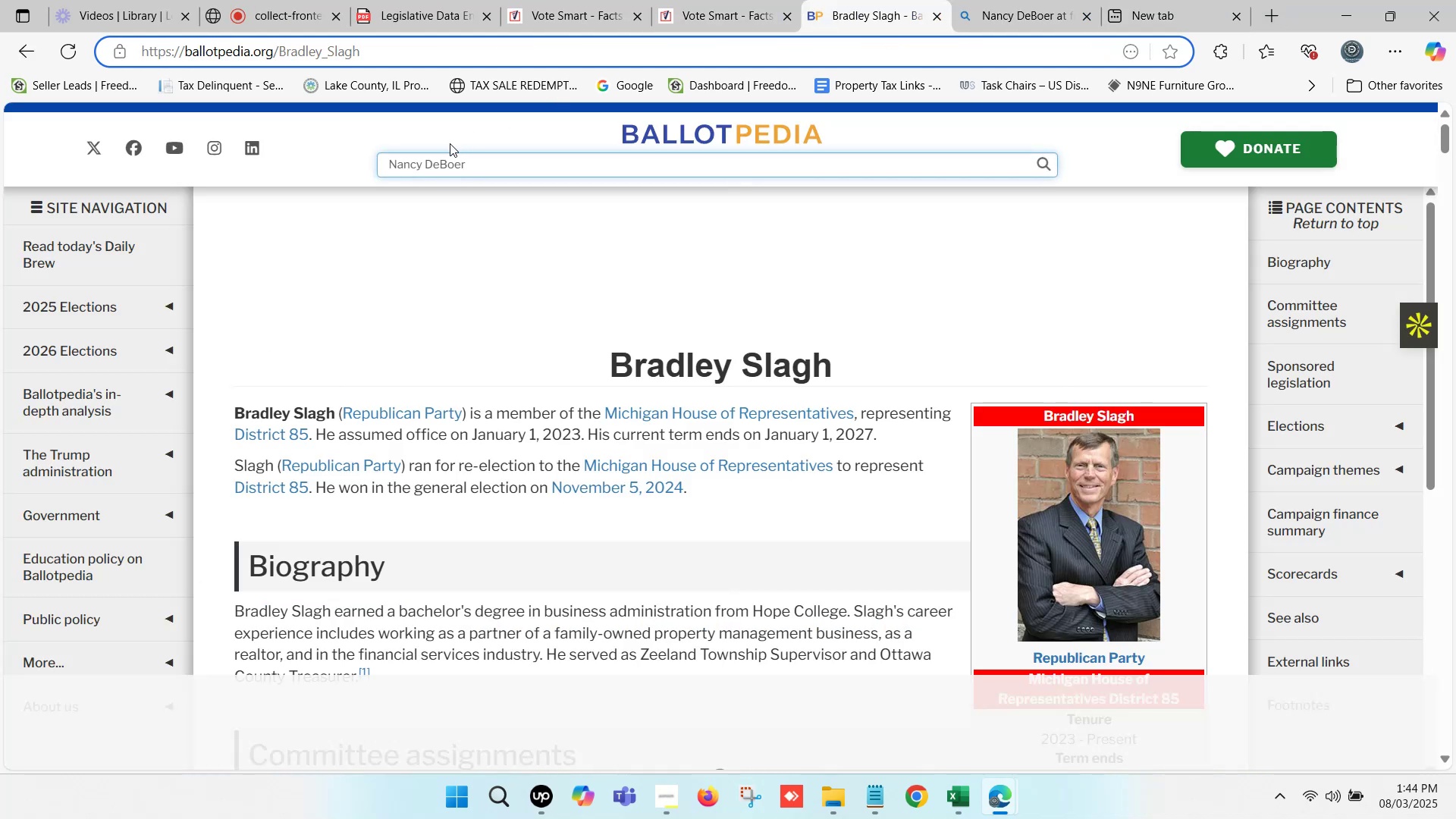 
left_click([440, 162])
 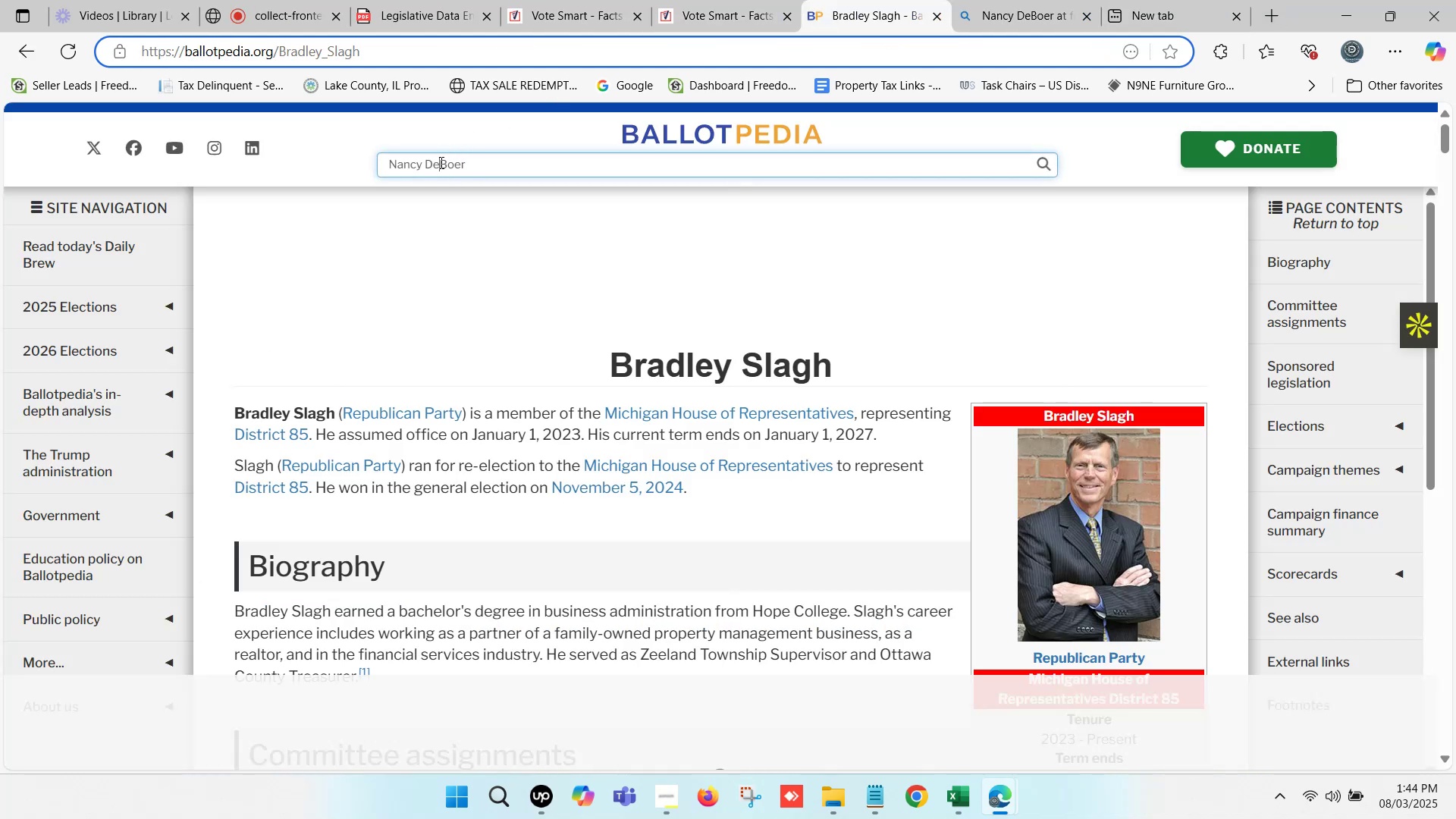 
key(Space)
 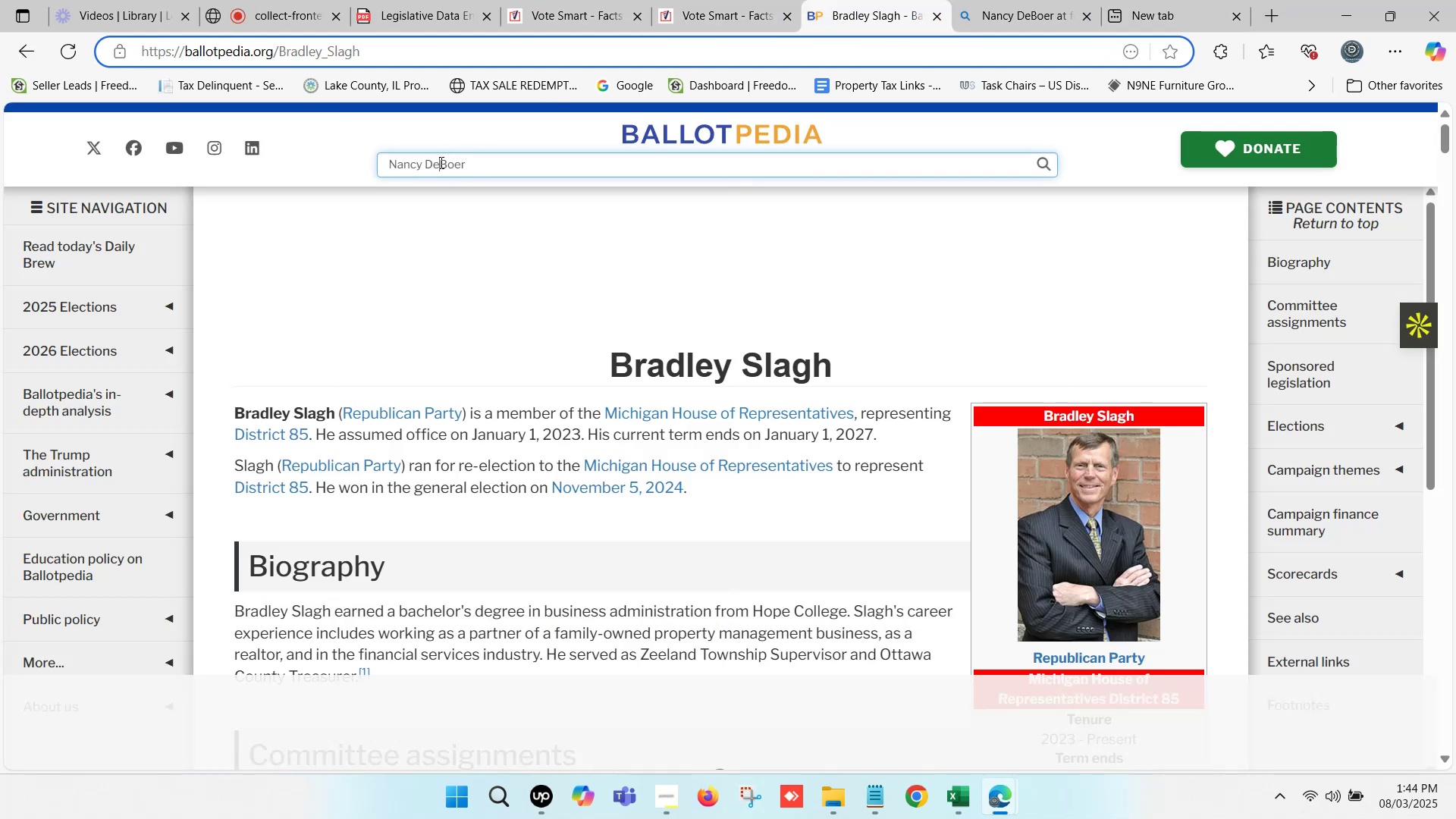 
mouse_move([464, 183])
 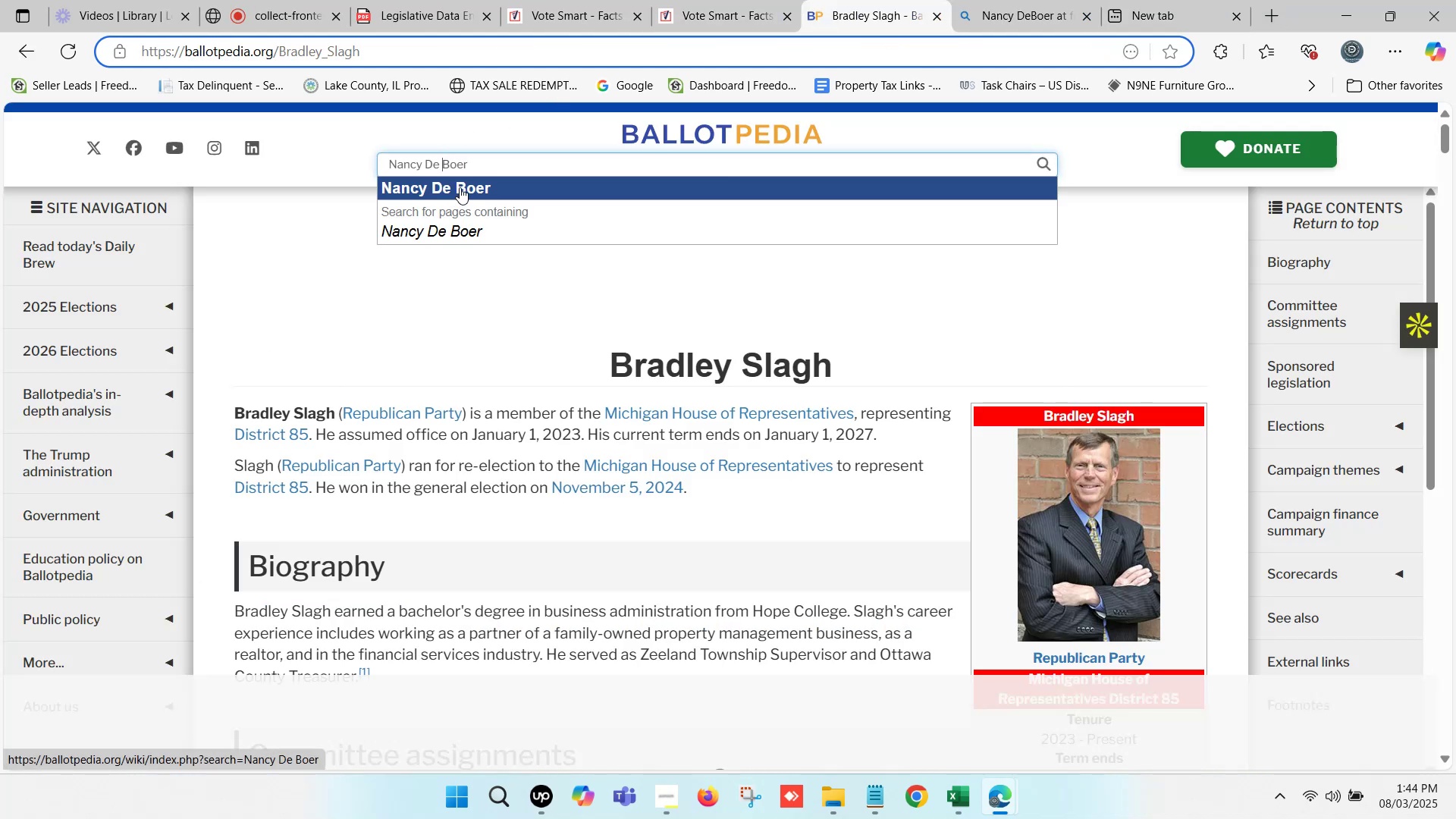 
left_click([461, 184])
 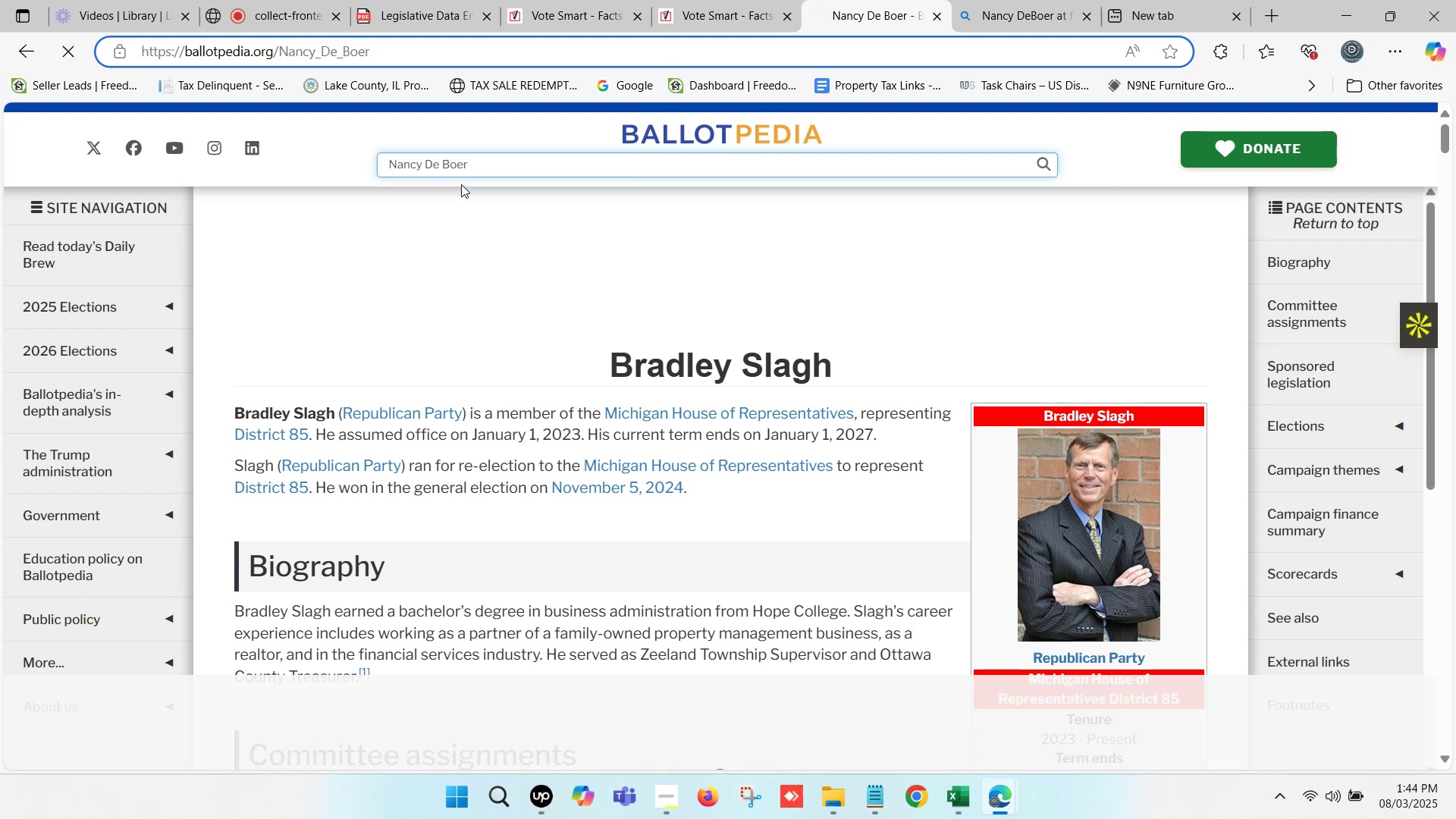 
wait(6.25)
 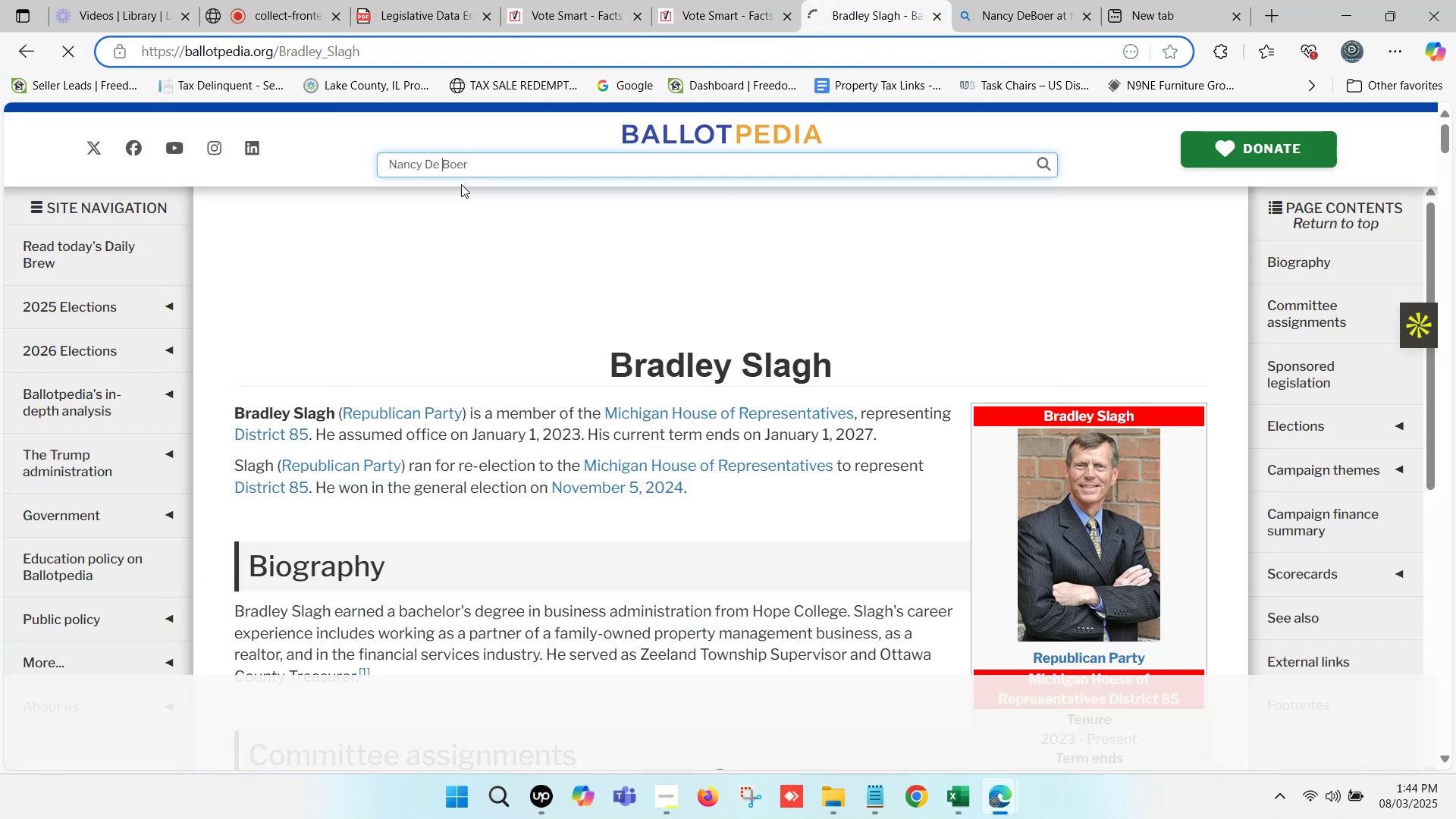 
scroll: coordinate [808, 401], scroll_direction: down, amount: 1.0
 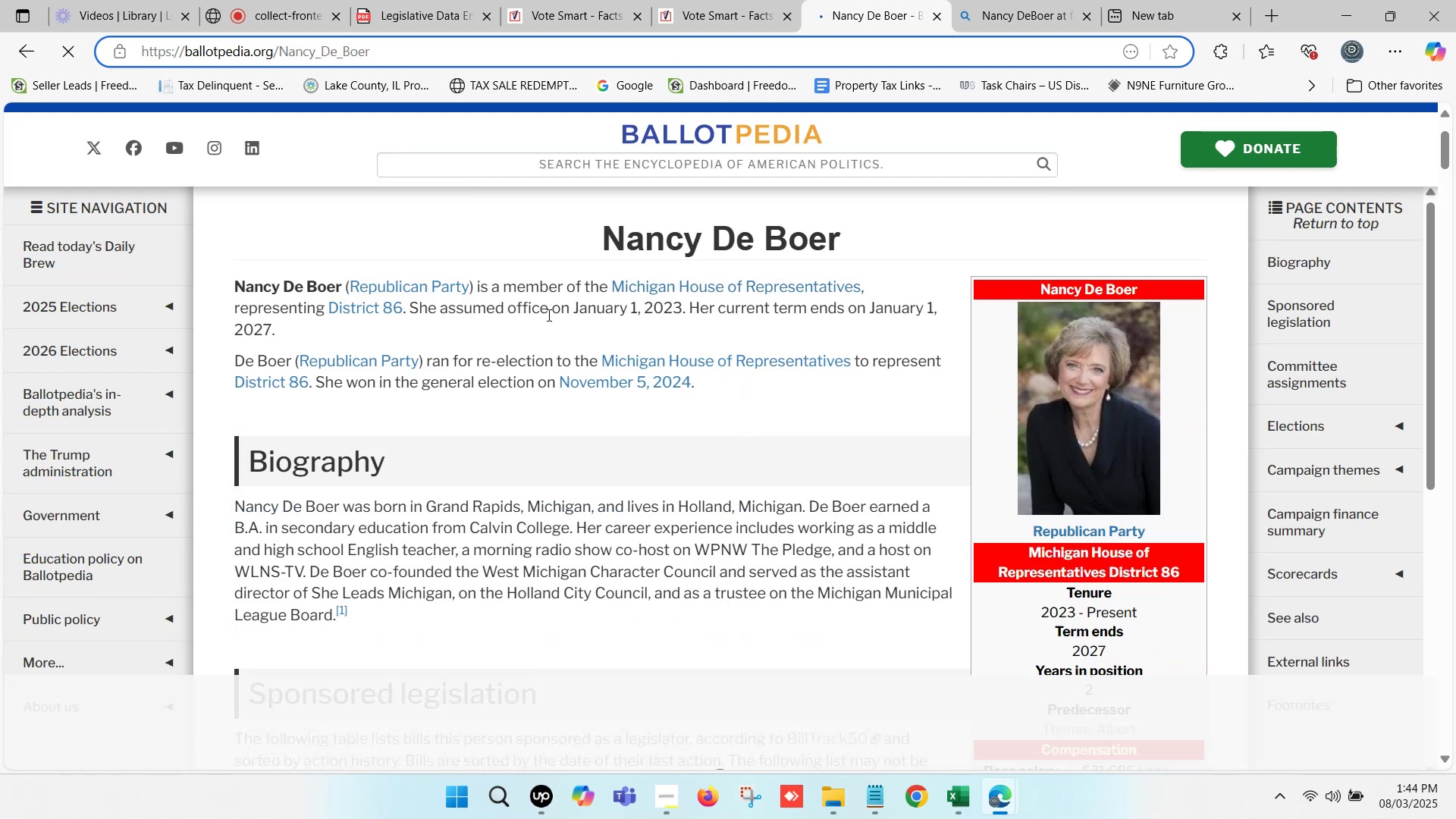 
left_click_drag(start_coordinate=[575, 307], to_coordinate=[586, 322])
 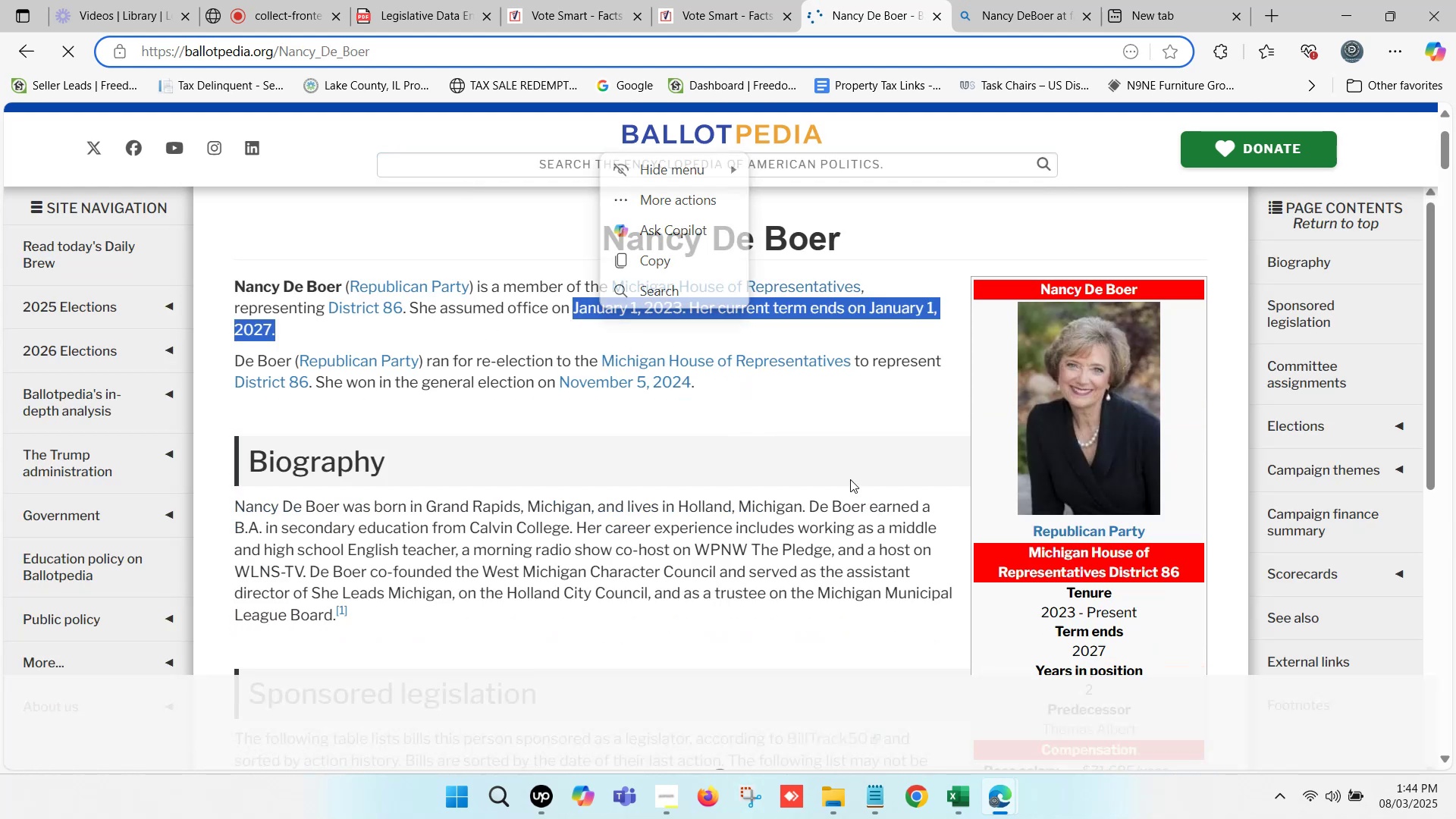 
key(Control+C)
 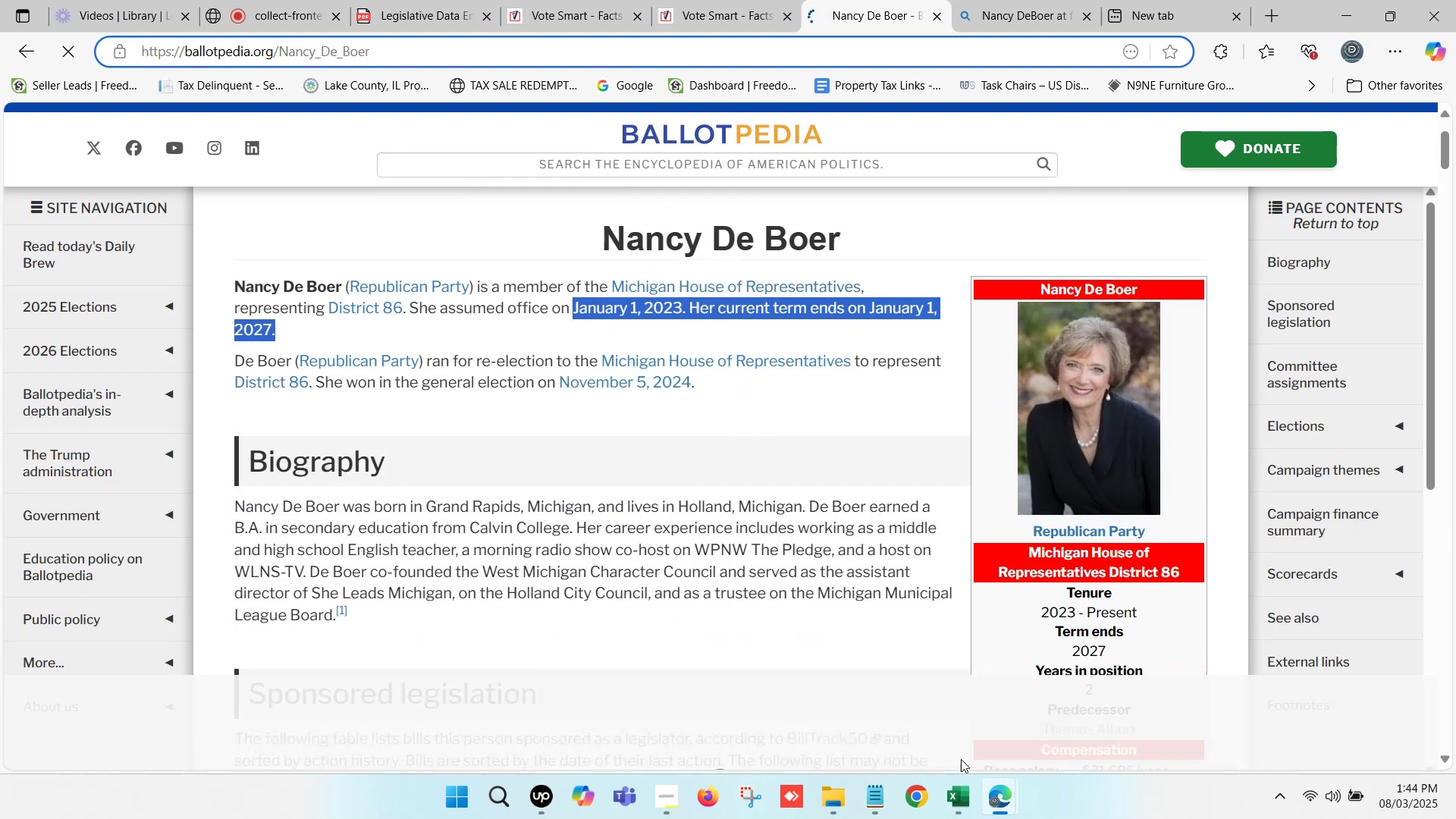 
left_click([962, 800])
 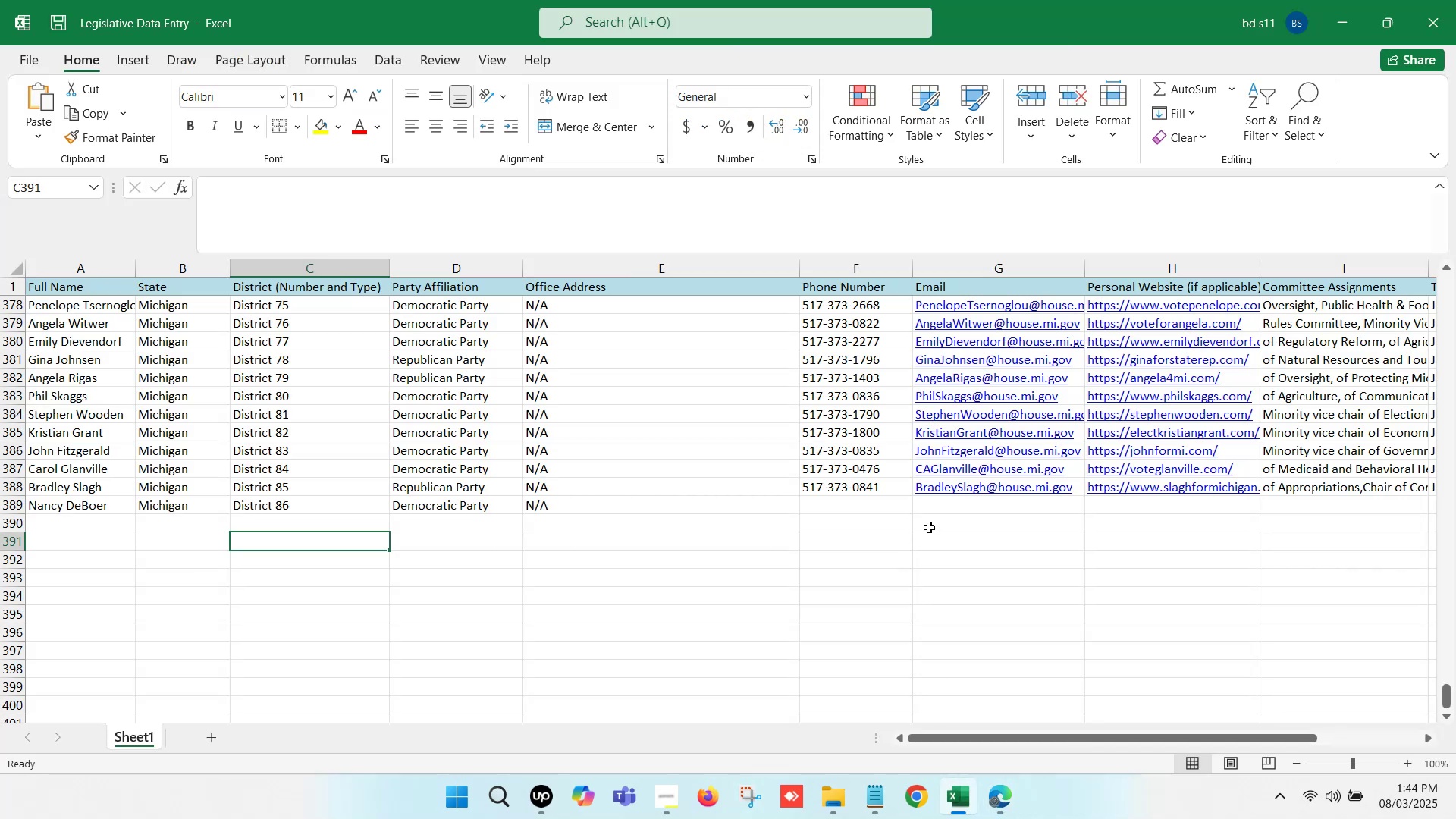 
left_click([882, 508])
 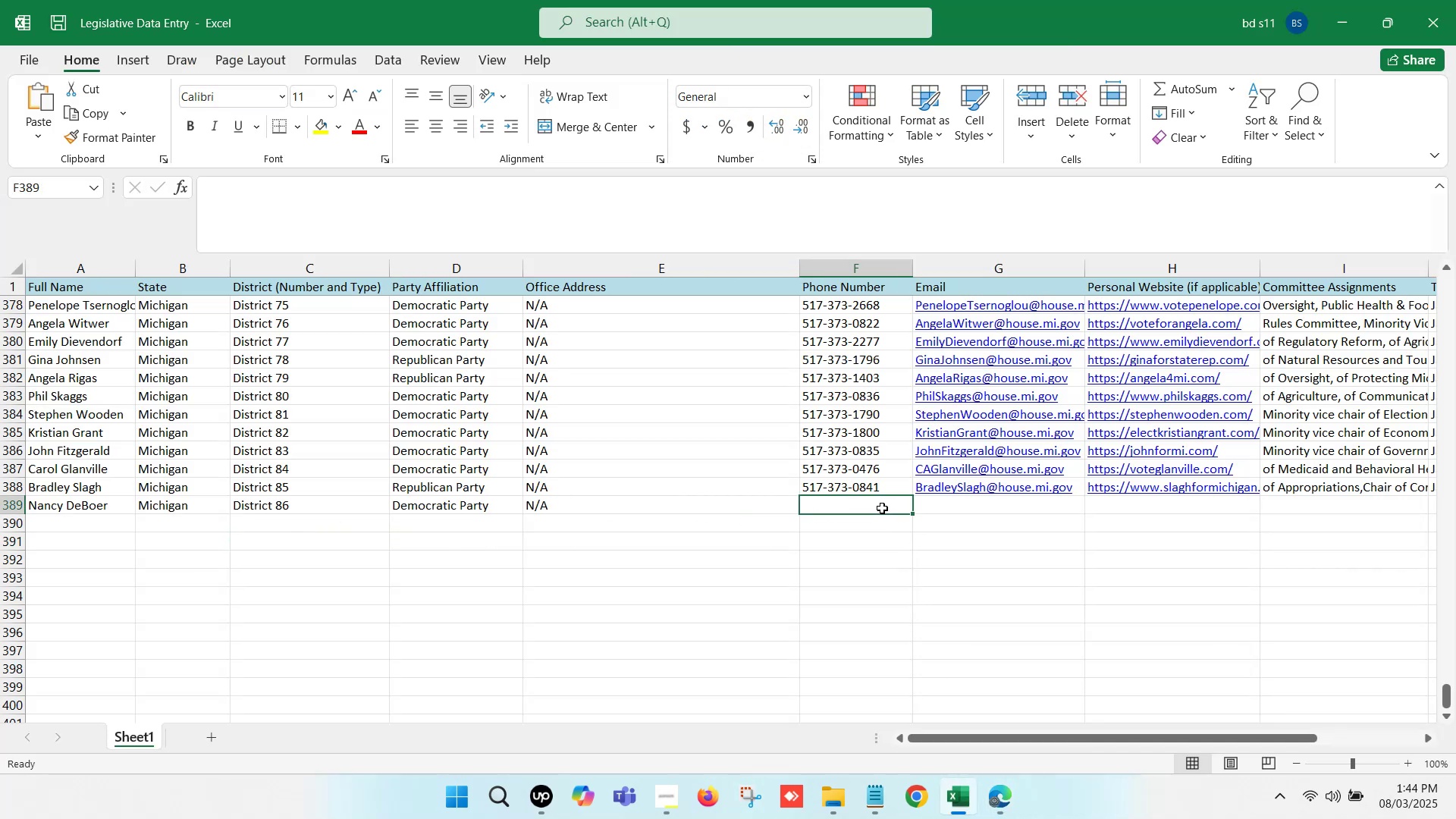 
key(ArrowDown)
 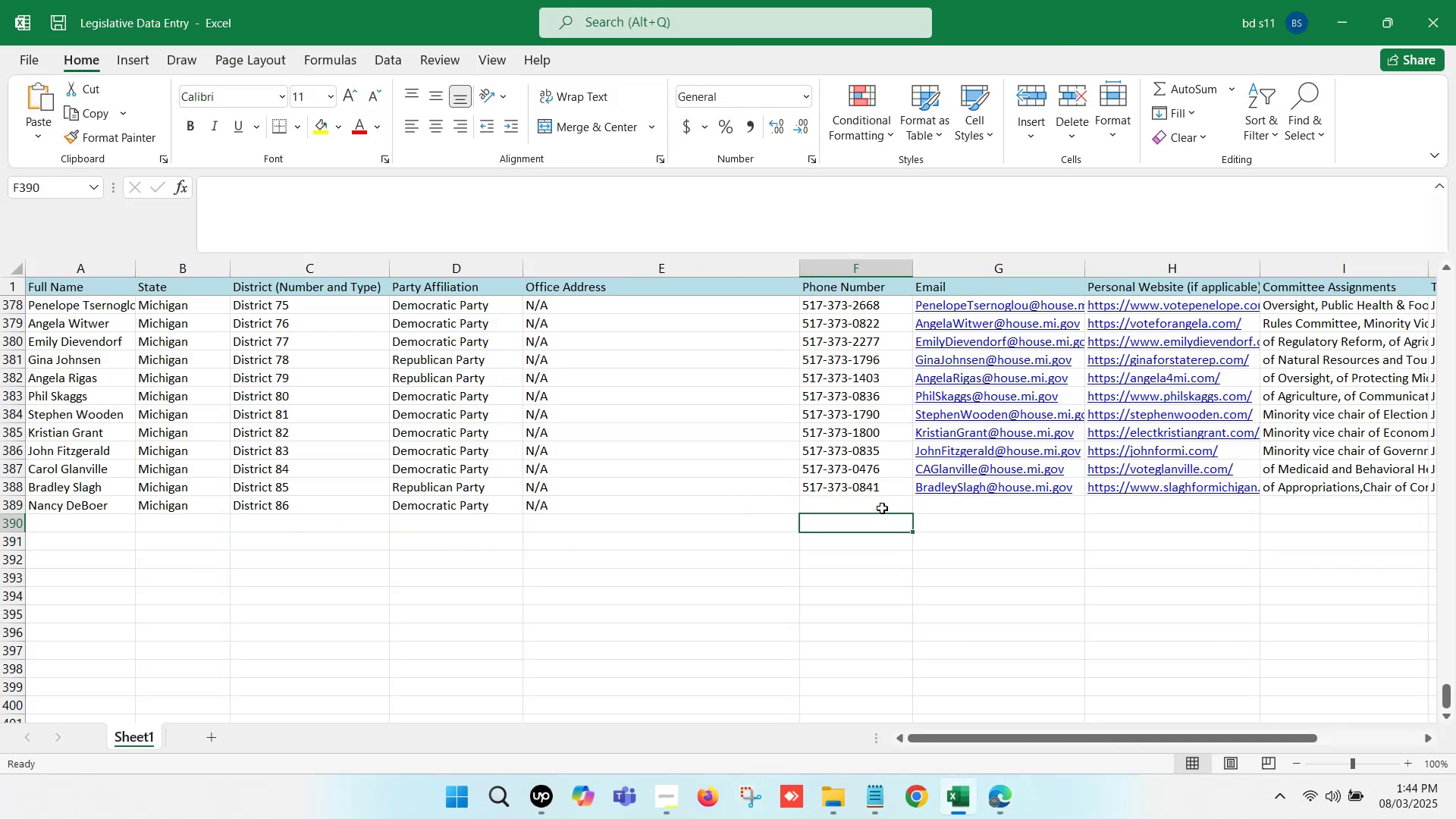 
key(ArrowRight)
 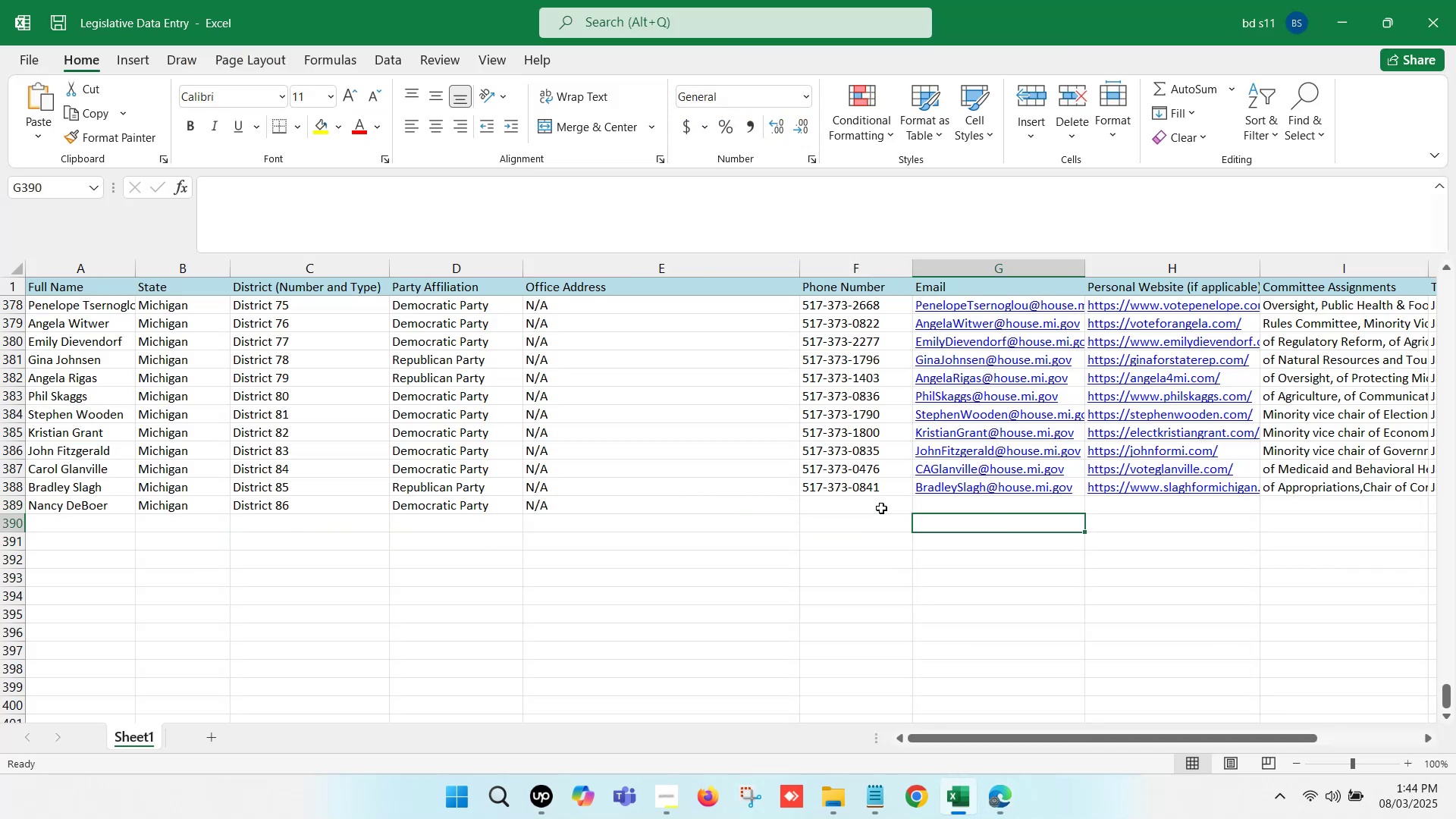 
left_click([881, 508])
 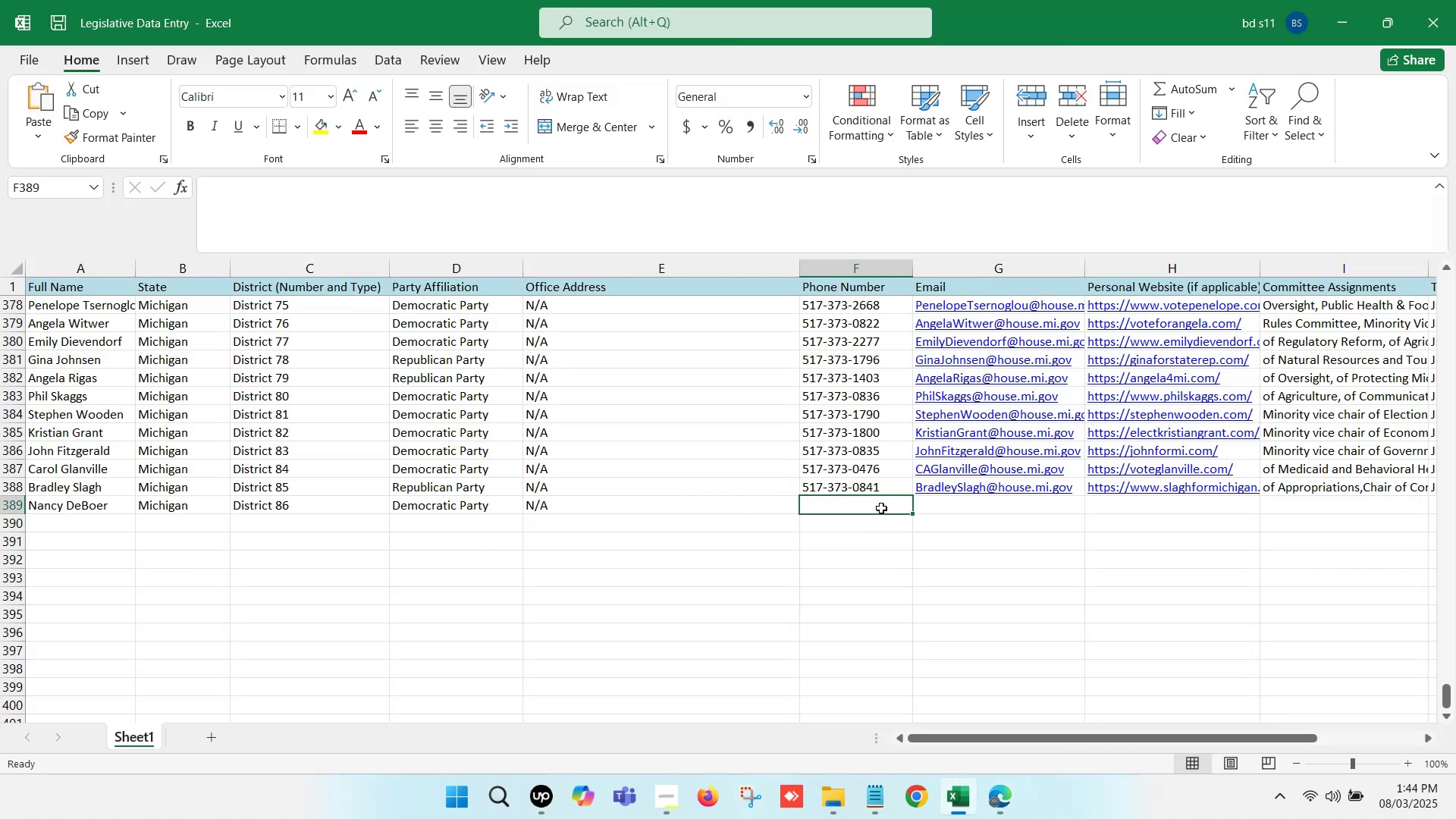 
key(ArrowRight)
 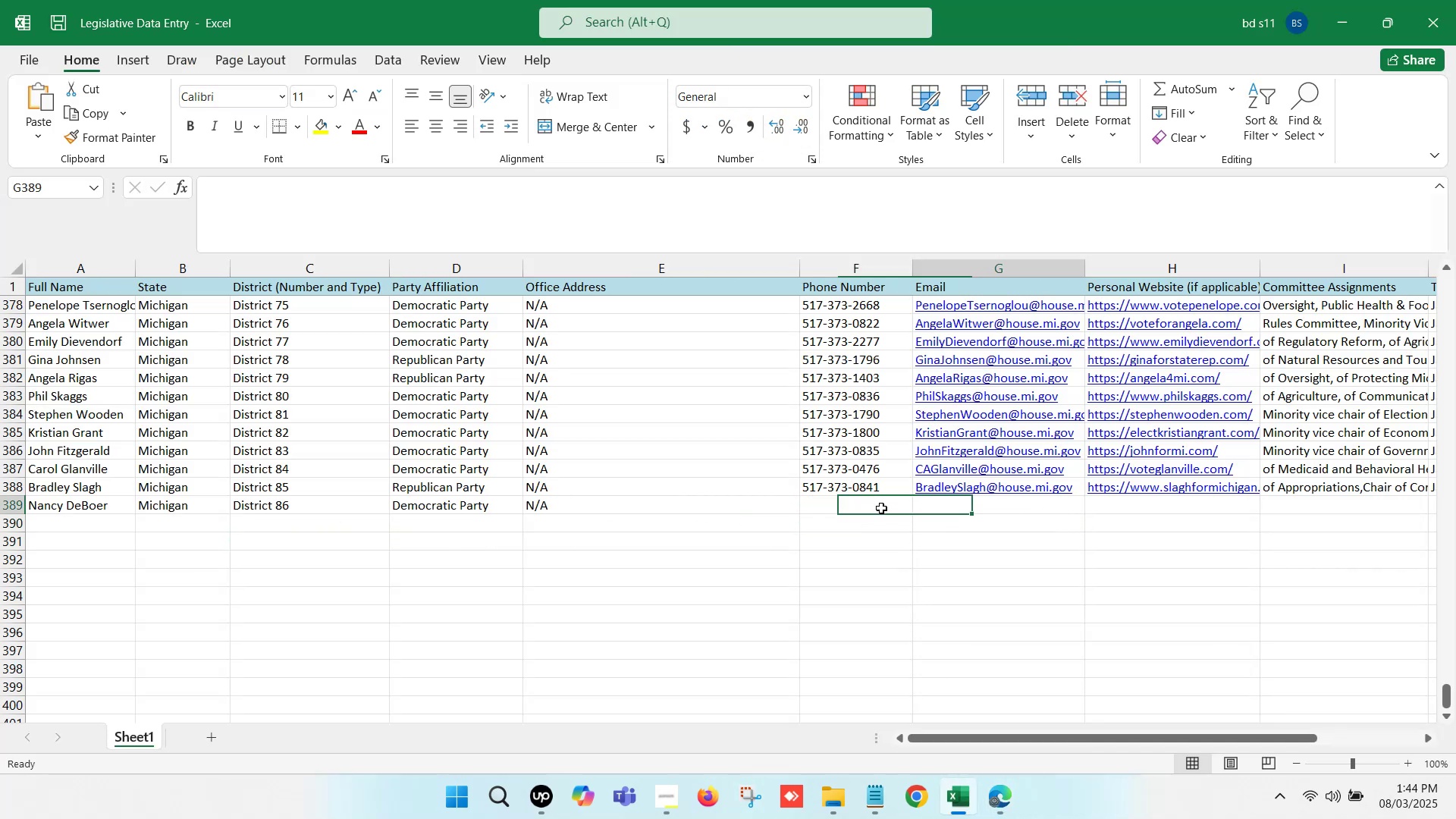 
key(ArrowRight)
 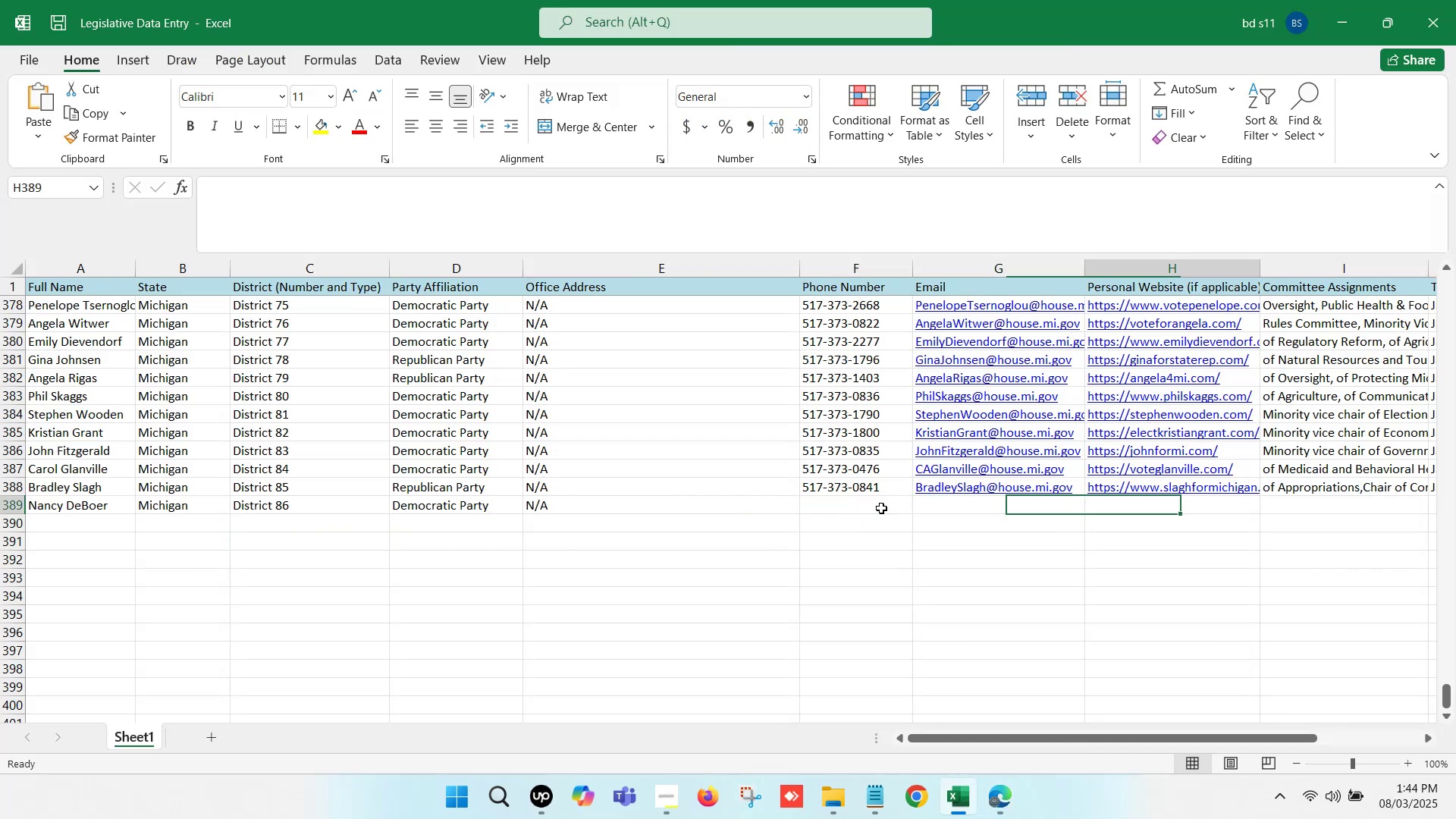 
key(ArrowRight)
 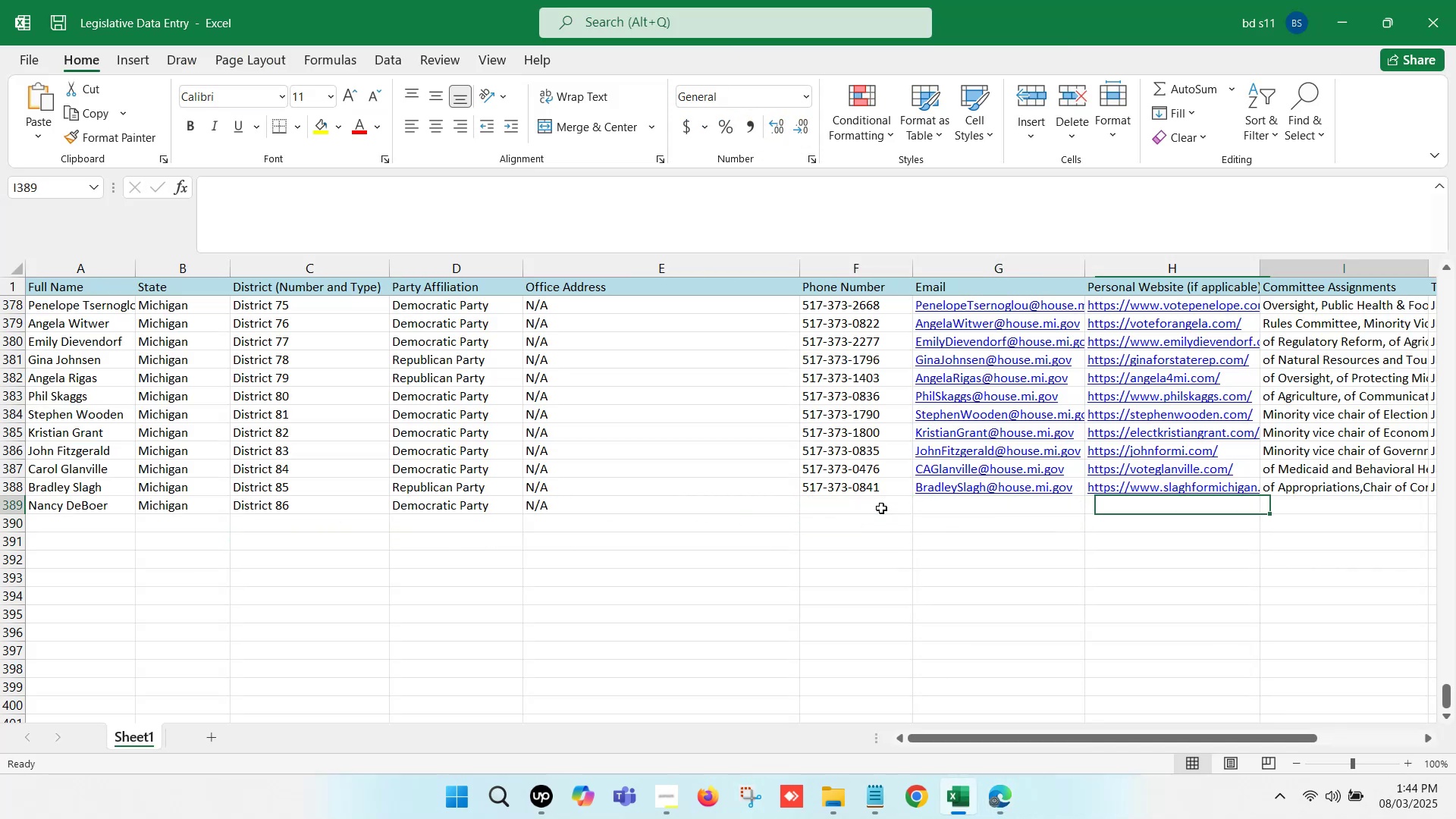 
key(ArrowRight)
 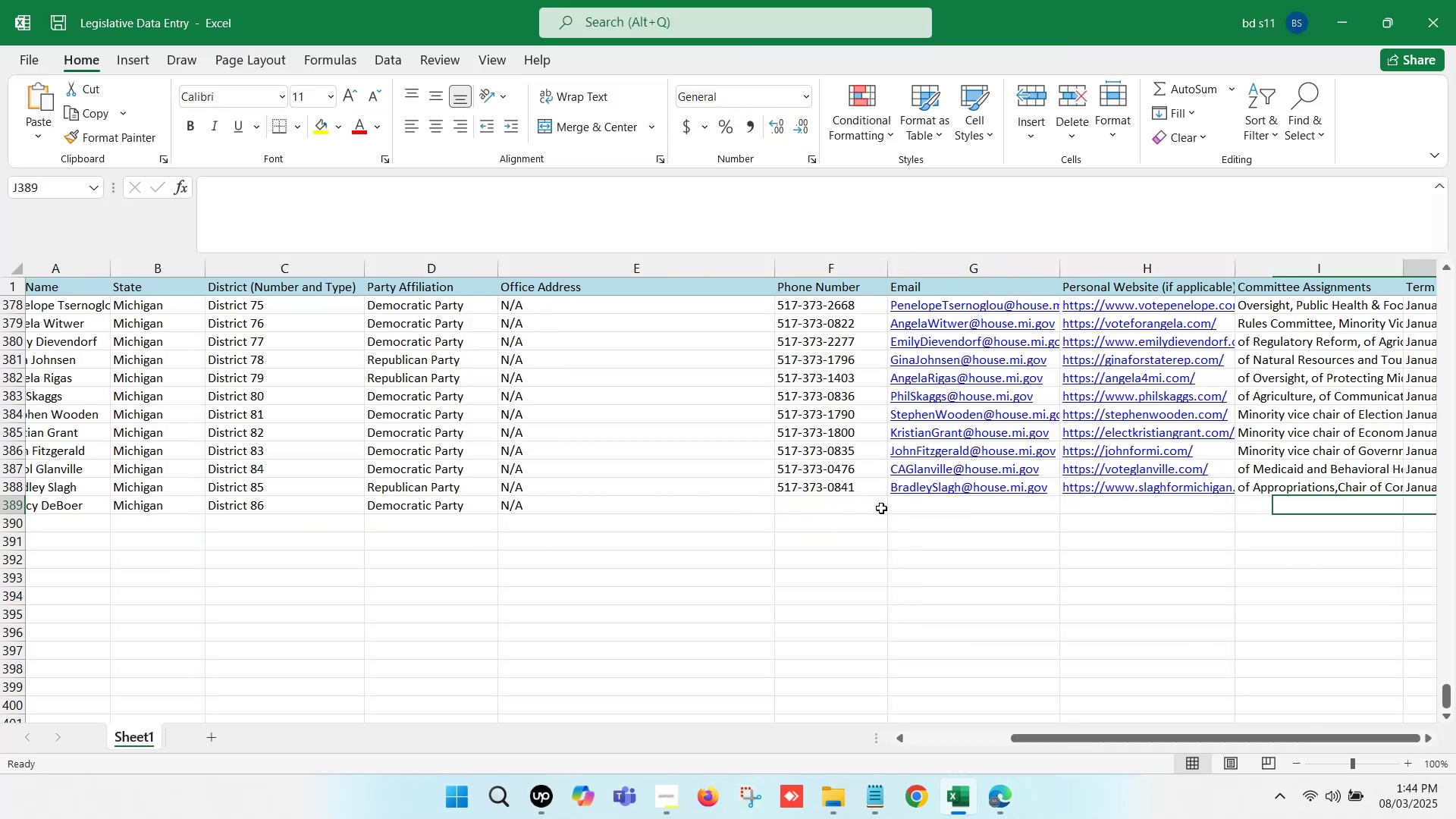 
key(ArrowRight)
 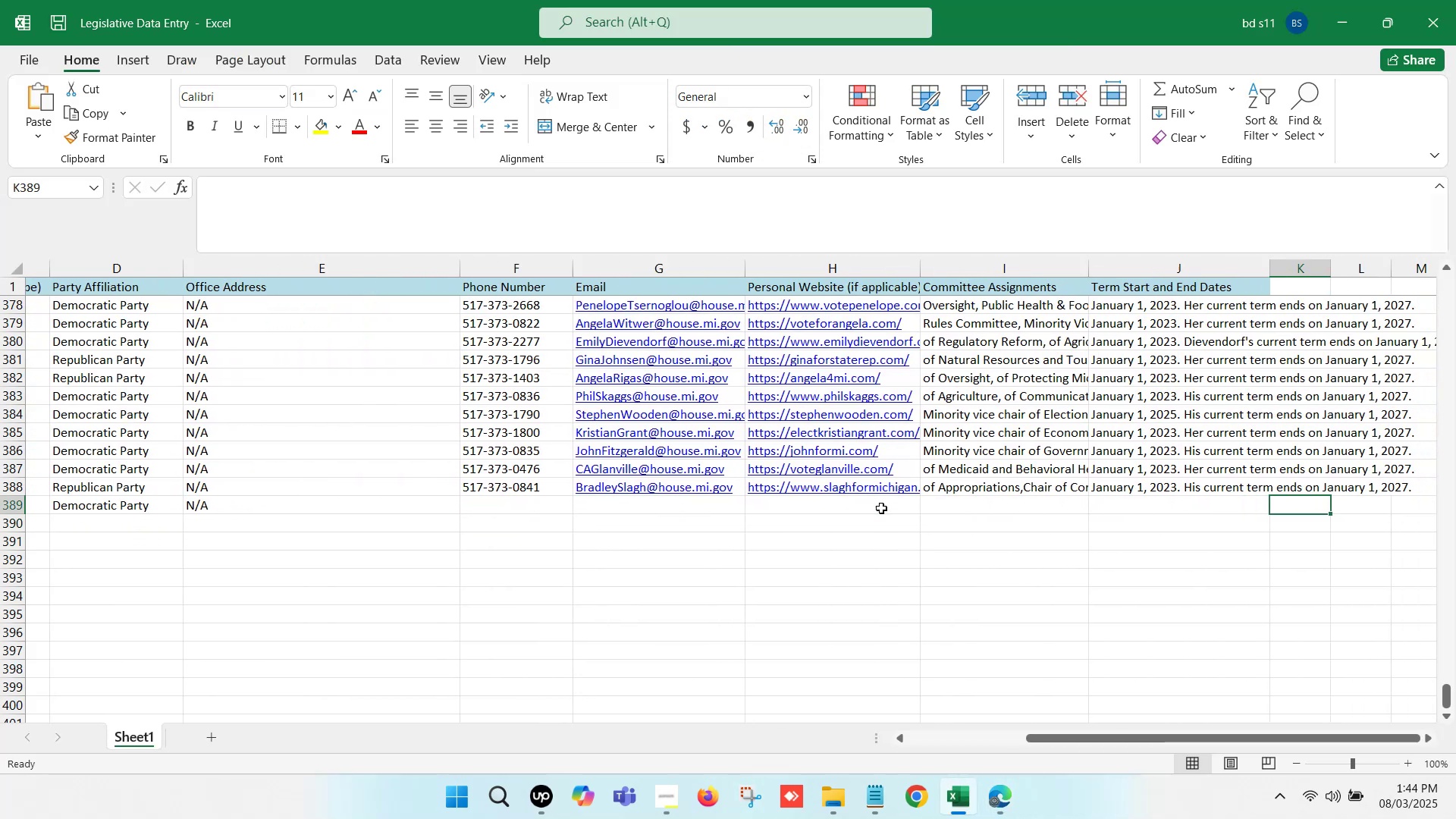 
key(ArrowRight)
 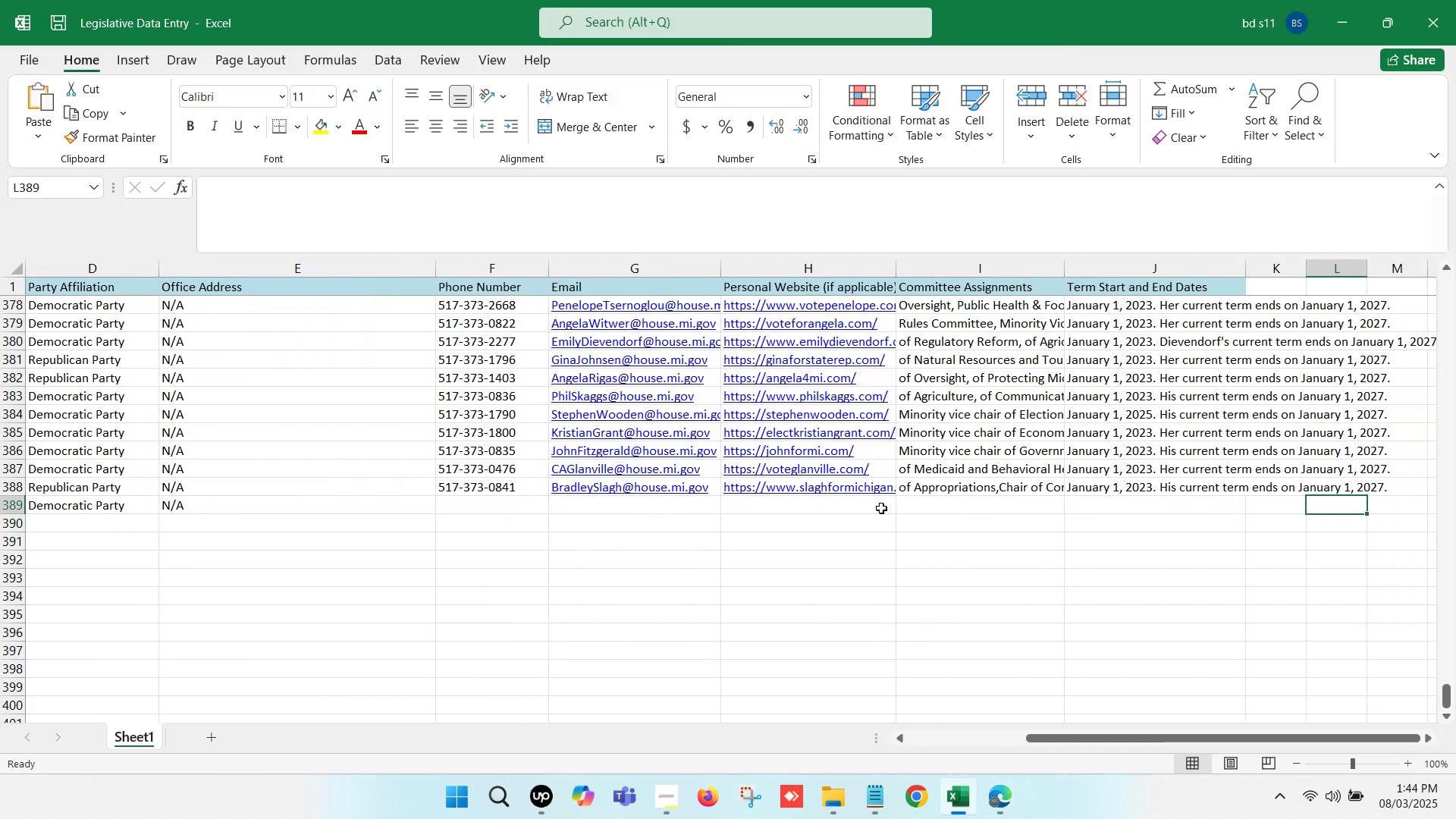 
key(ArrowRight)
 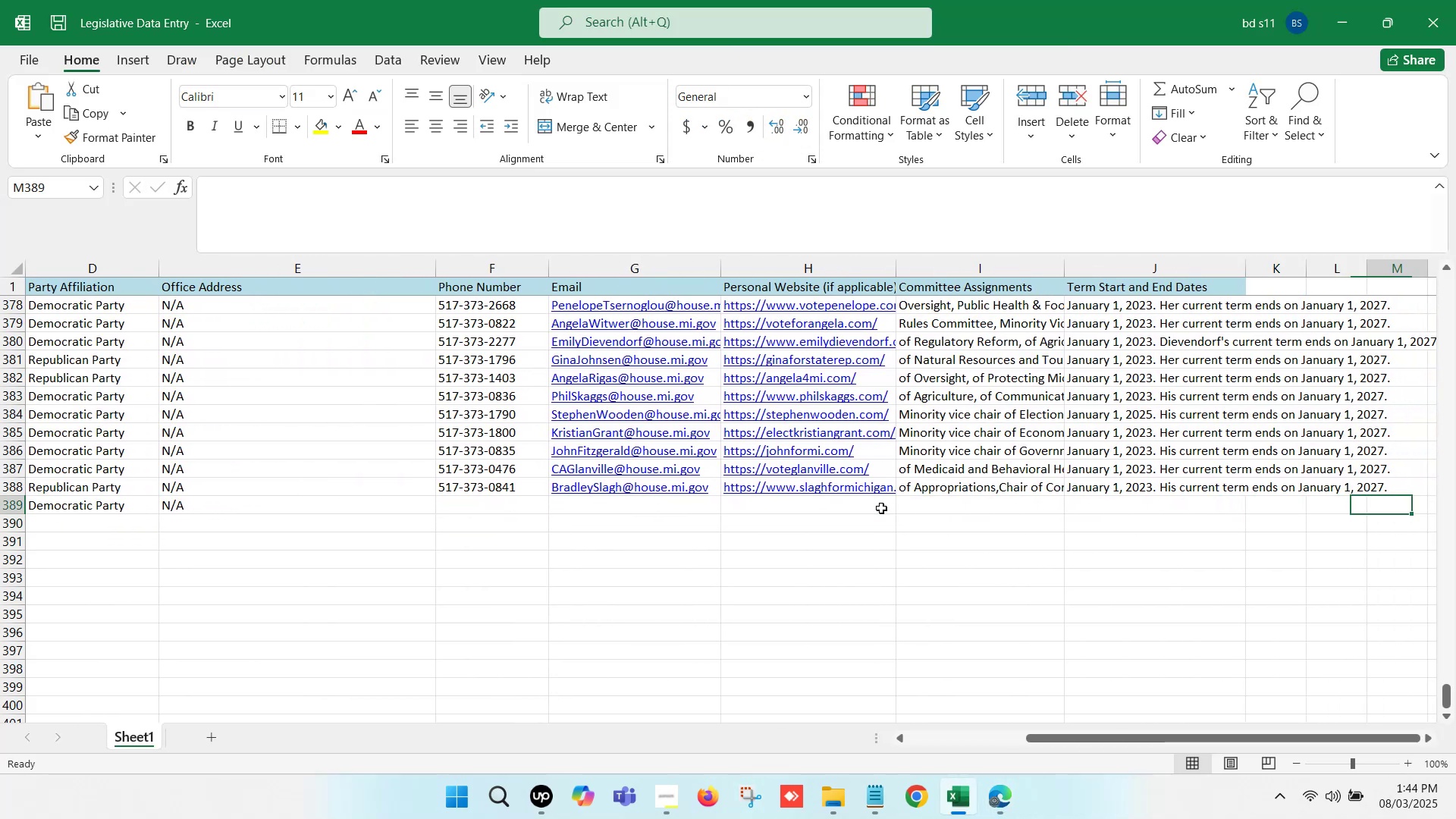 
key(ArrowRight)
 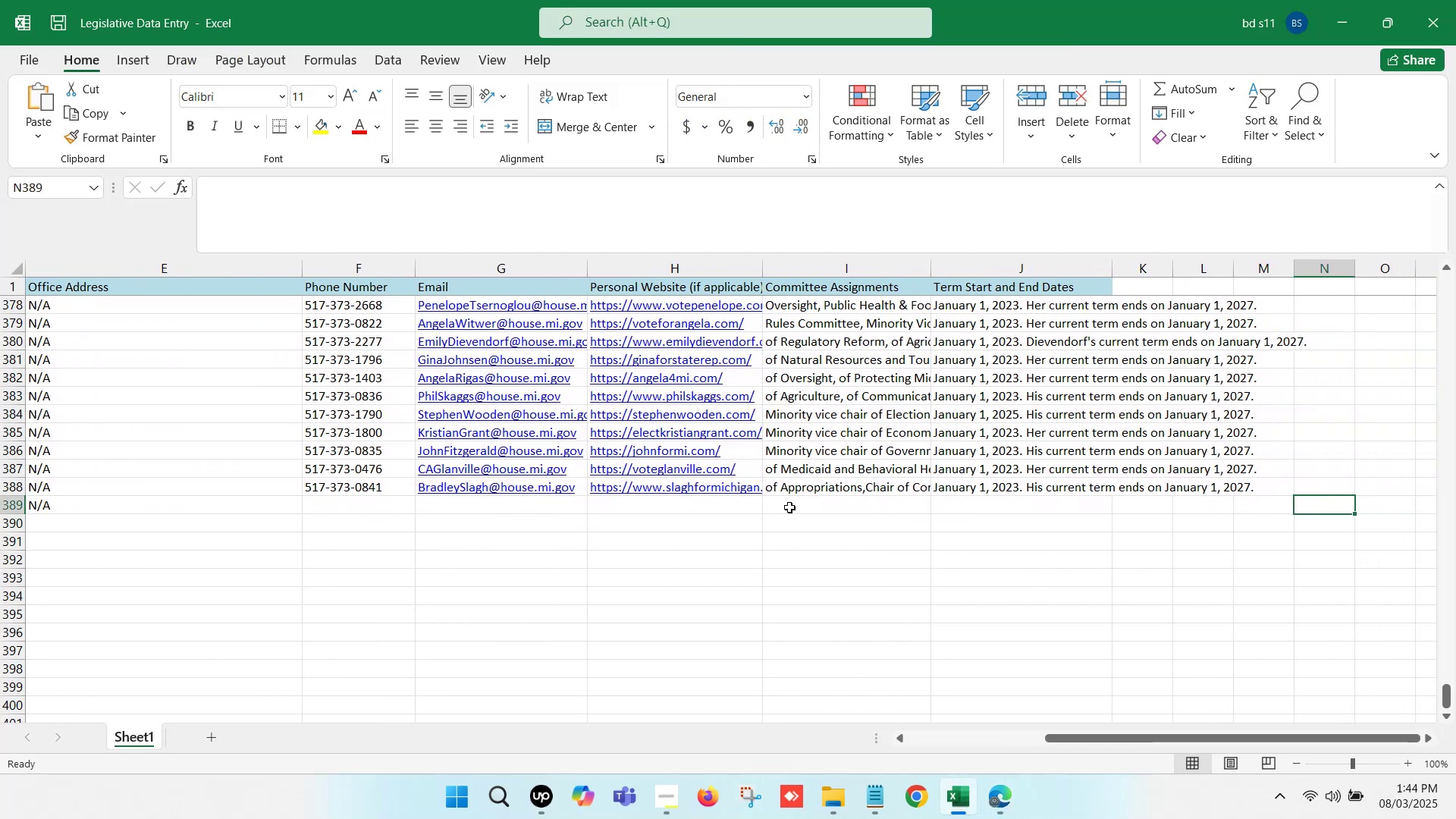 
double_click([788, 504])
 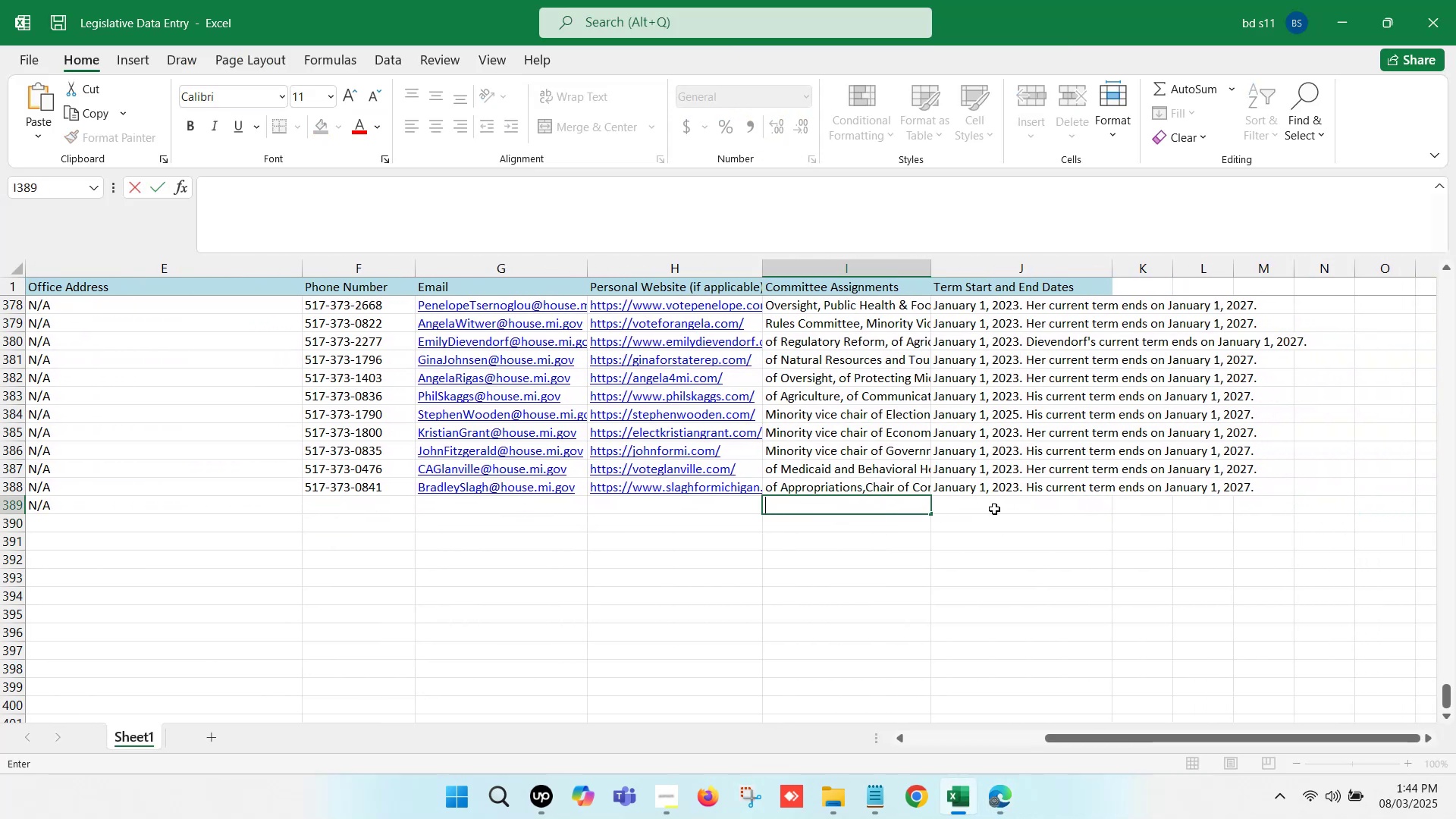 
double_click([990, 509])
 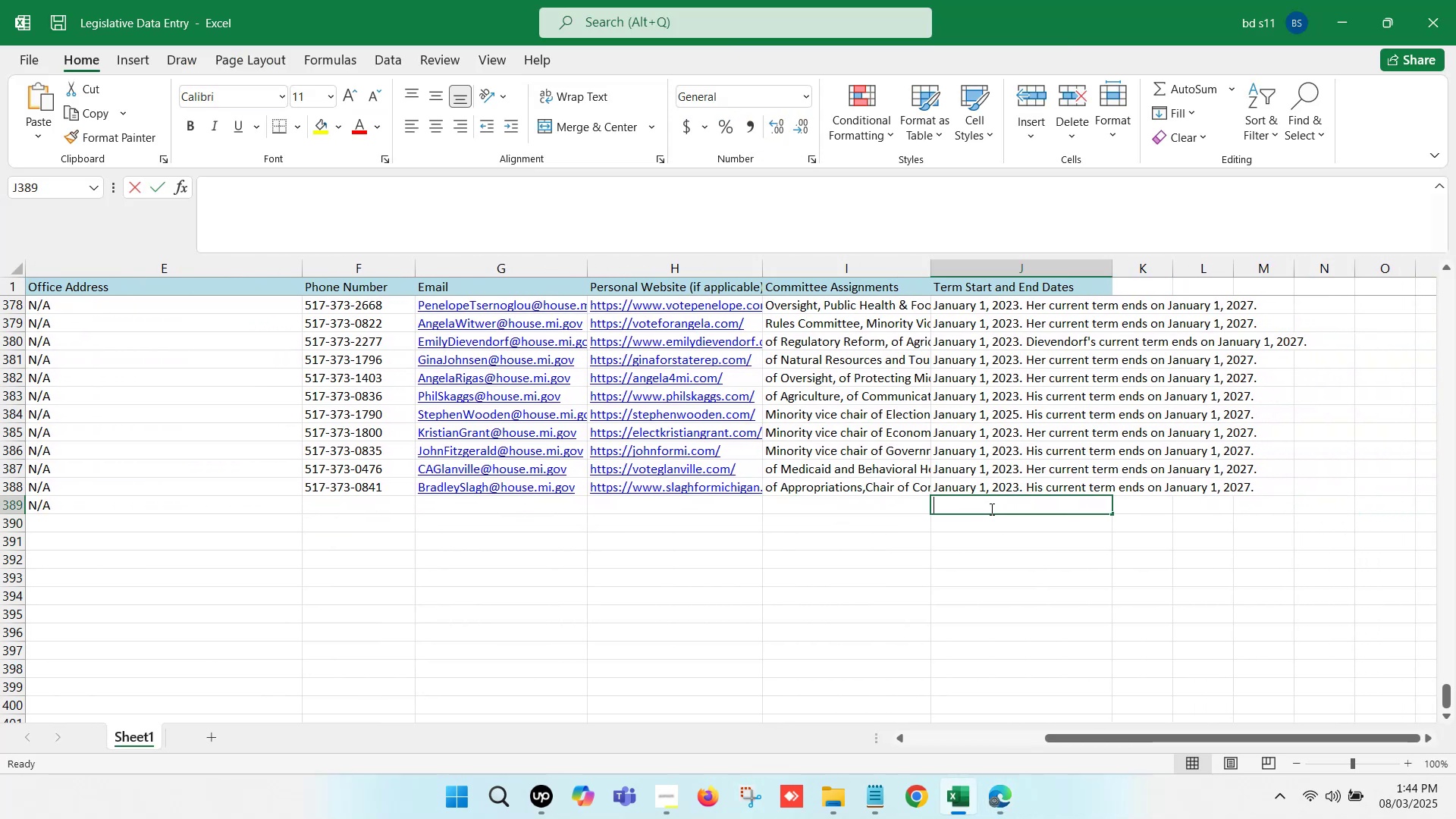 
key(Control+V)
 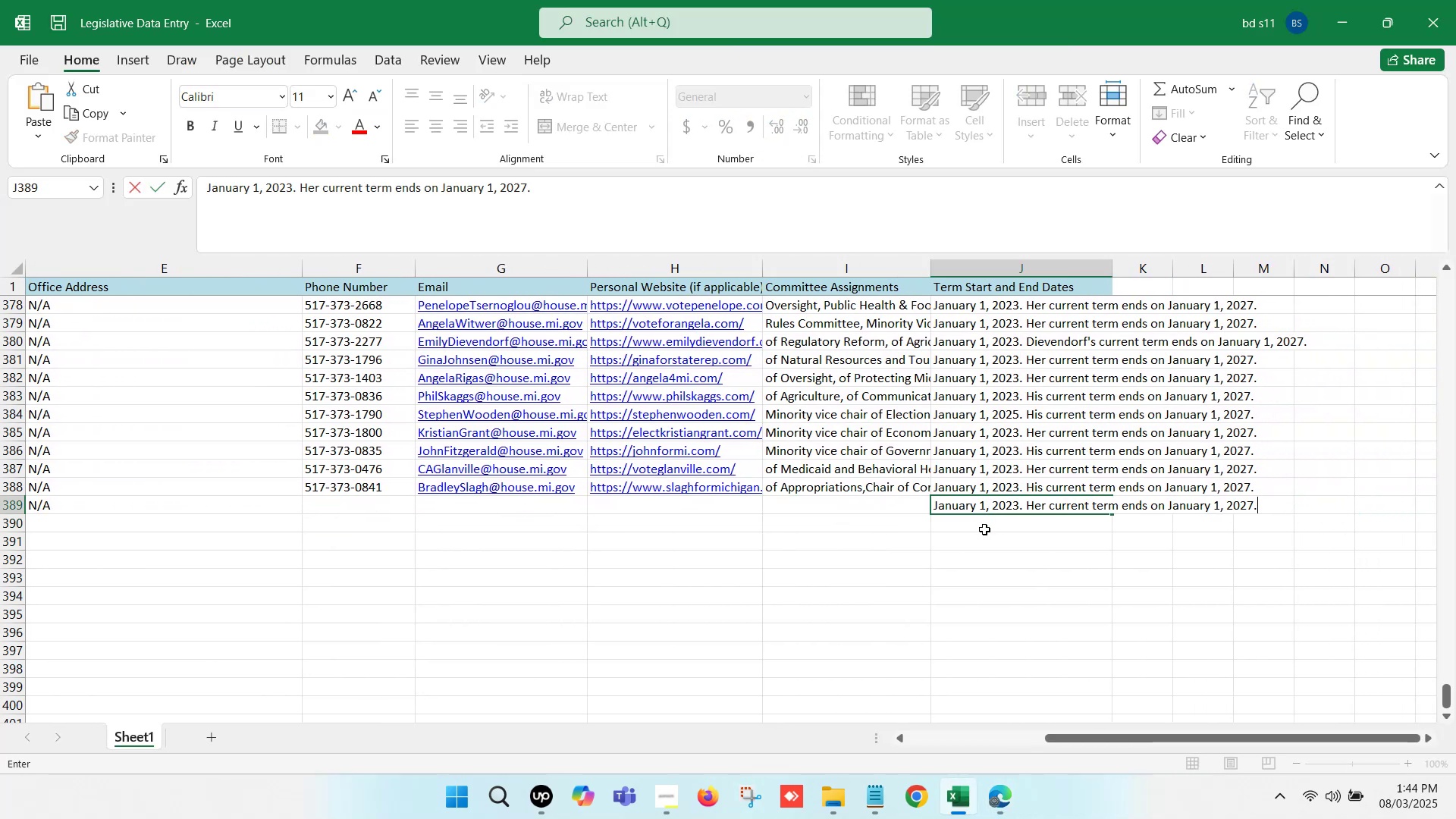 
left_click([984, 531])
 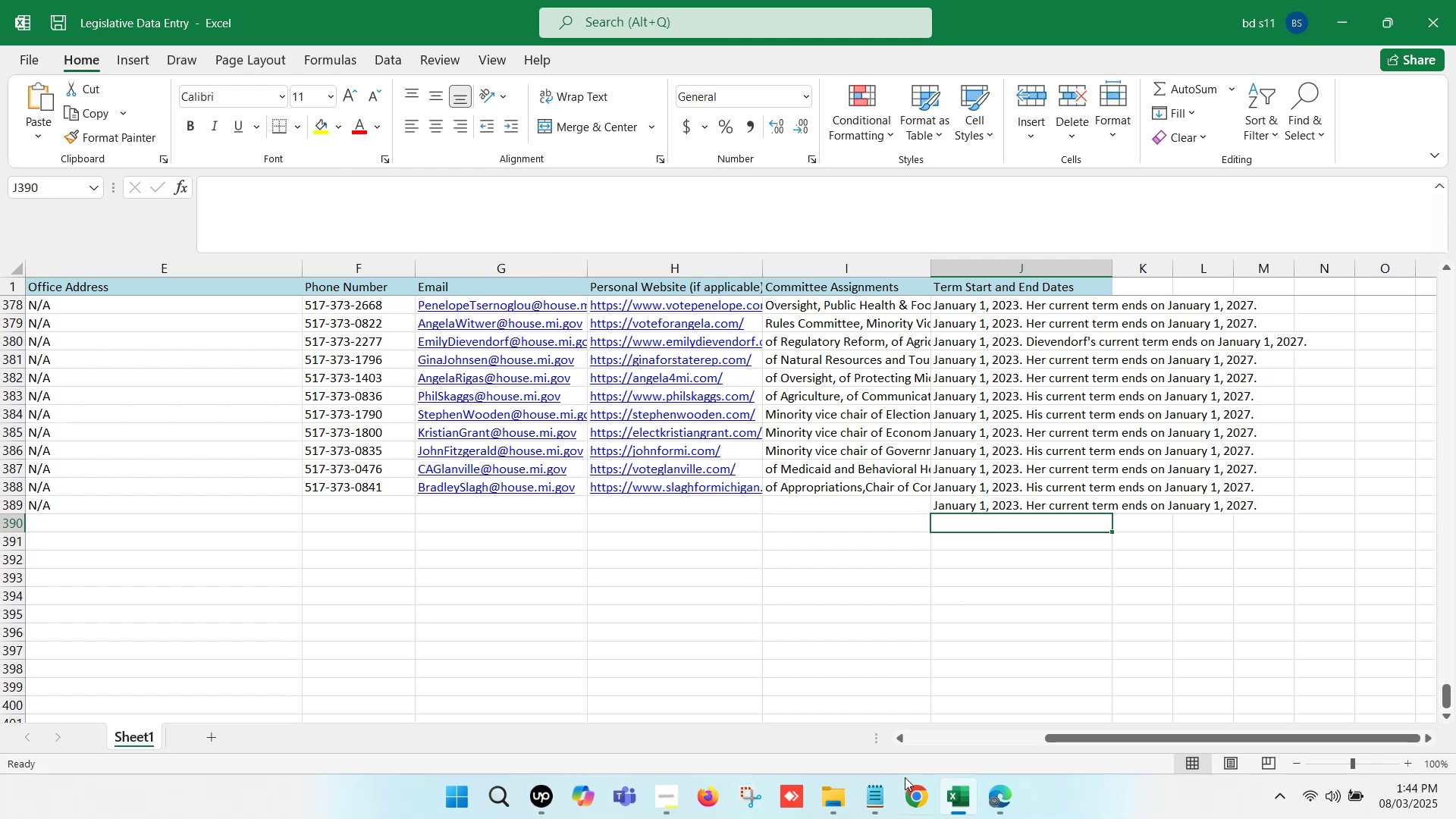 
left_click([949, 793])
 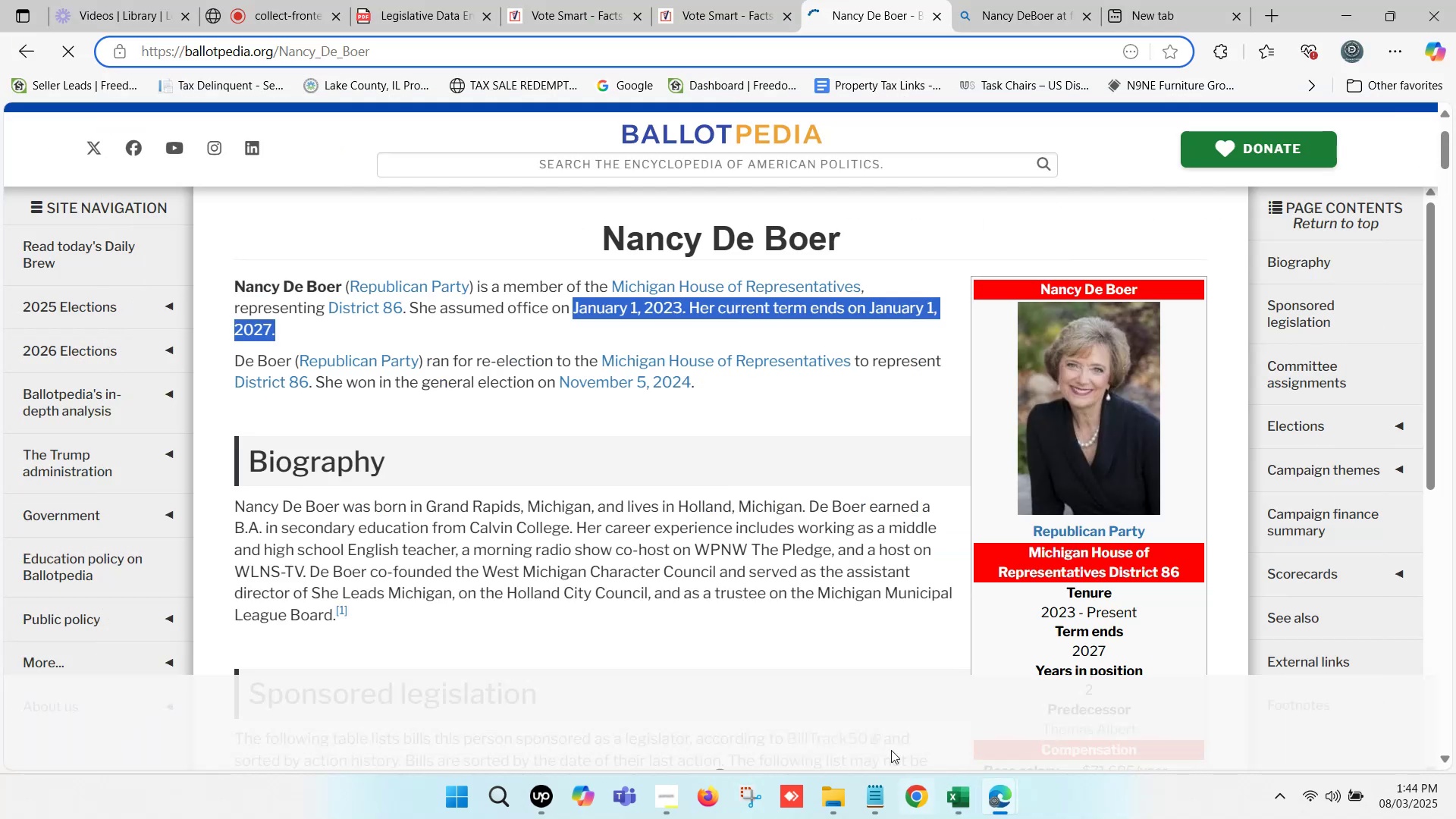 
scroll: coordinate [1092, 557], scroll_direction: down, amount: 5.0
 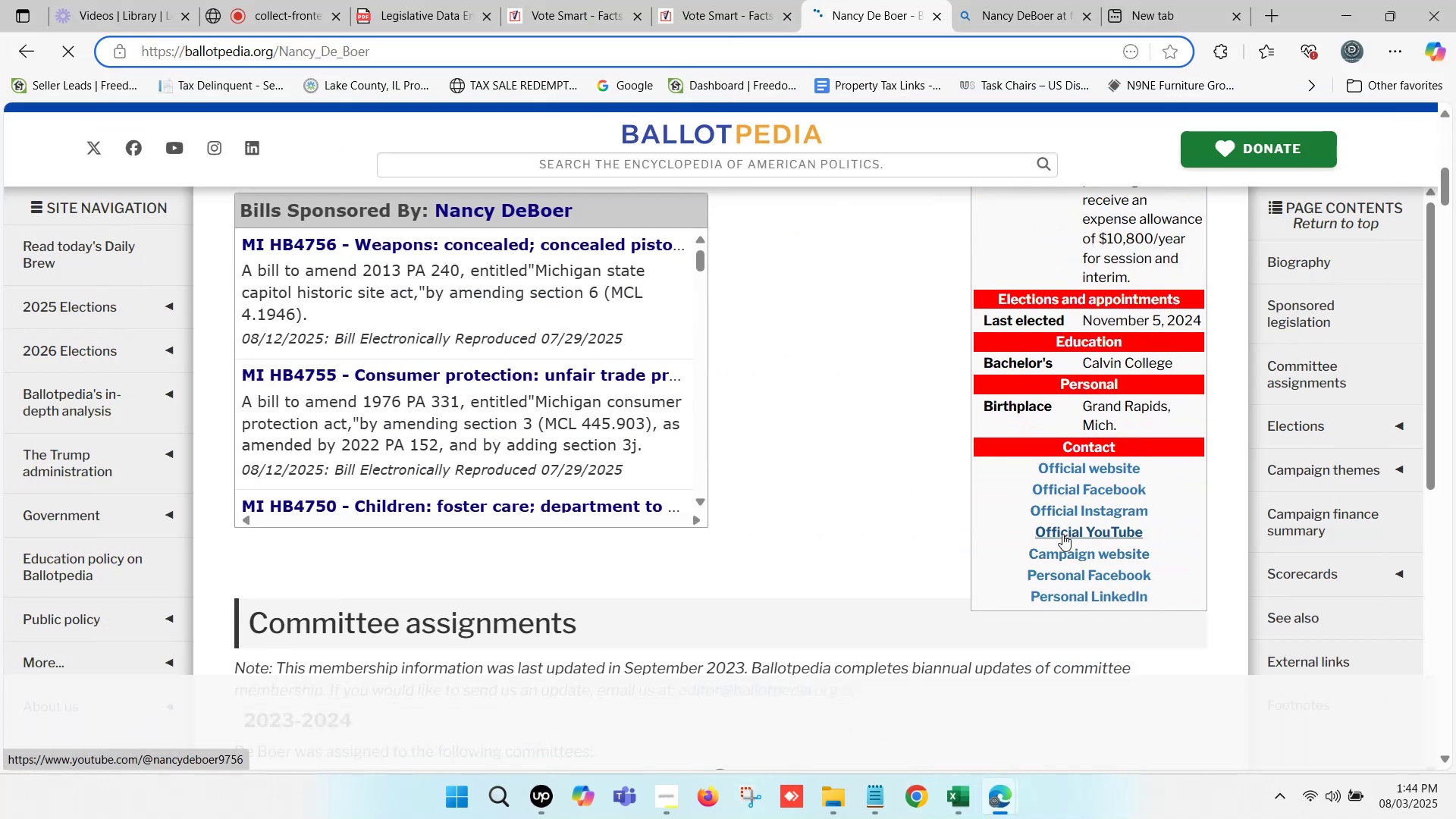 
hold_key(key=ControlLeft, duration=0.64)
left_click([1063, 552])
 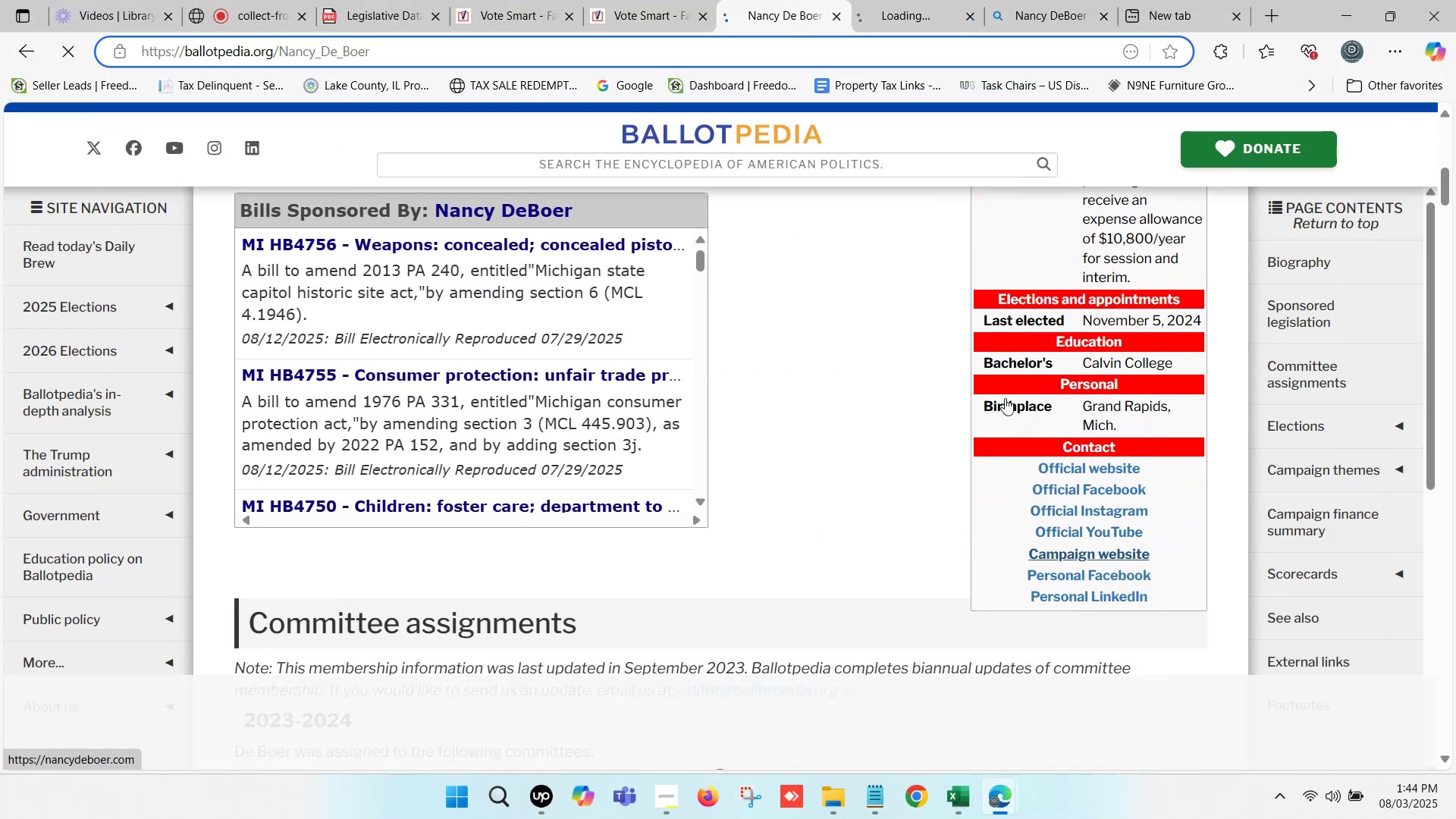 
left_click([881, 0])
 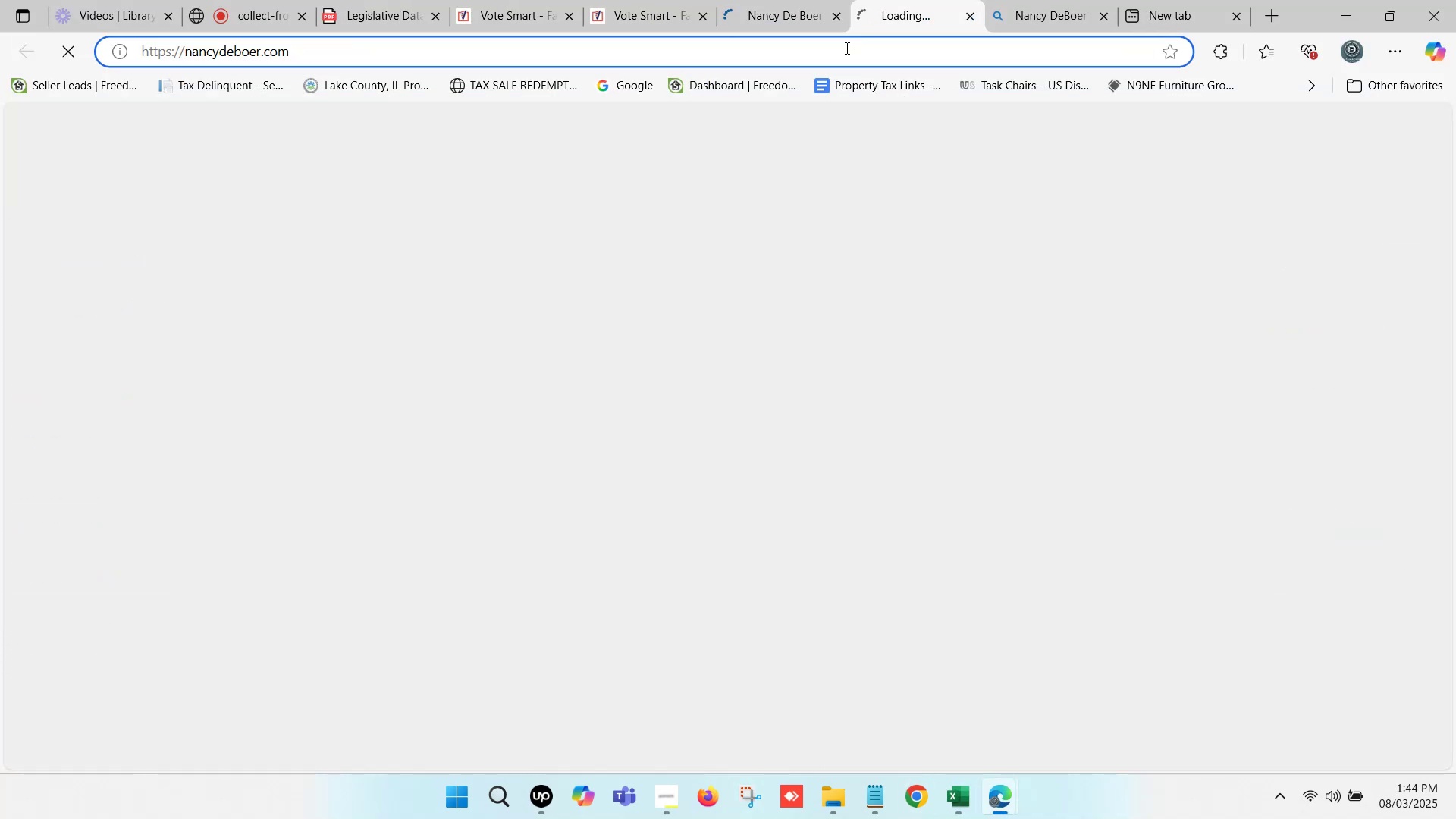 
left_click([846, 48])
 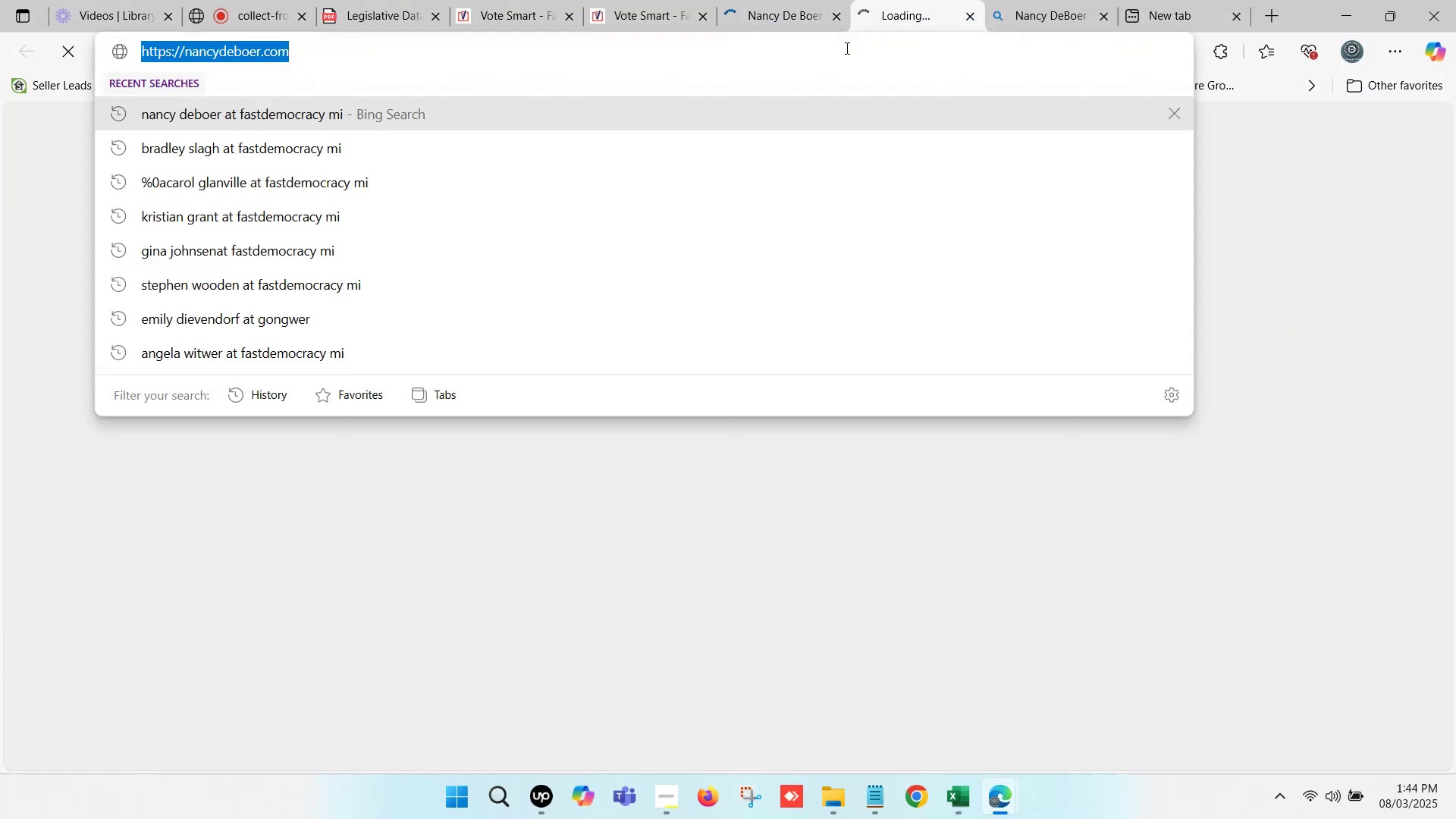 
key(Control+C)
 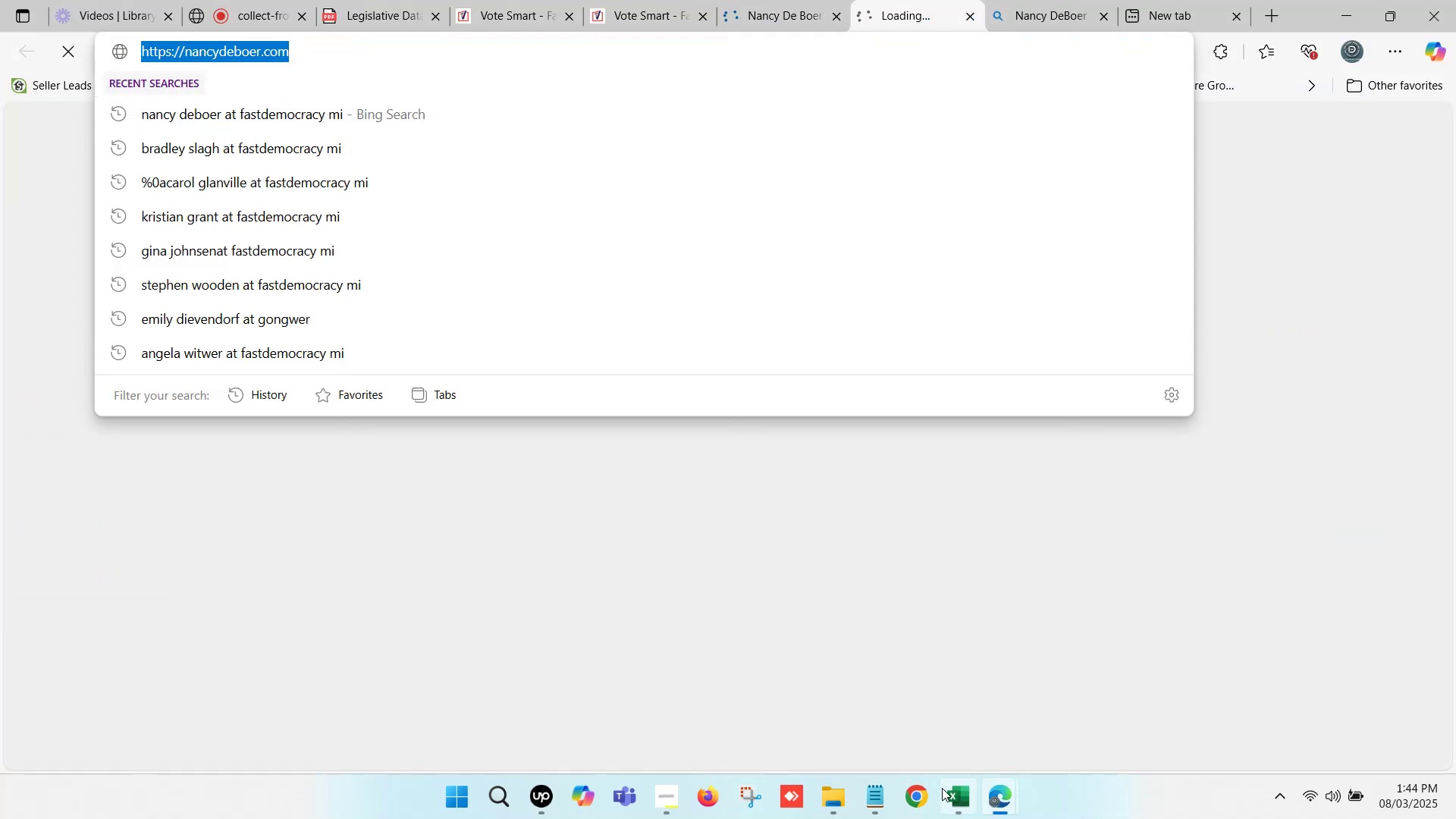 
left_click([942, 788])
 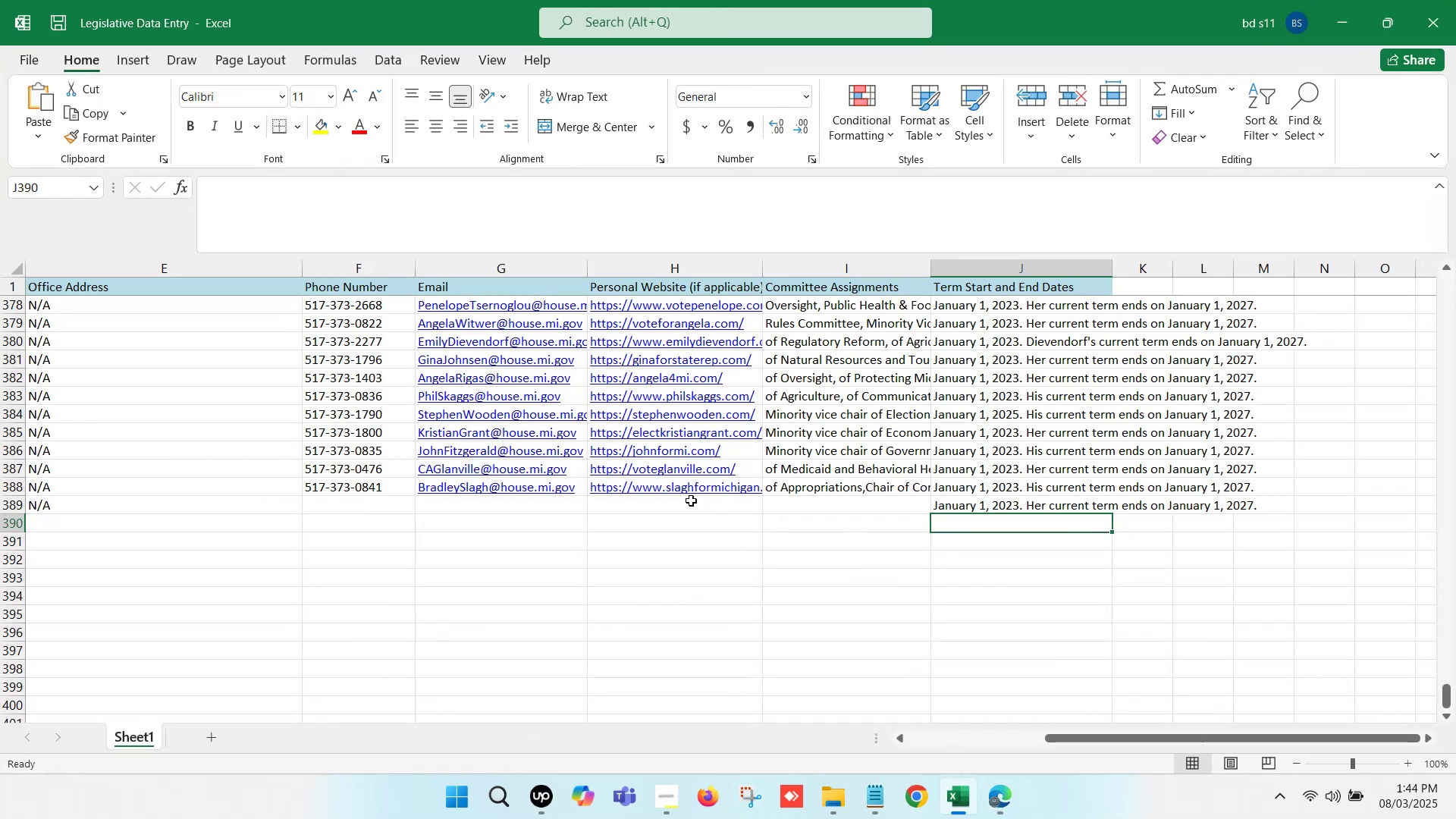 
double_click([671, 500])
 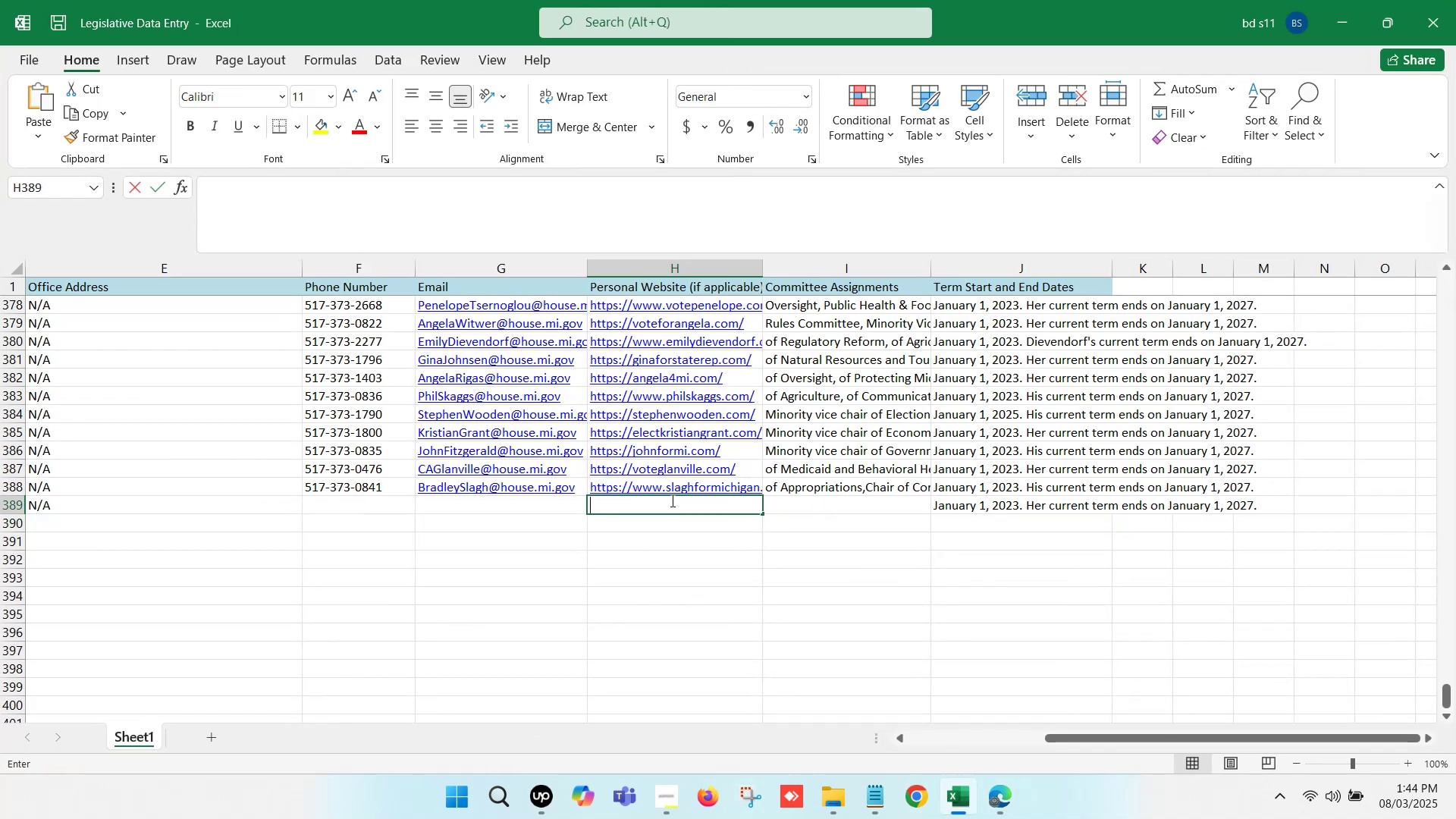 
key(Control+V)
 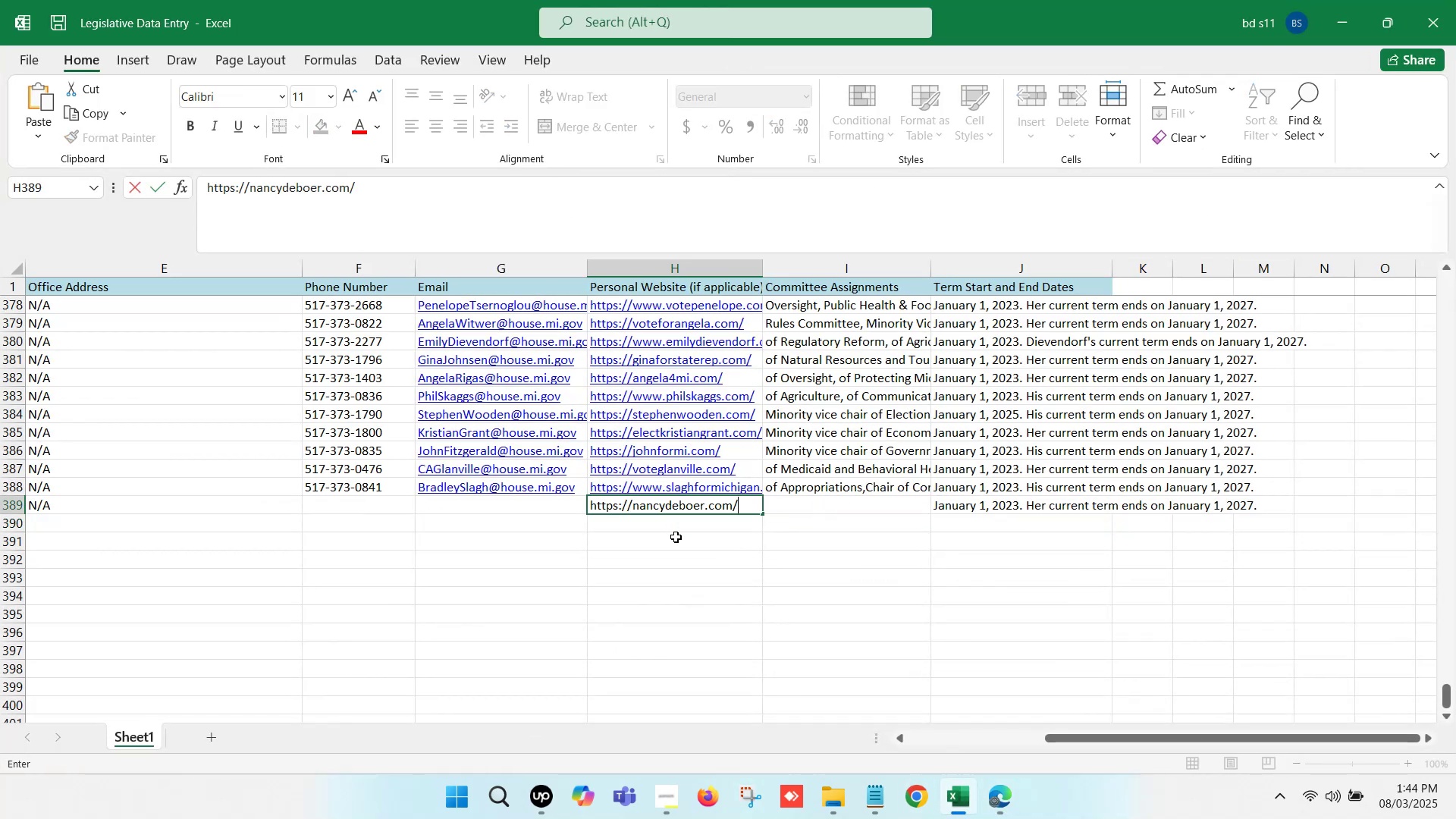 
left_click([676, 540])
 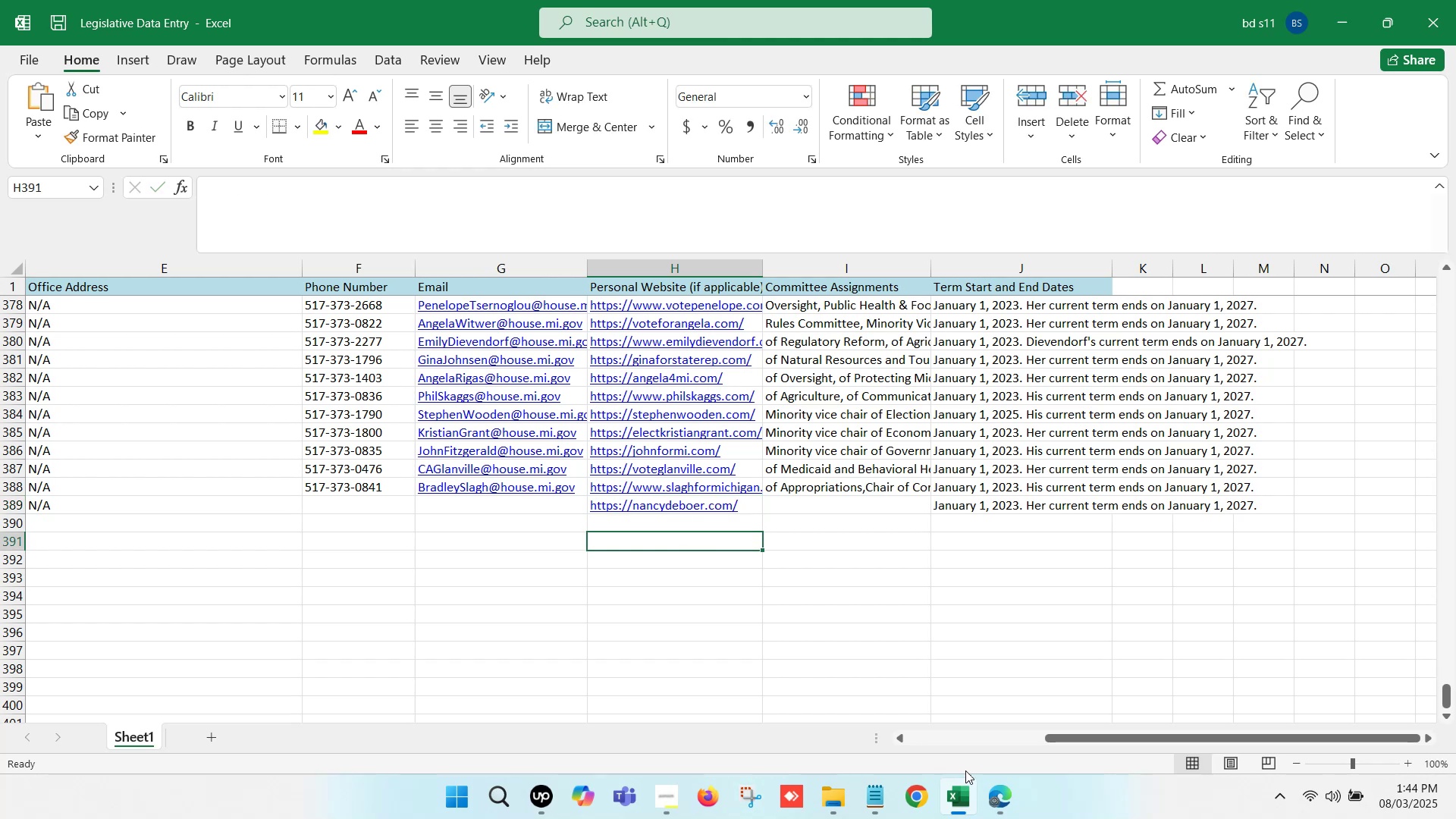 
left_click([963, 798])
 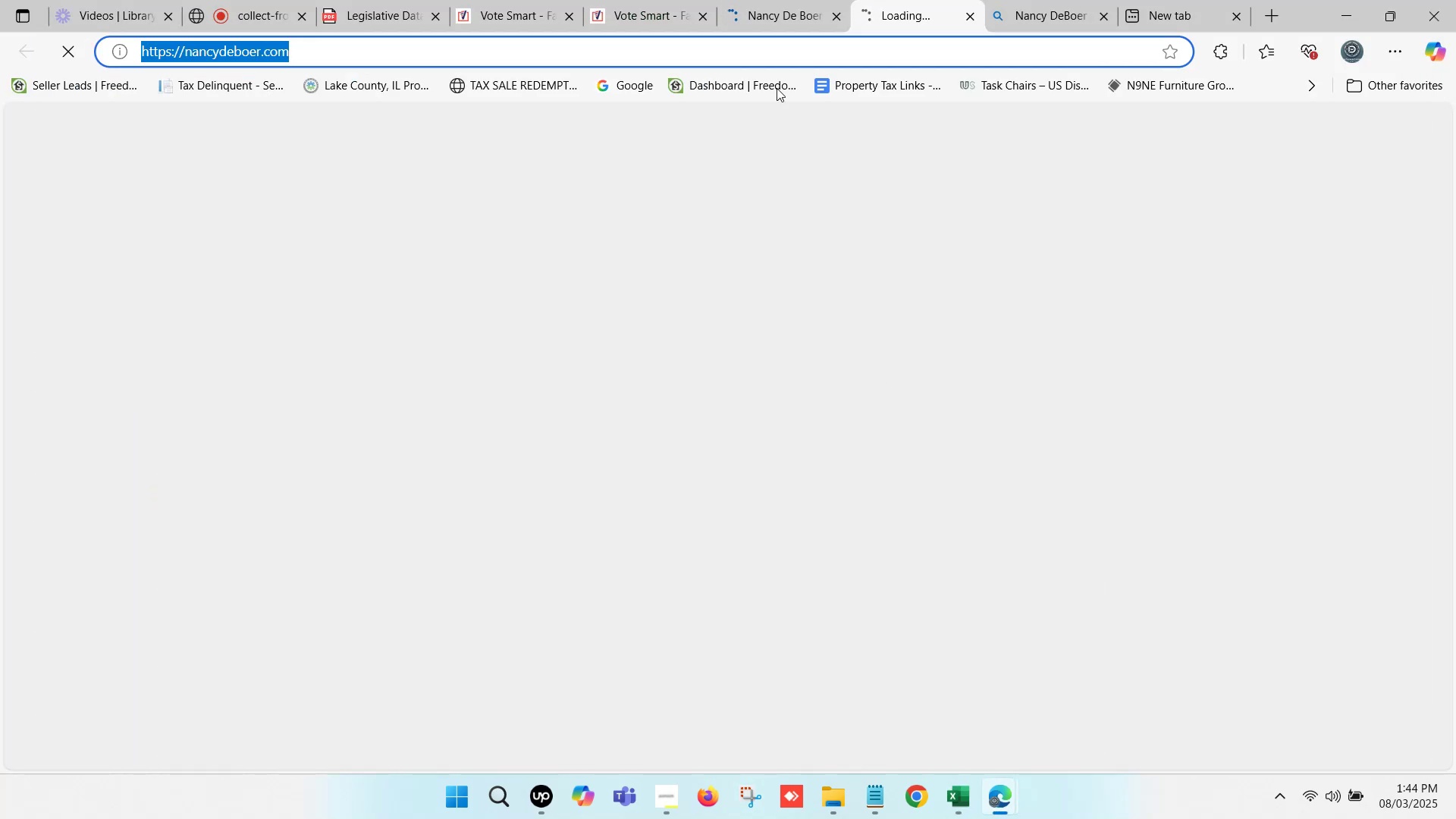 
double_click([767, 0])
 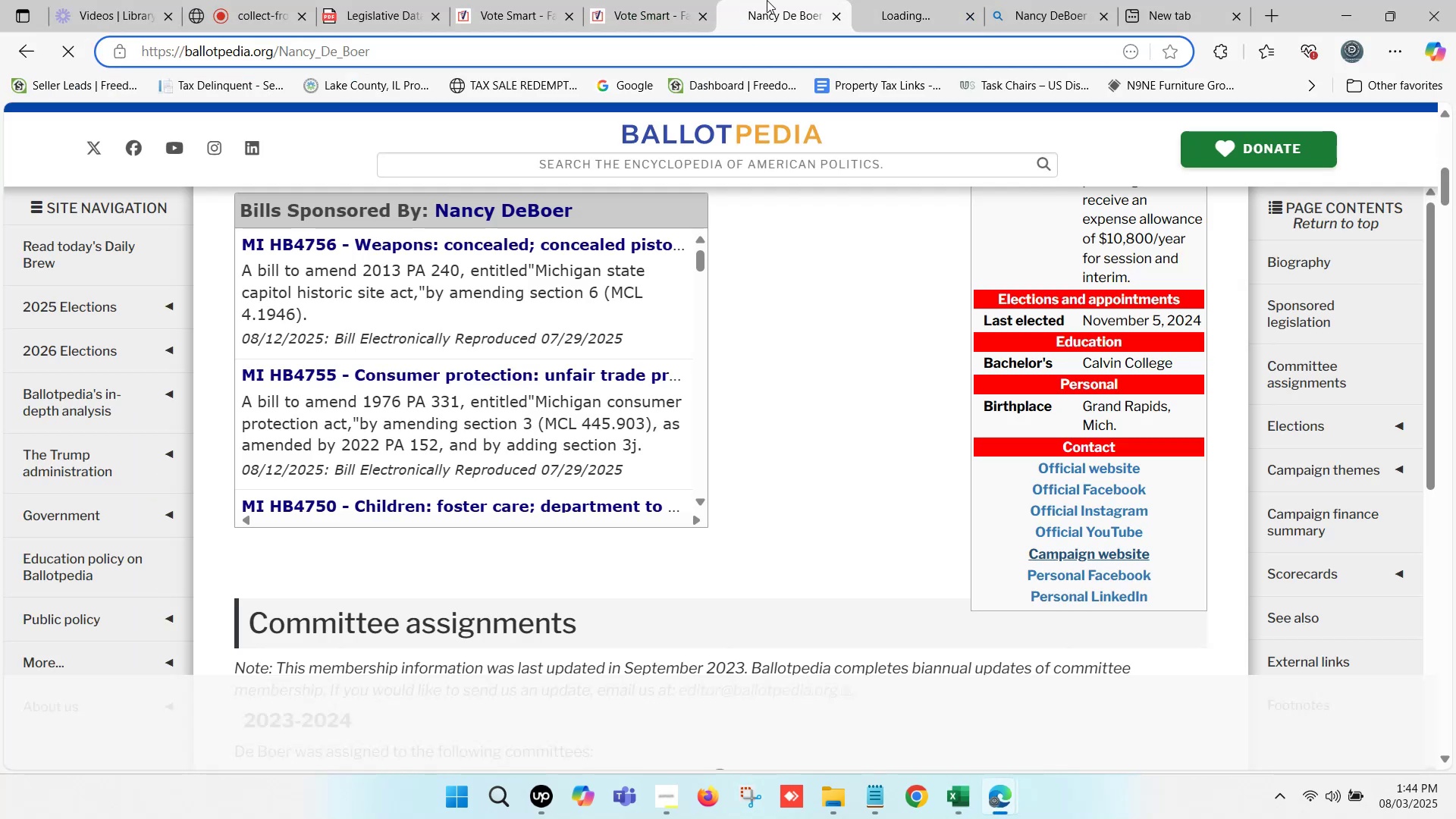 
triple_click([767, 0])
 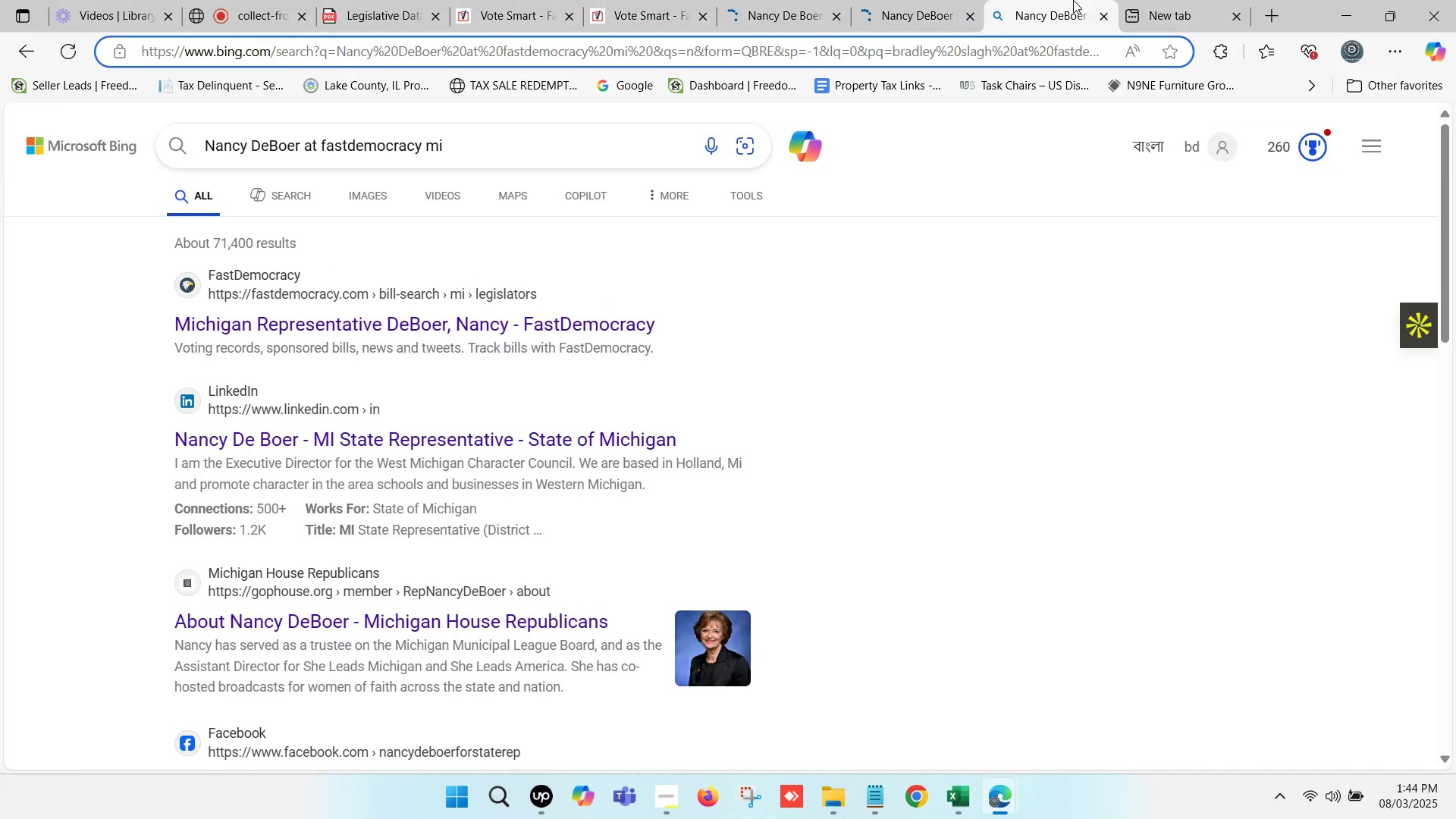 
scroll: coordinate [748, 362], scroll_direction: up, amount: 2.0
 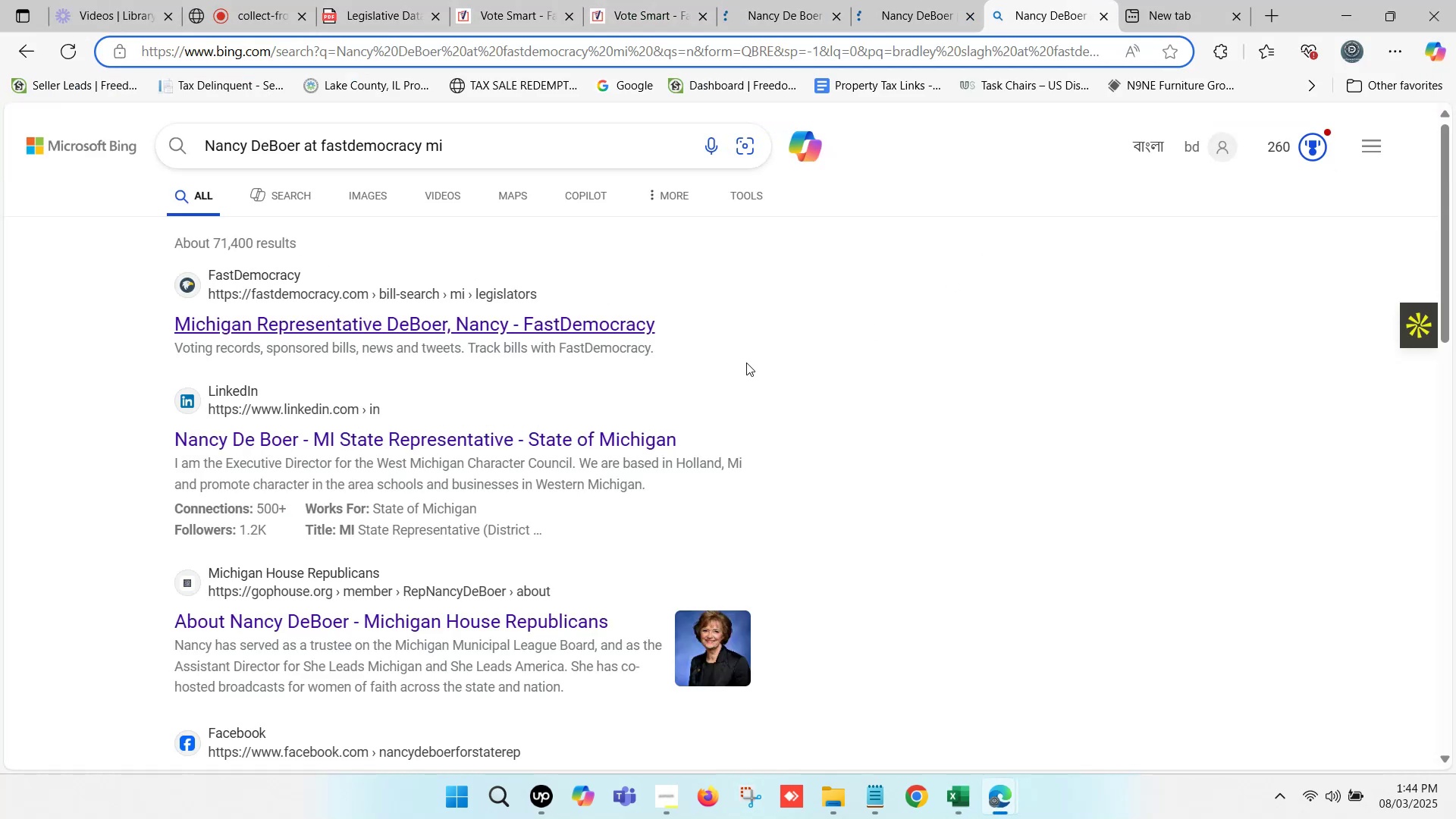 
double_click([796, 0])
 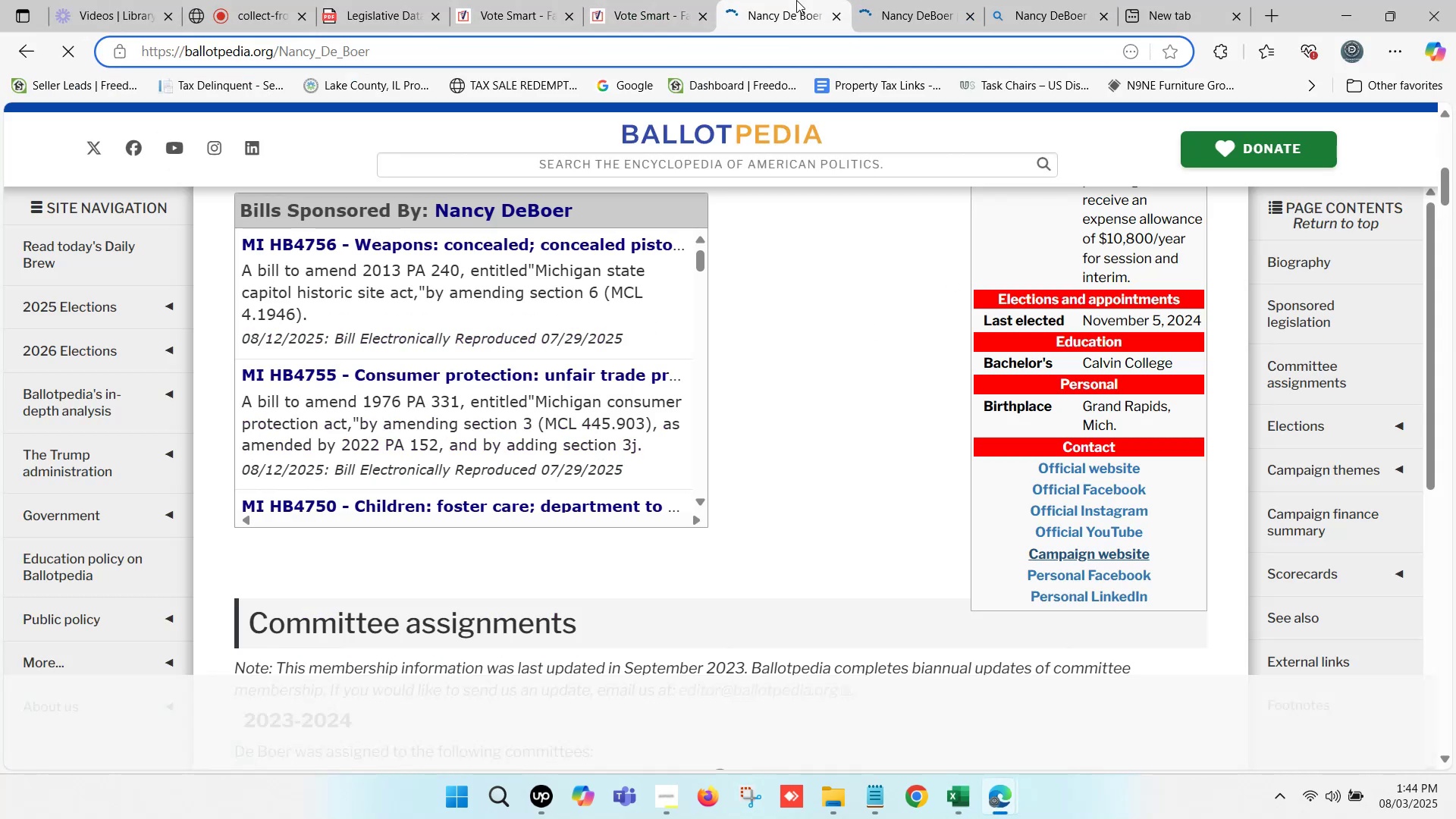 
triple_click([796, 0])
 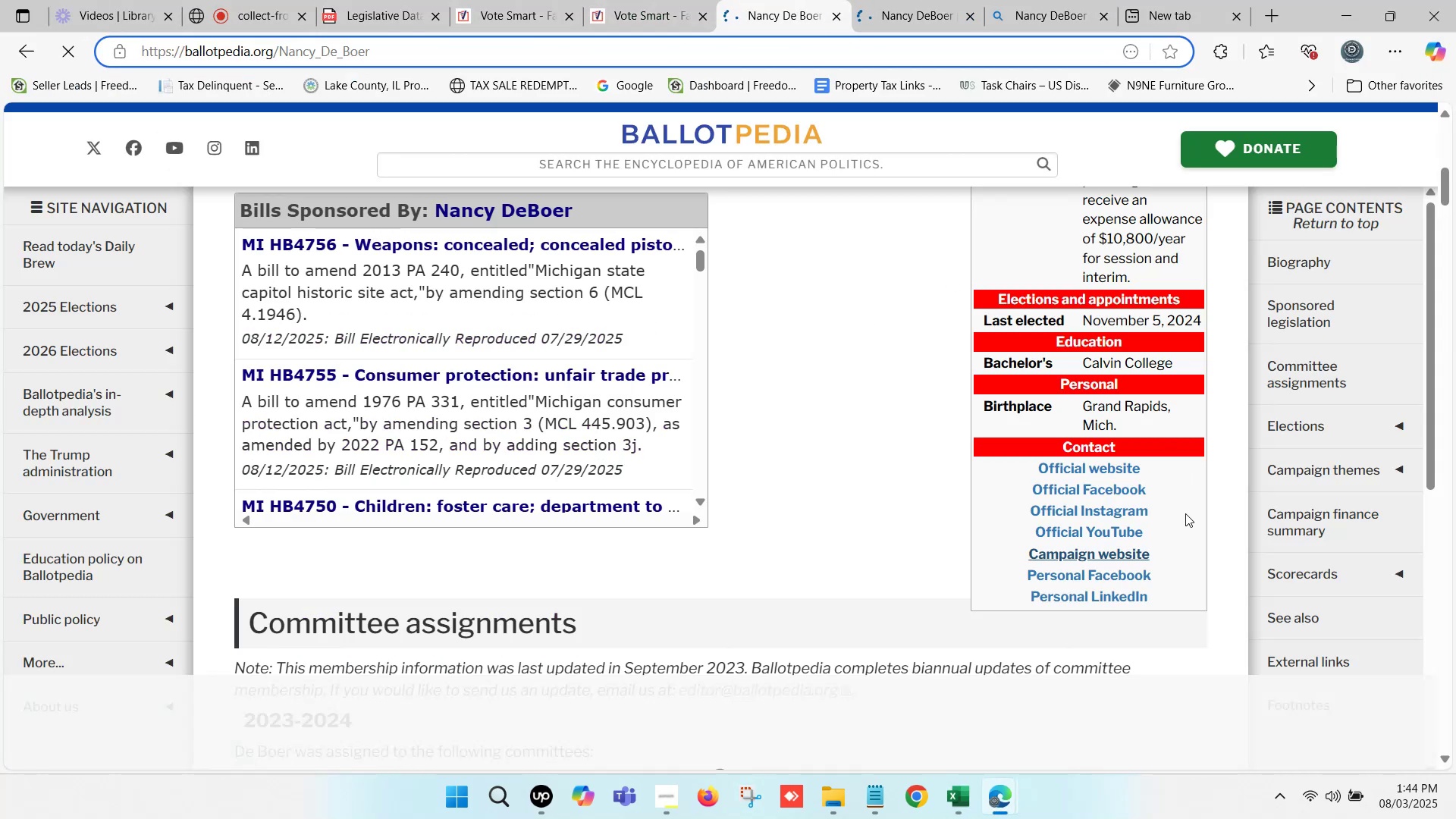 
scroll: coordinate [916, 501], scroll_direction: up, amount: 5.0
 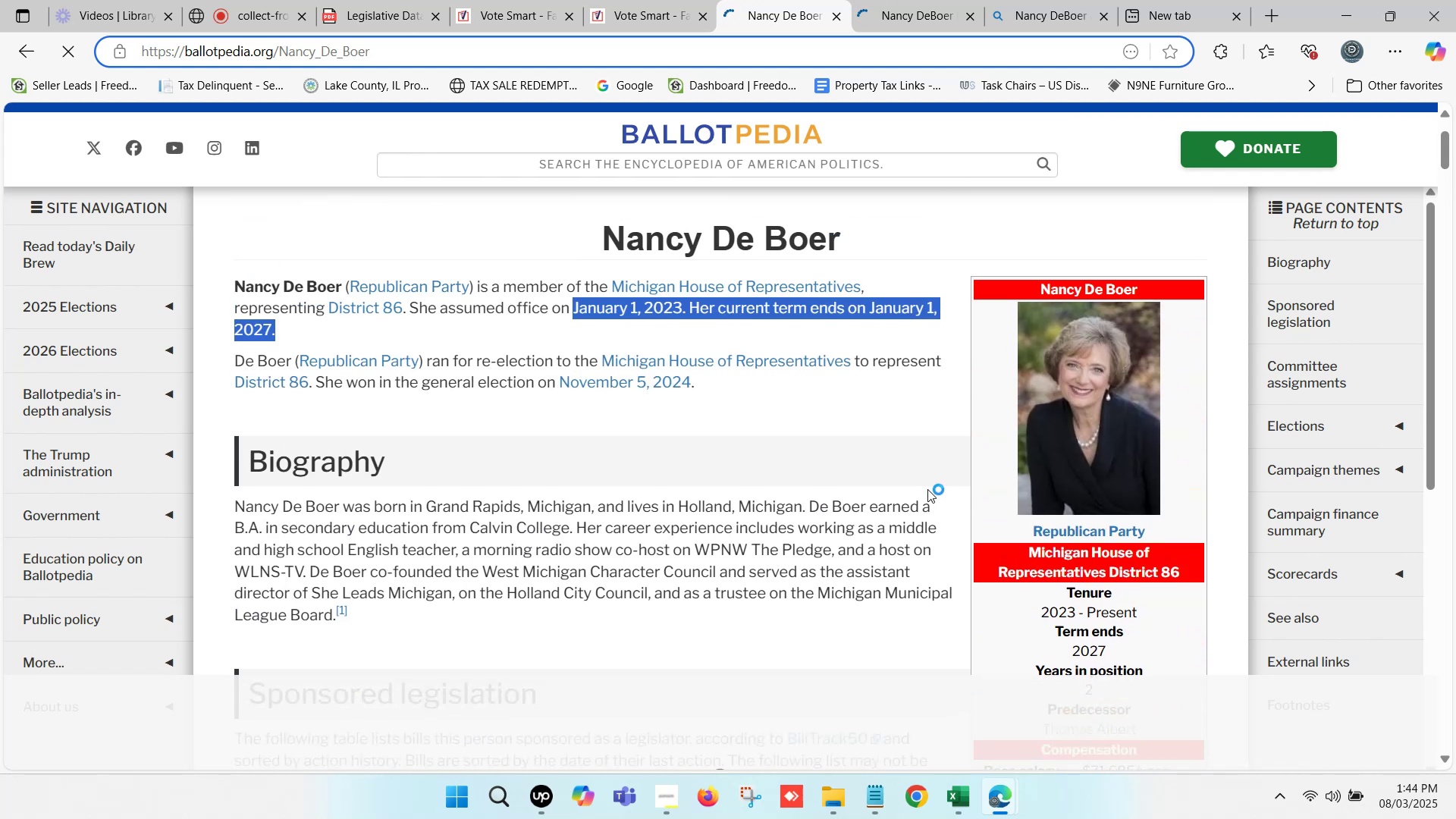 
scroll: coordinate [988, 535], scroll_direction: down, amount: 3.0
 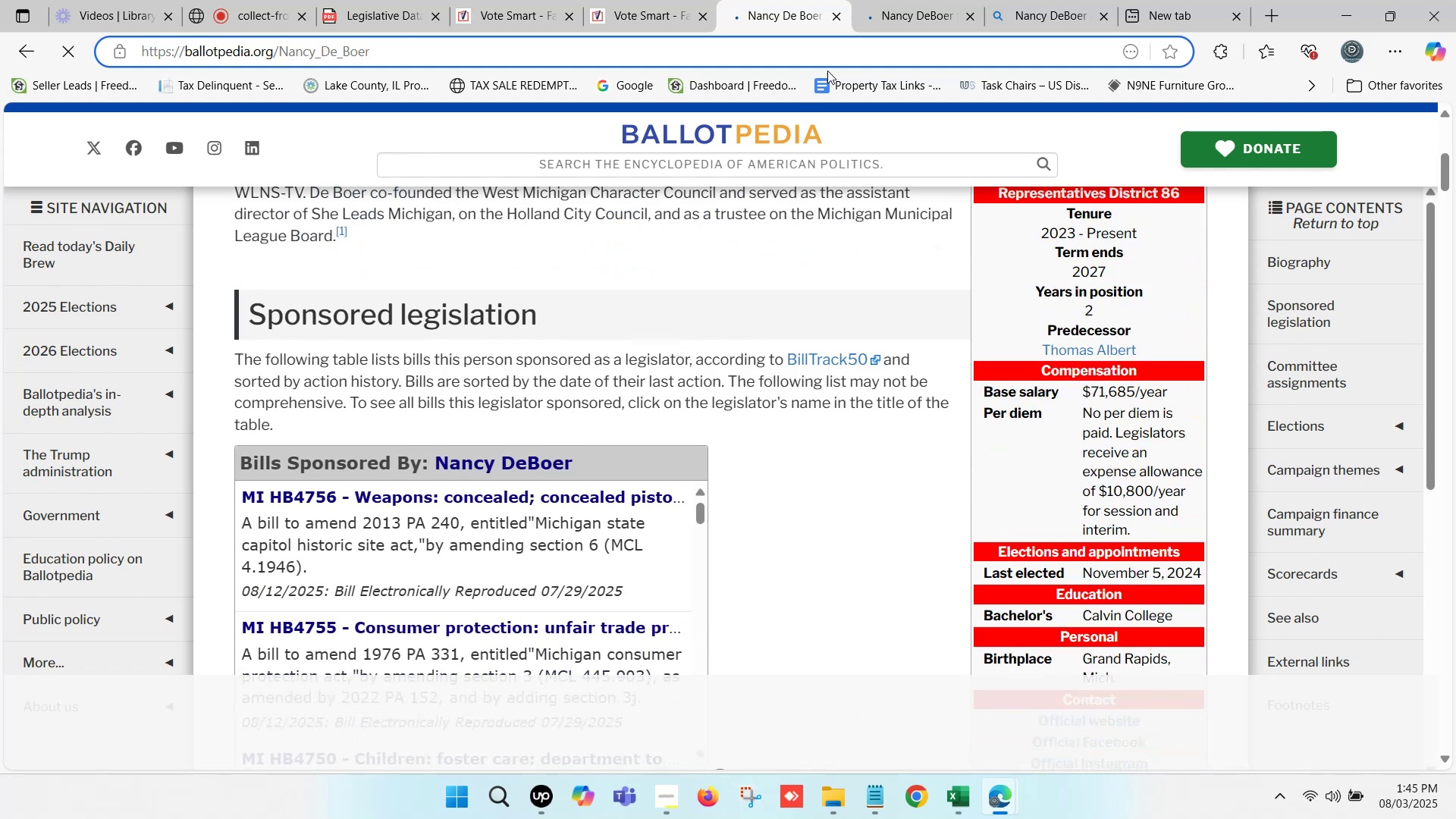 
double_click([1045, 0])
 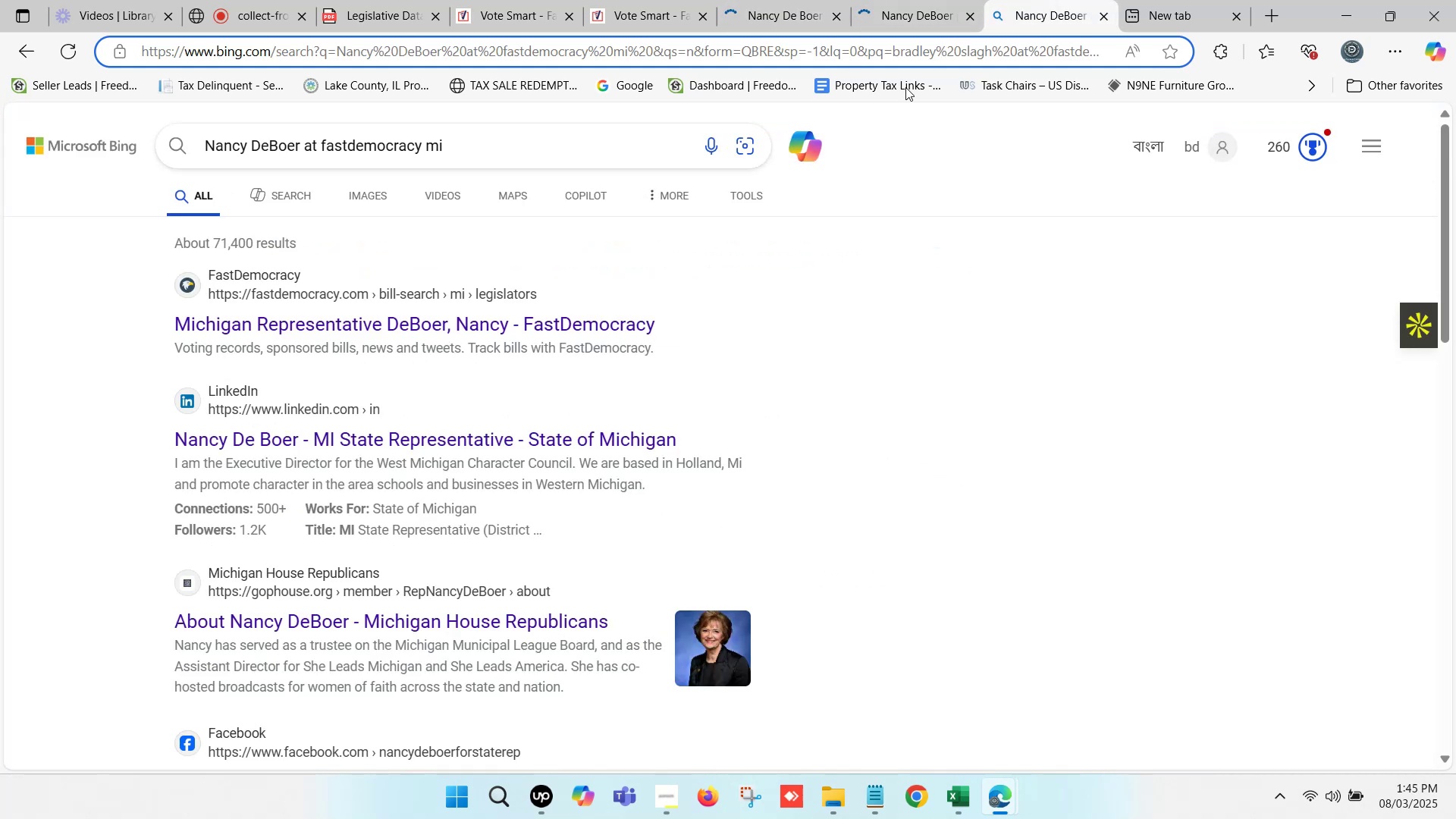 
hold_key(key=ControlLeft, duration=0.7)
left_click([558, 325])
 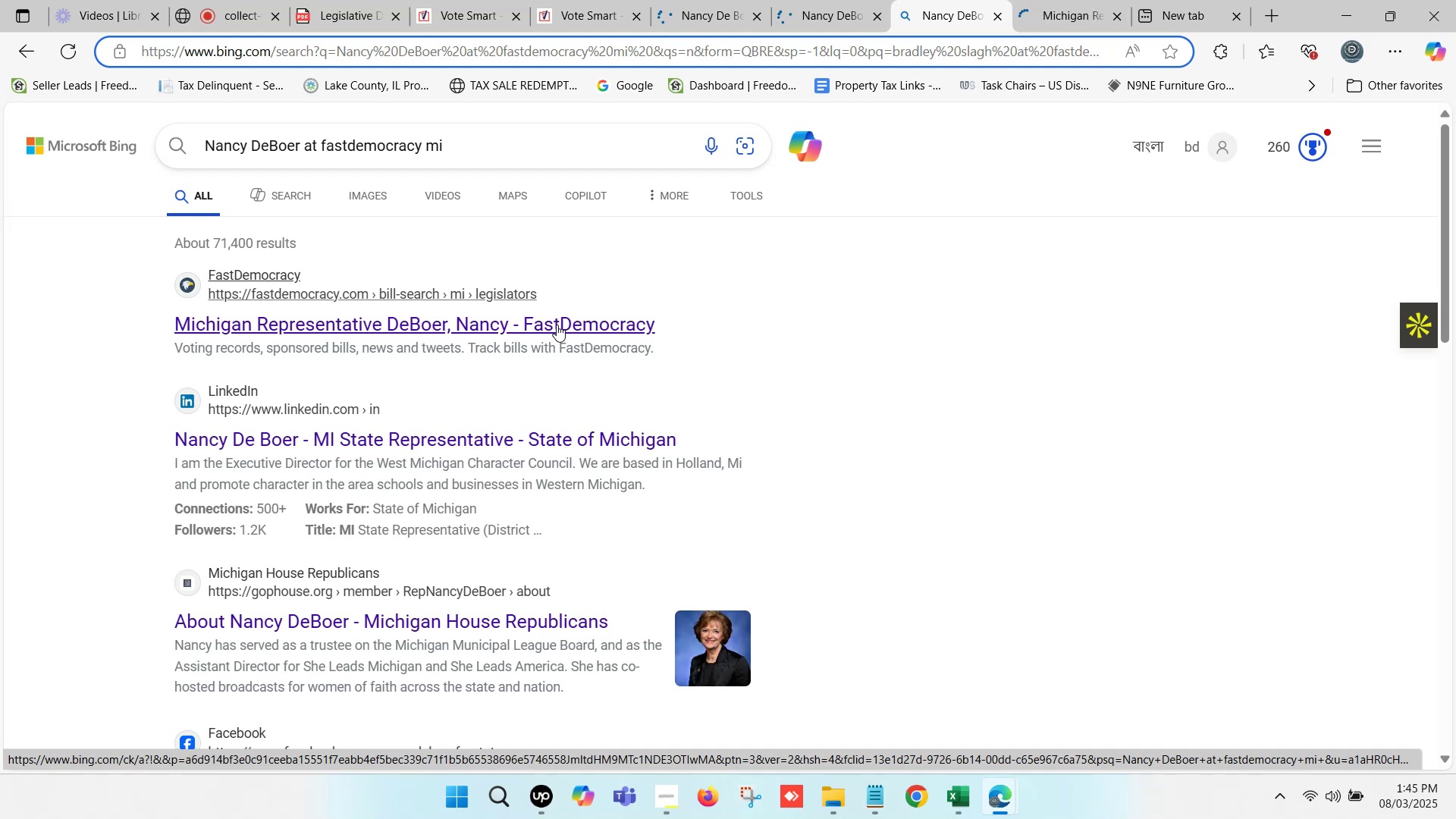 
wait(5.61)
 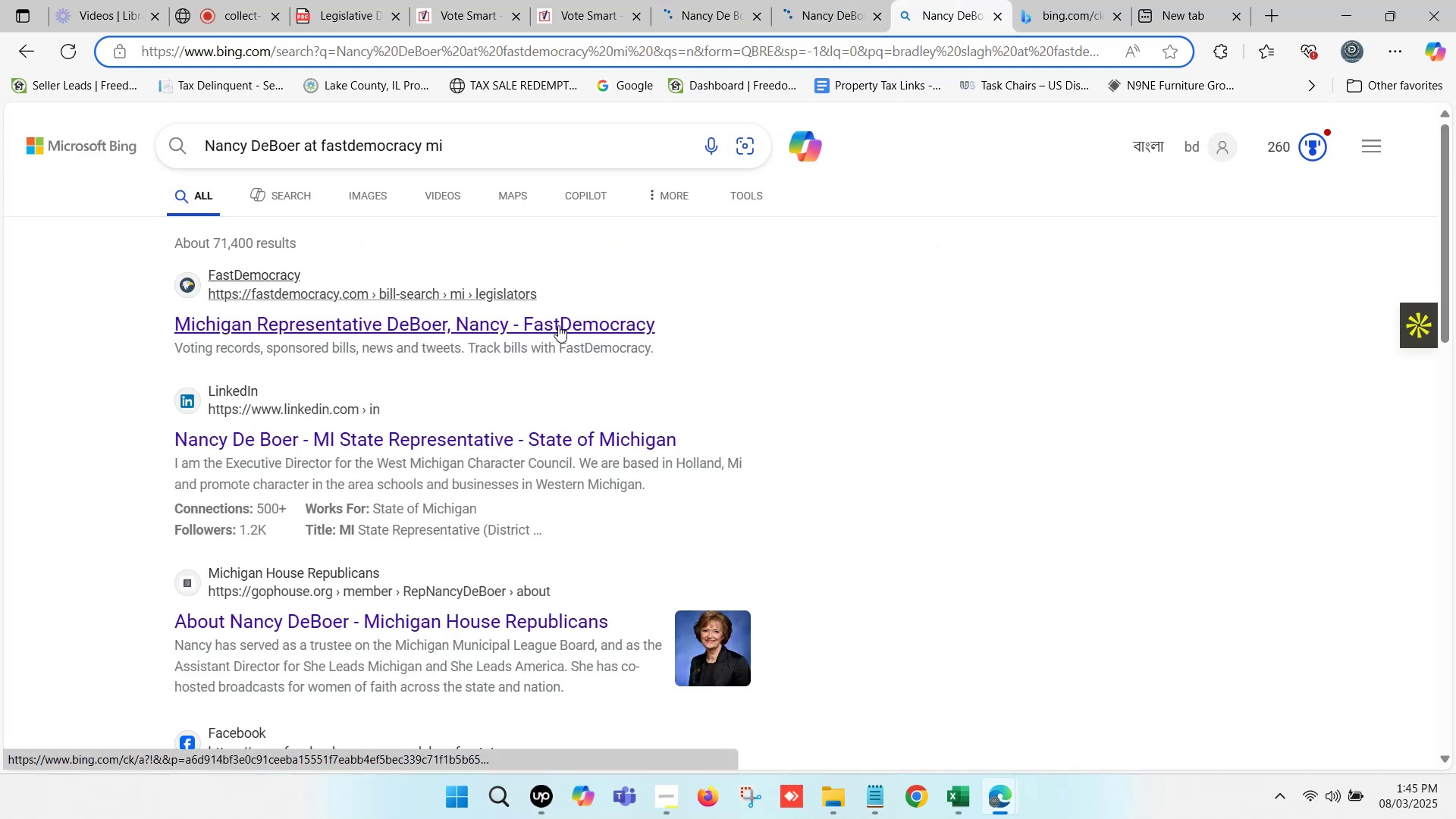 
left_click([1196, 0])
 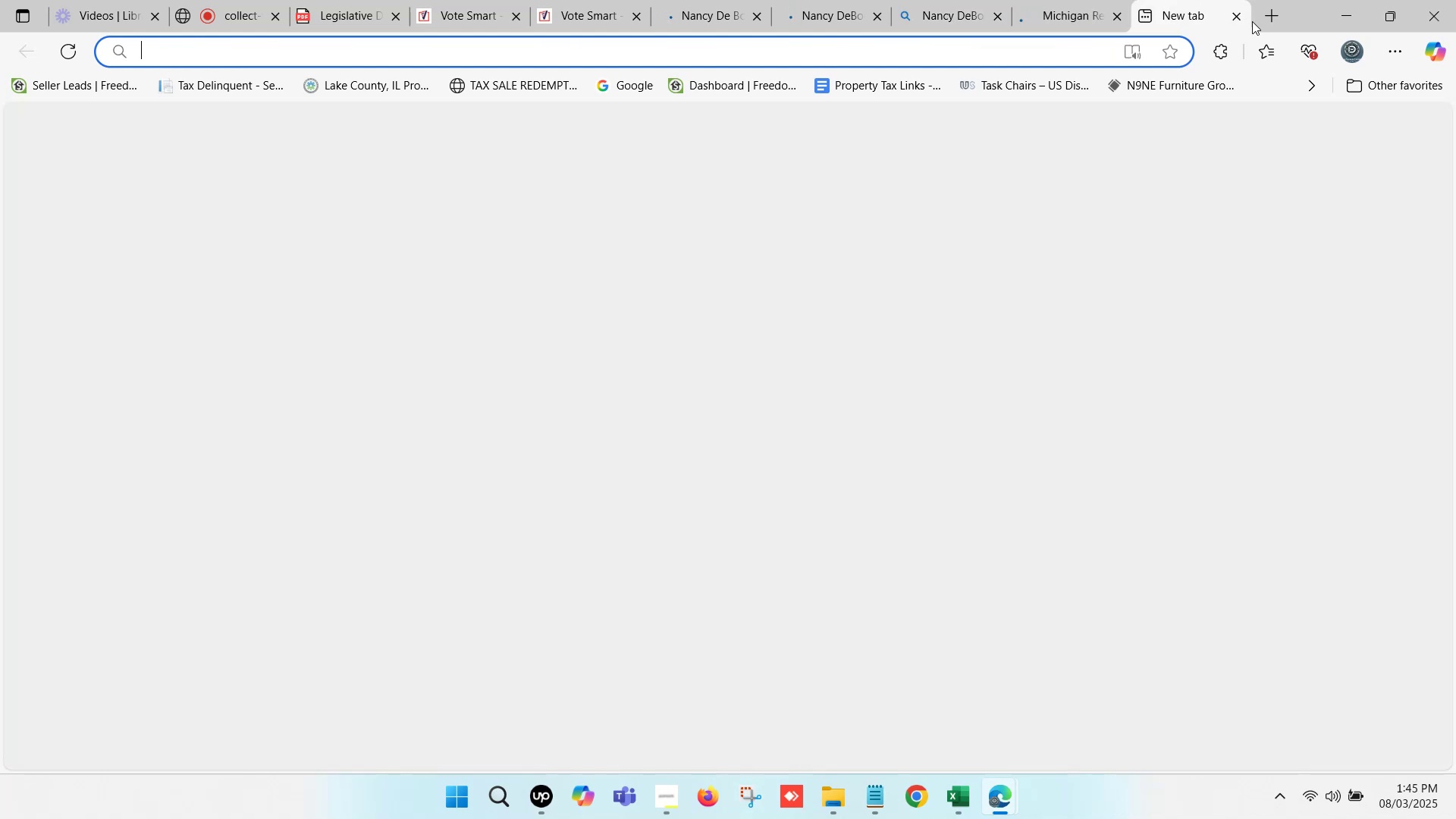 
left_click([1241, 17])
 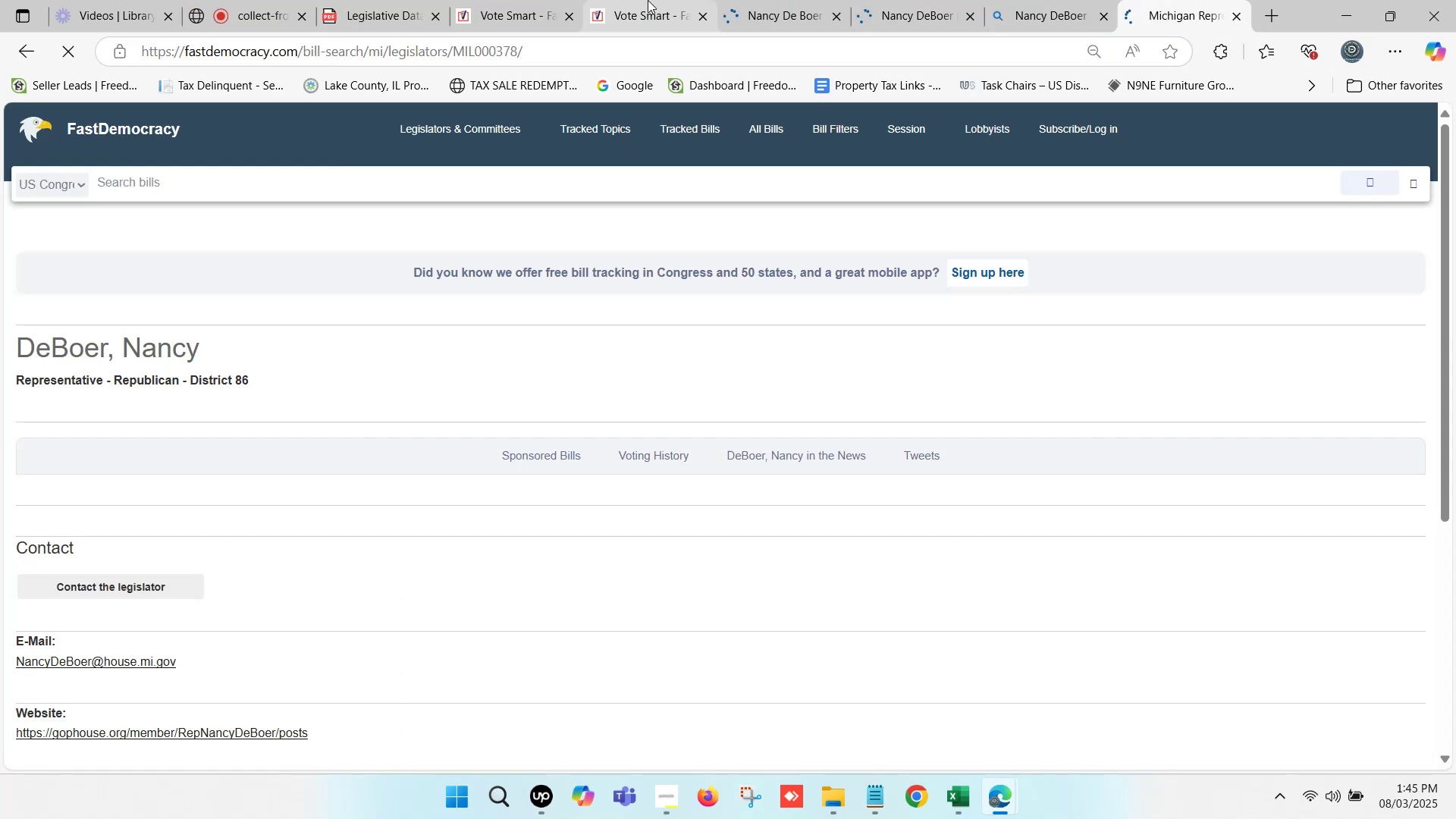 
double_click([633, 0])
 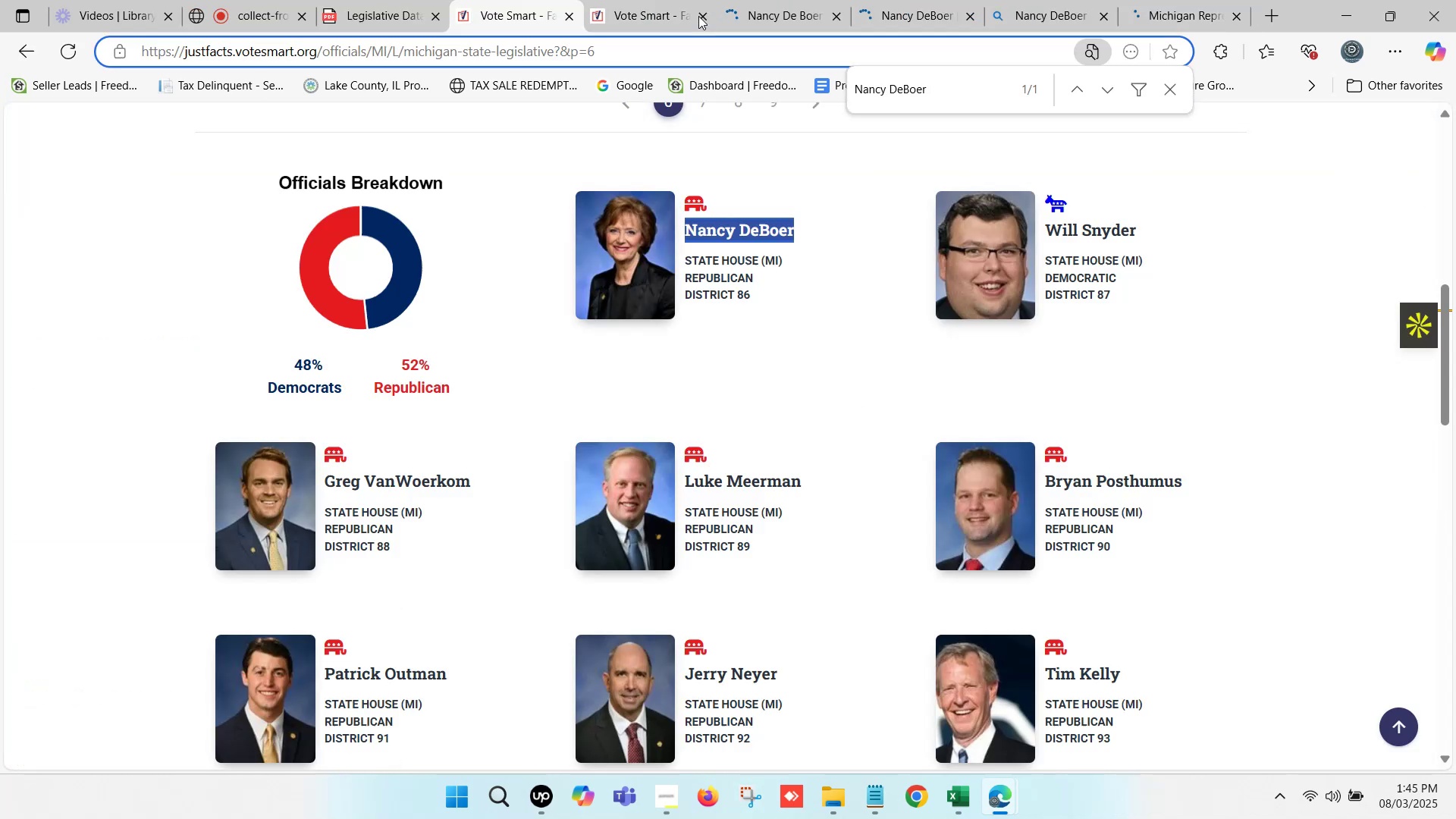 
left_click([700, 14])
 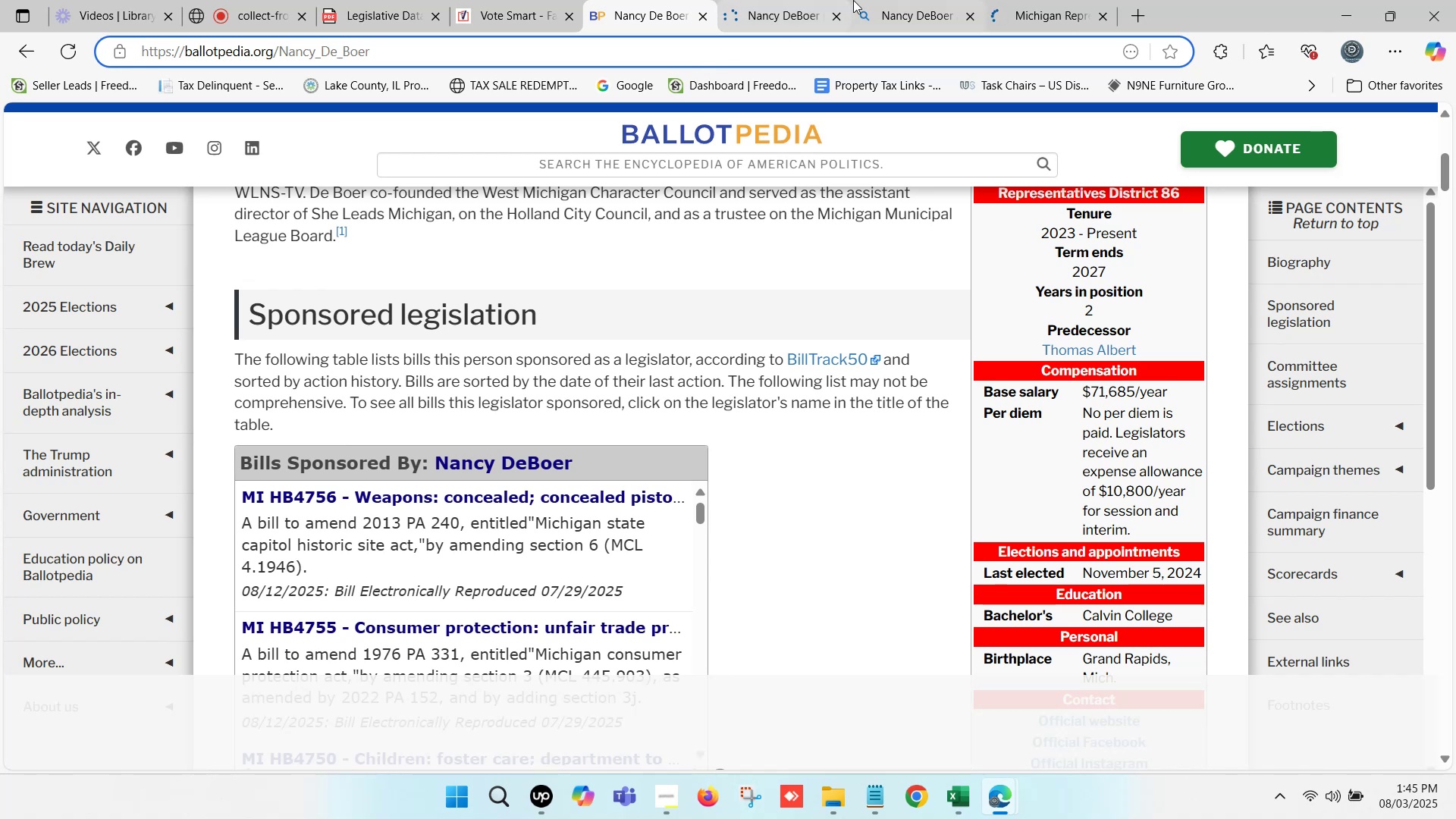 
left_click([795, 0])
 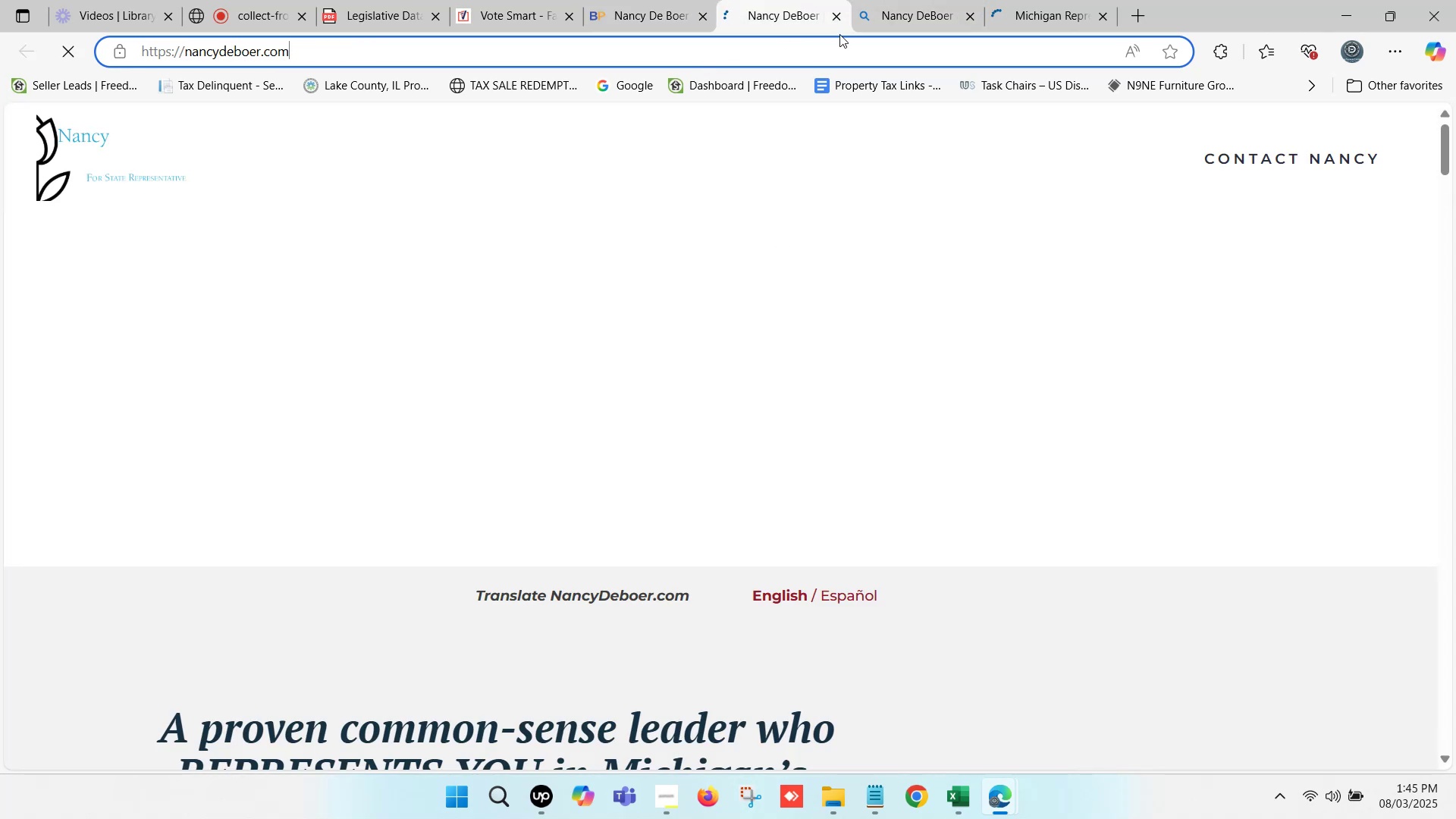 
left_click([838, 18])
 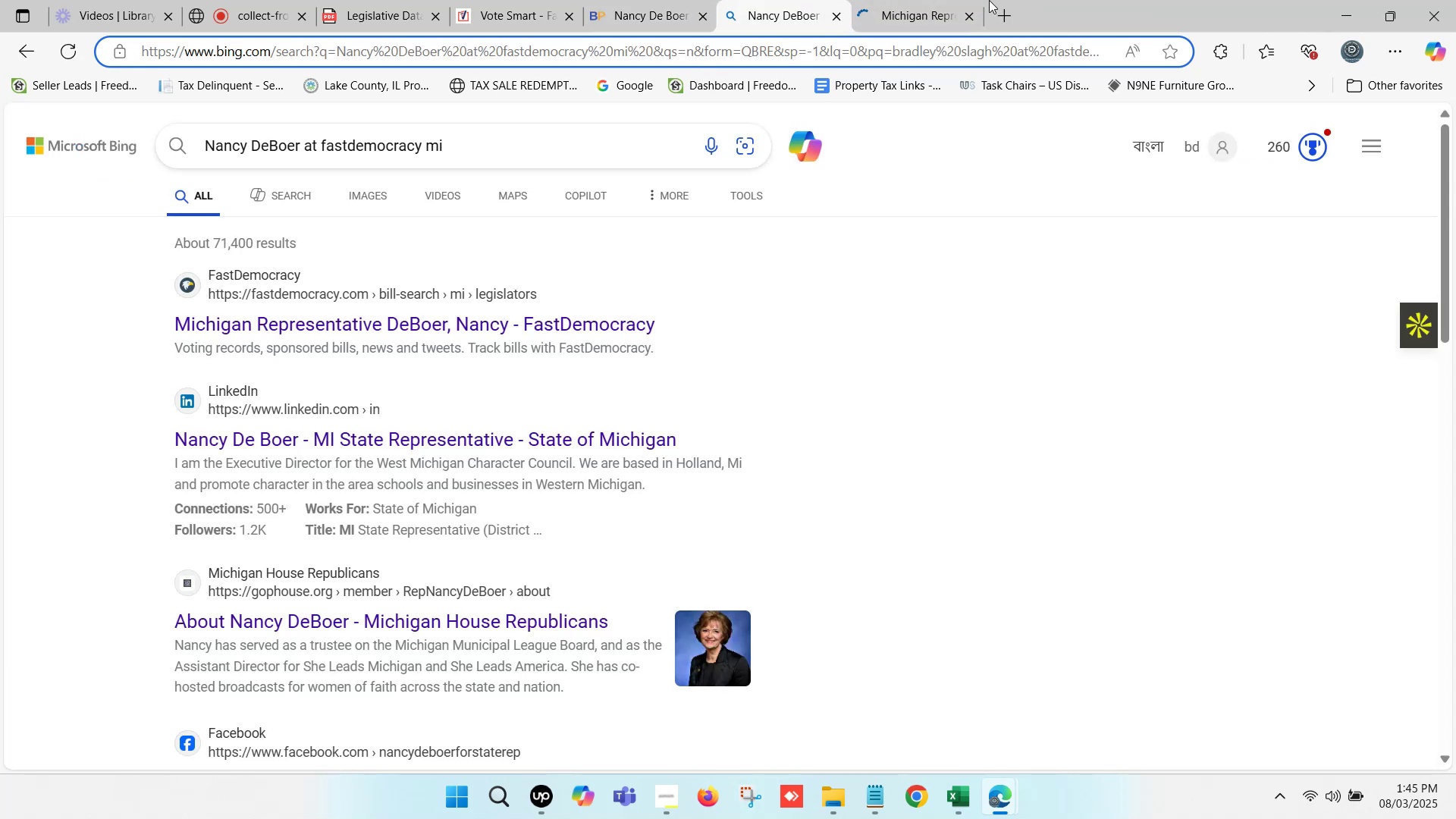 
left_click([899, 0])
 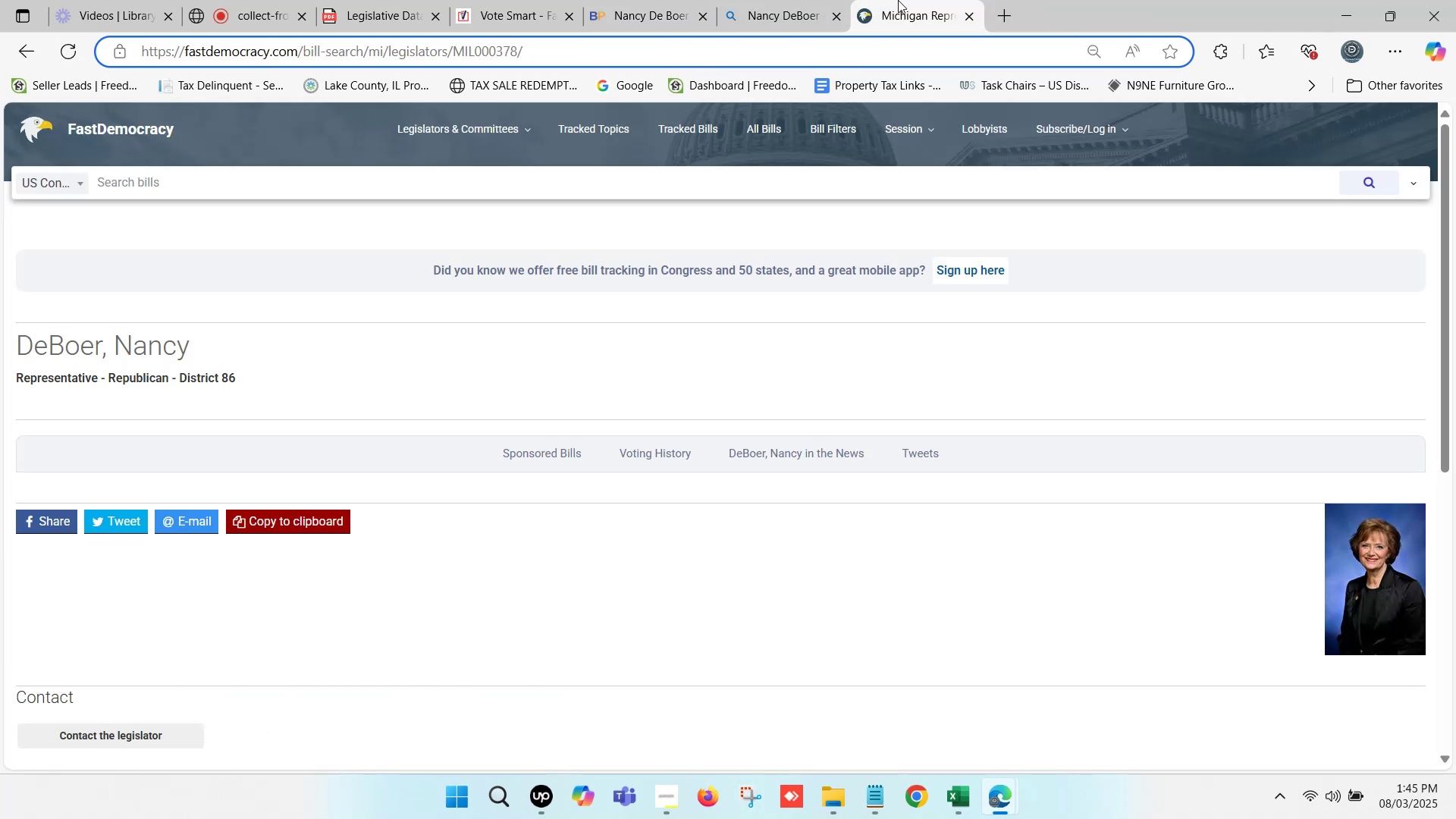 
scroll: coordinate [183, 391], scroll_direction: down, amount: 5.0
 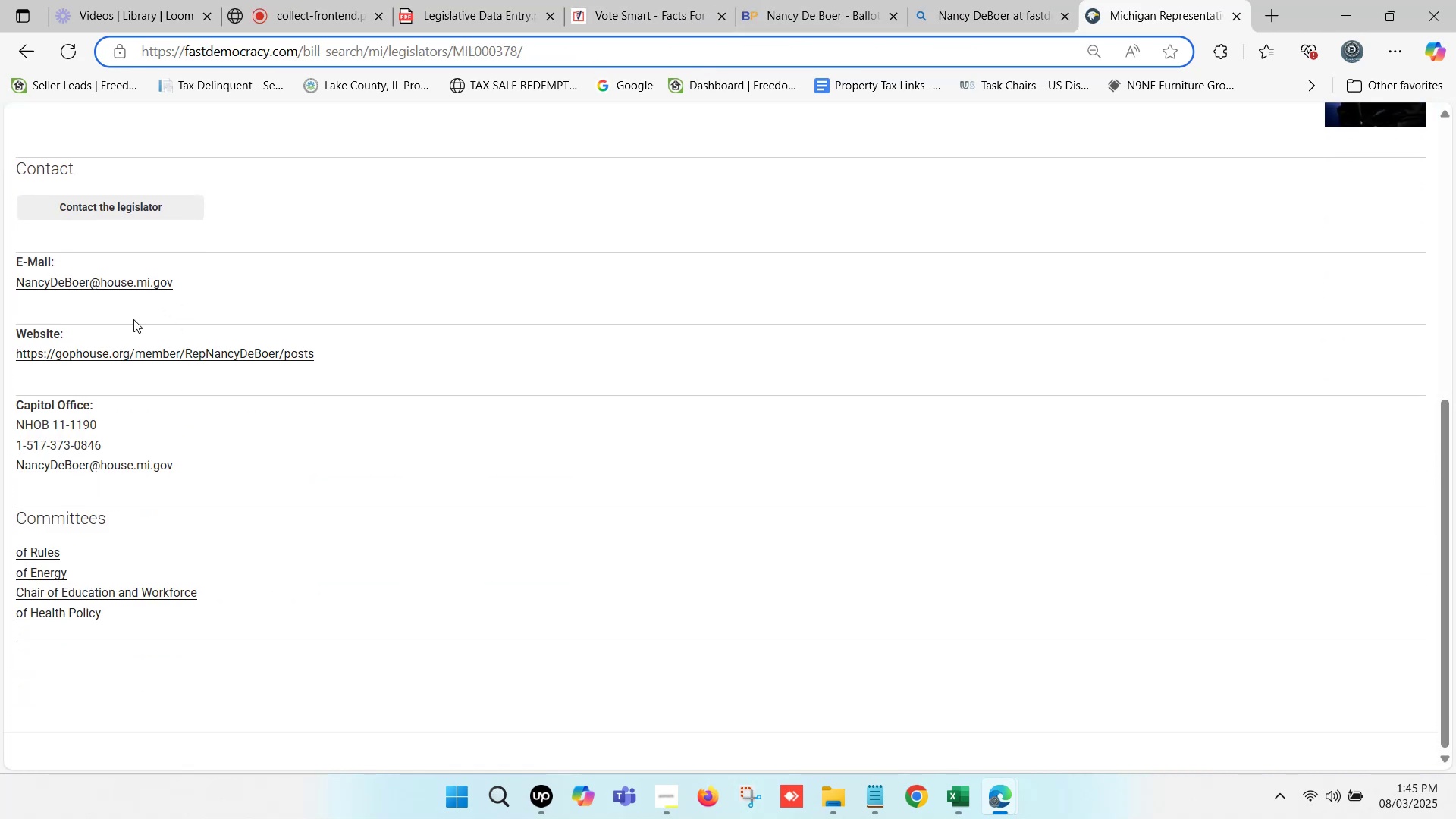 
left_click_drag(start_coordinate=[181, 472], to_coordinate=[28, 454])
 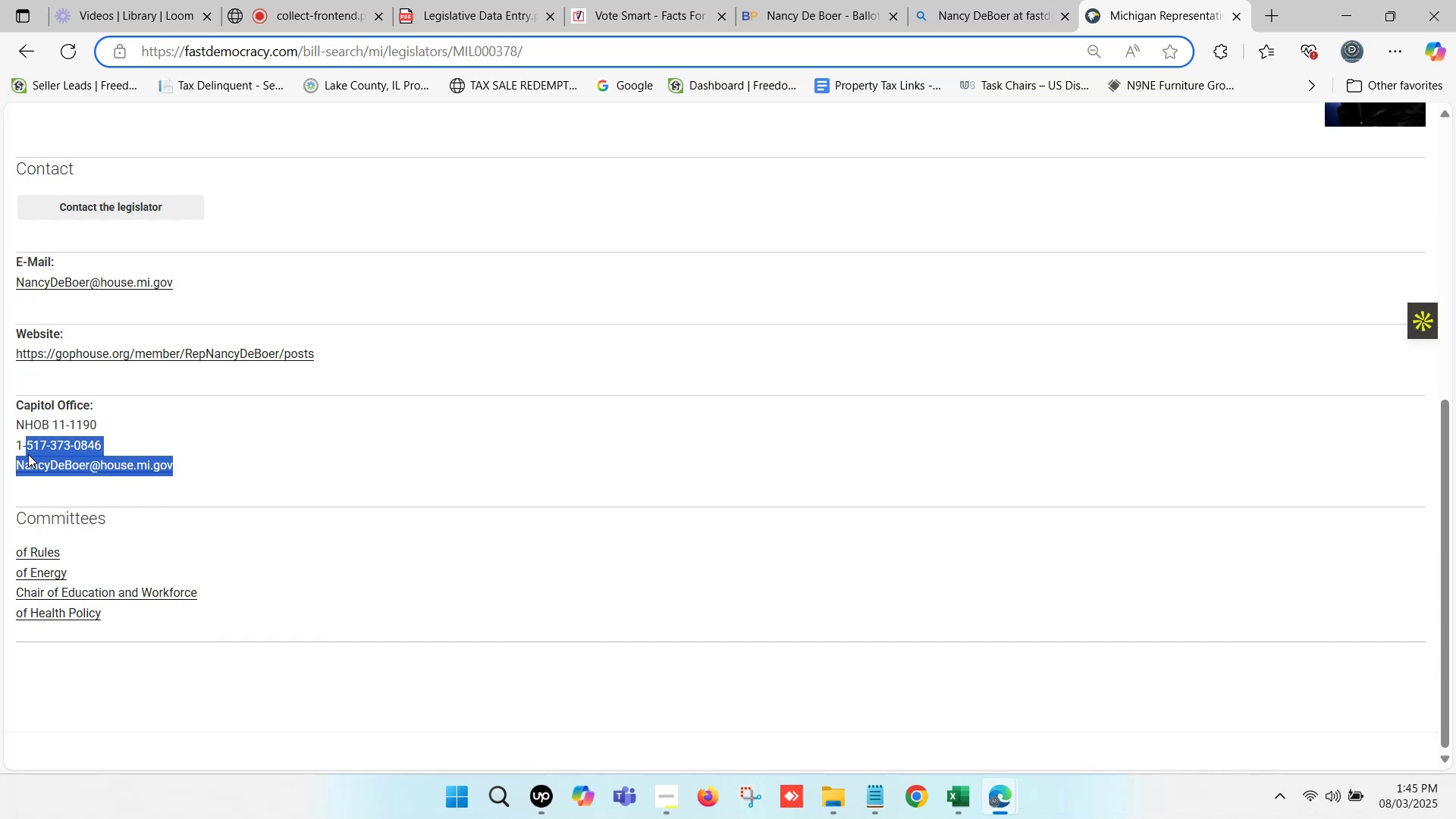 
key(Control+C)
 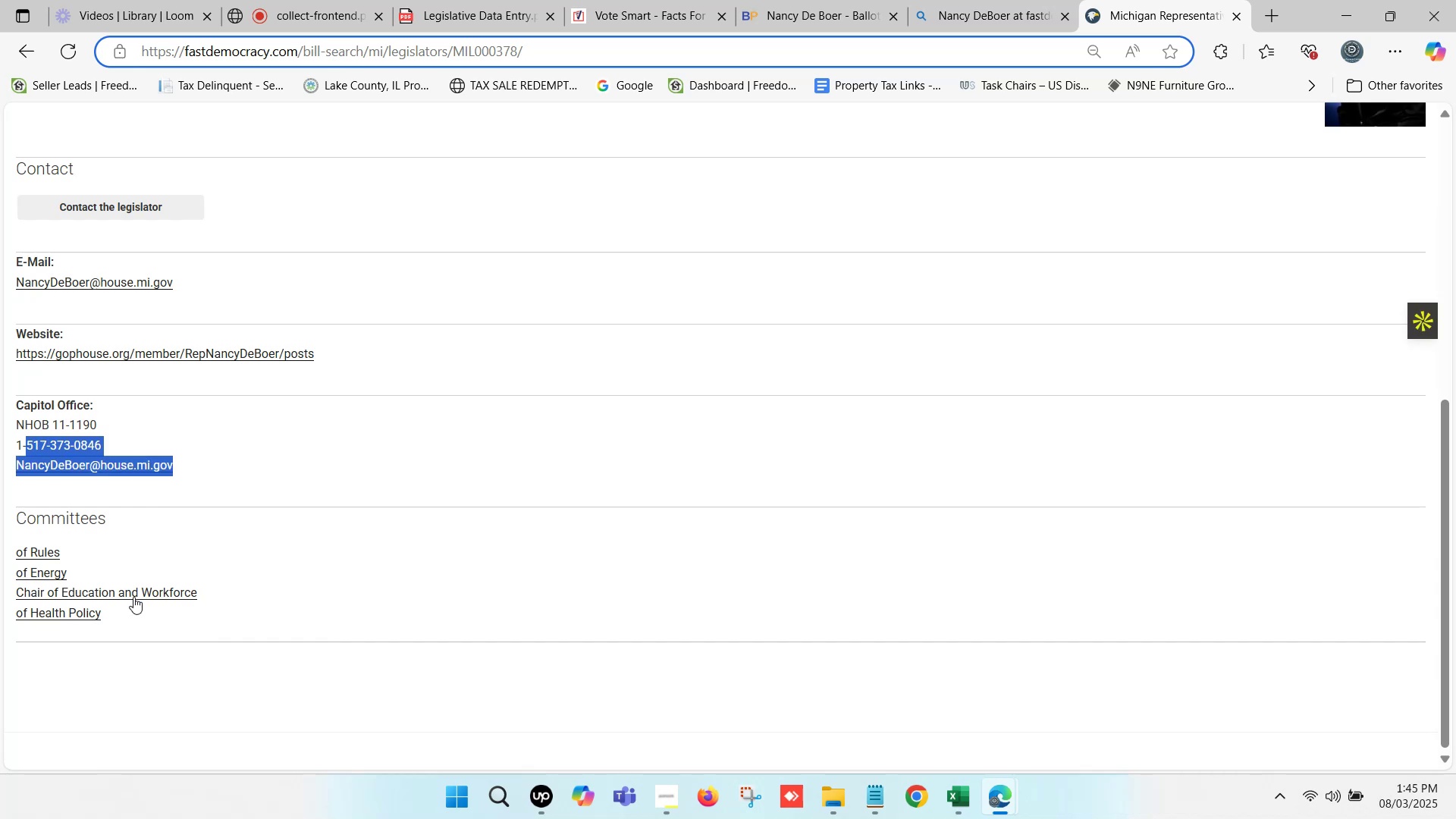 
left_click_drag(start_coordinate=[127, 610], to_coordinate=[18, 551])
 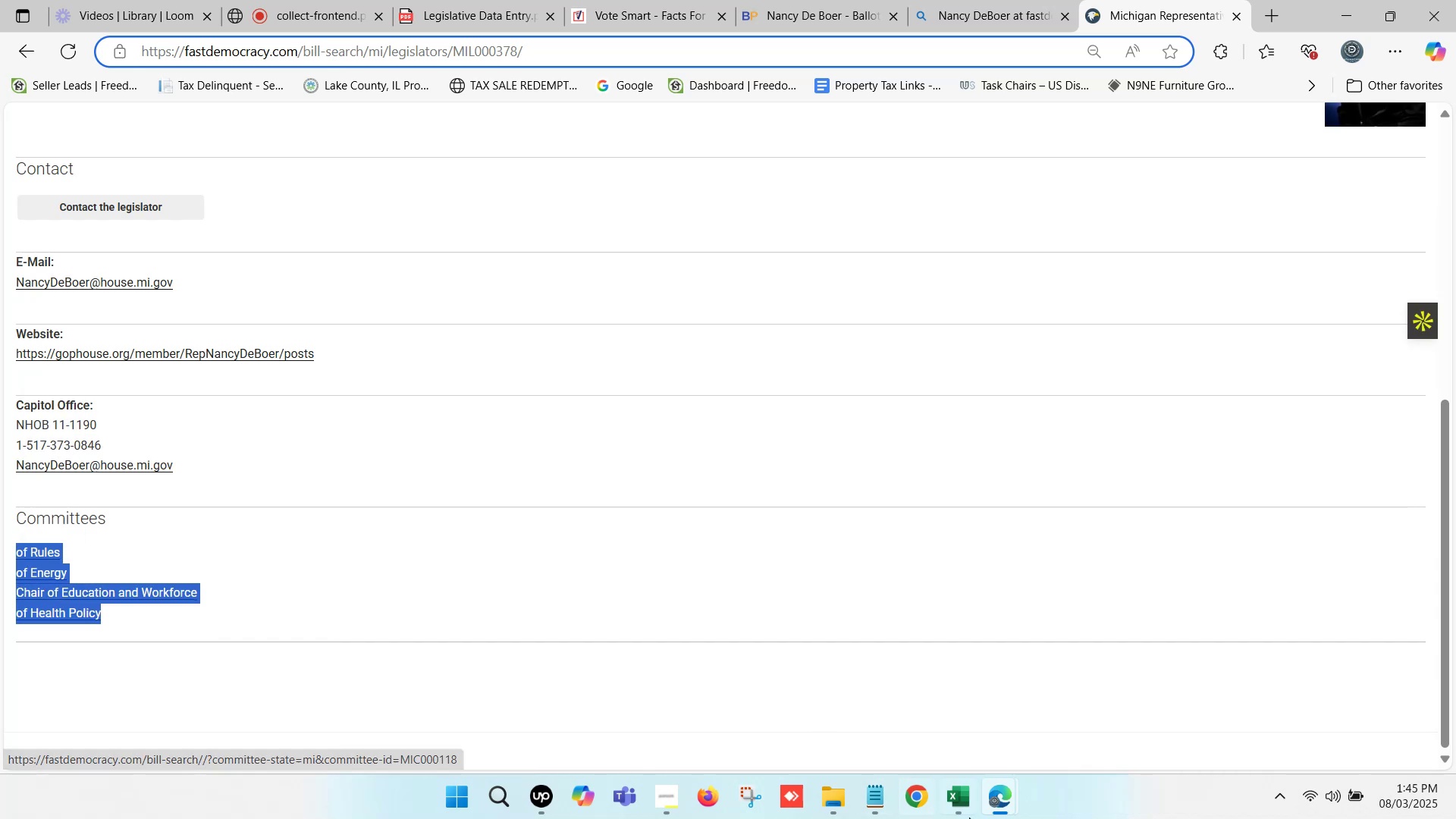 
left_click([981, 818])
 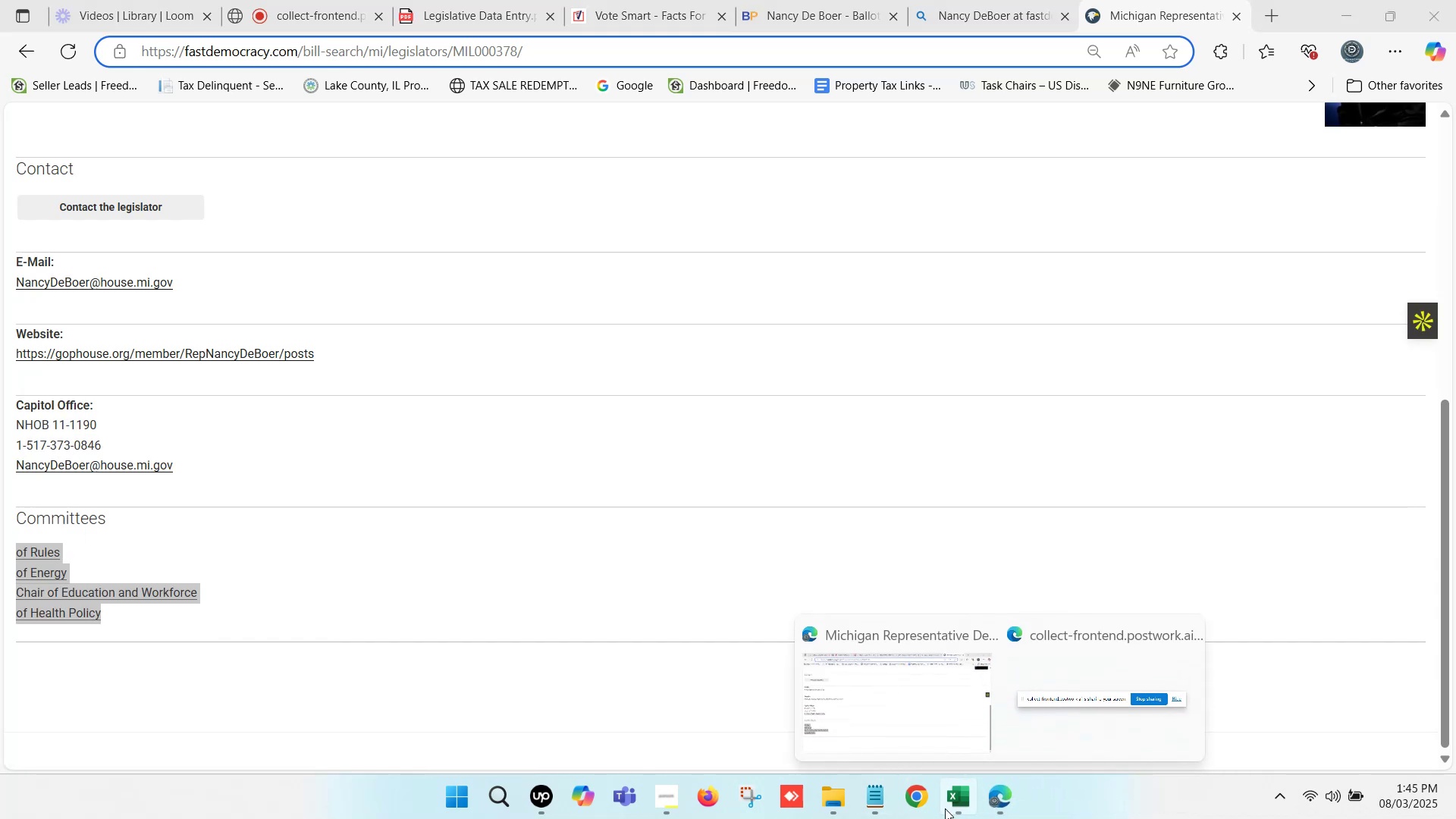 
left_click([960, 801])
 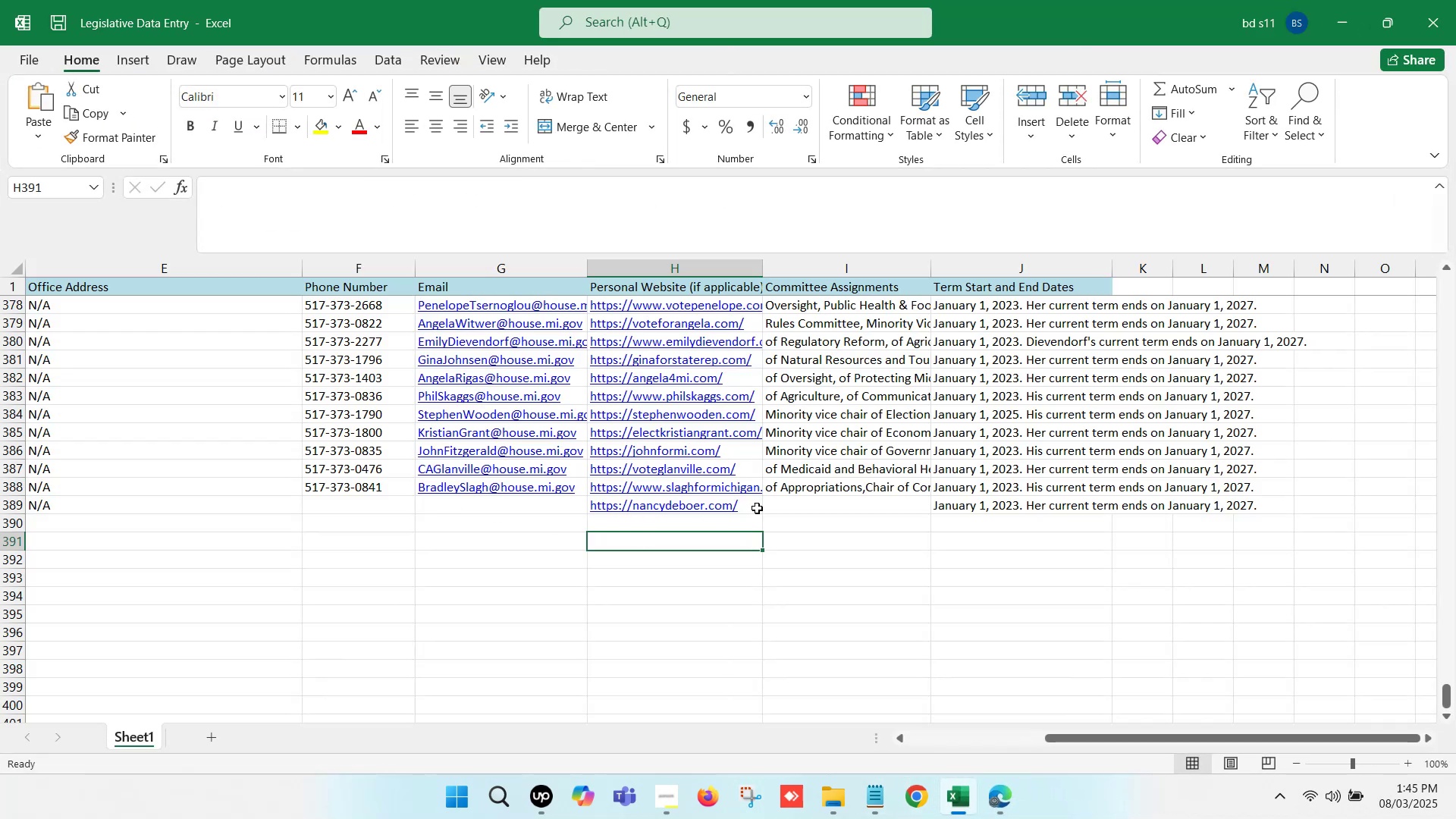 
double_click([781, 501])
 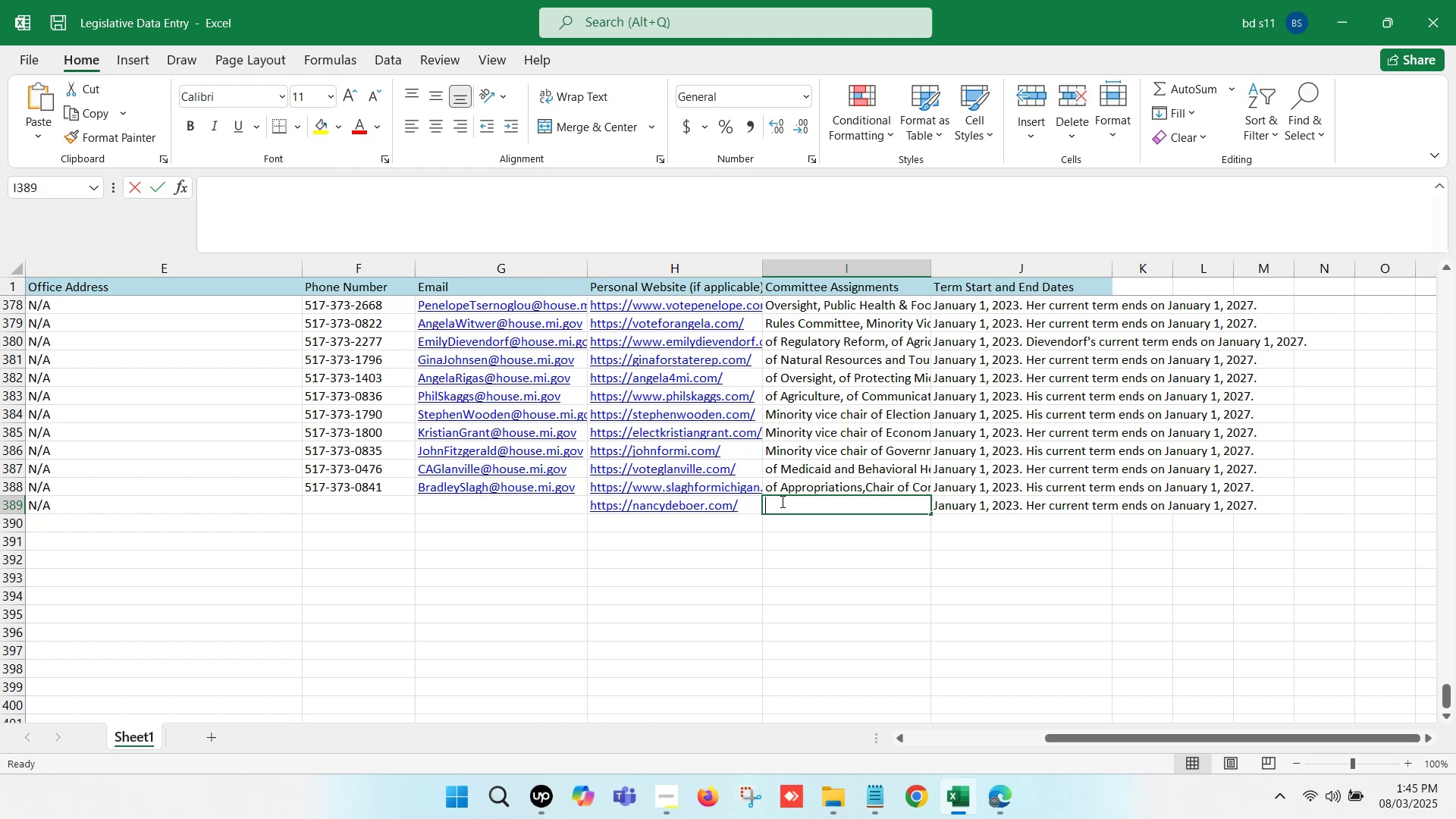 
key(Control+V)
 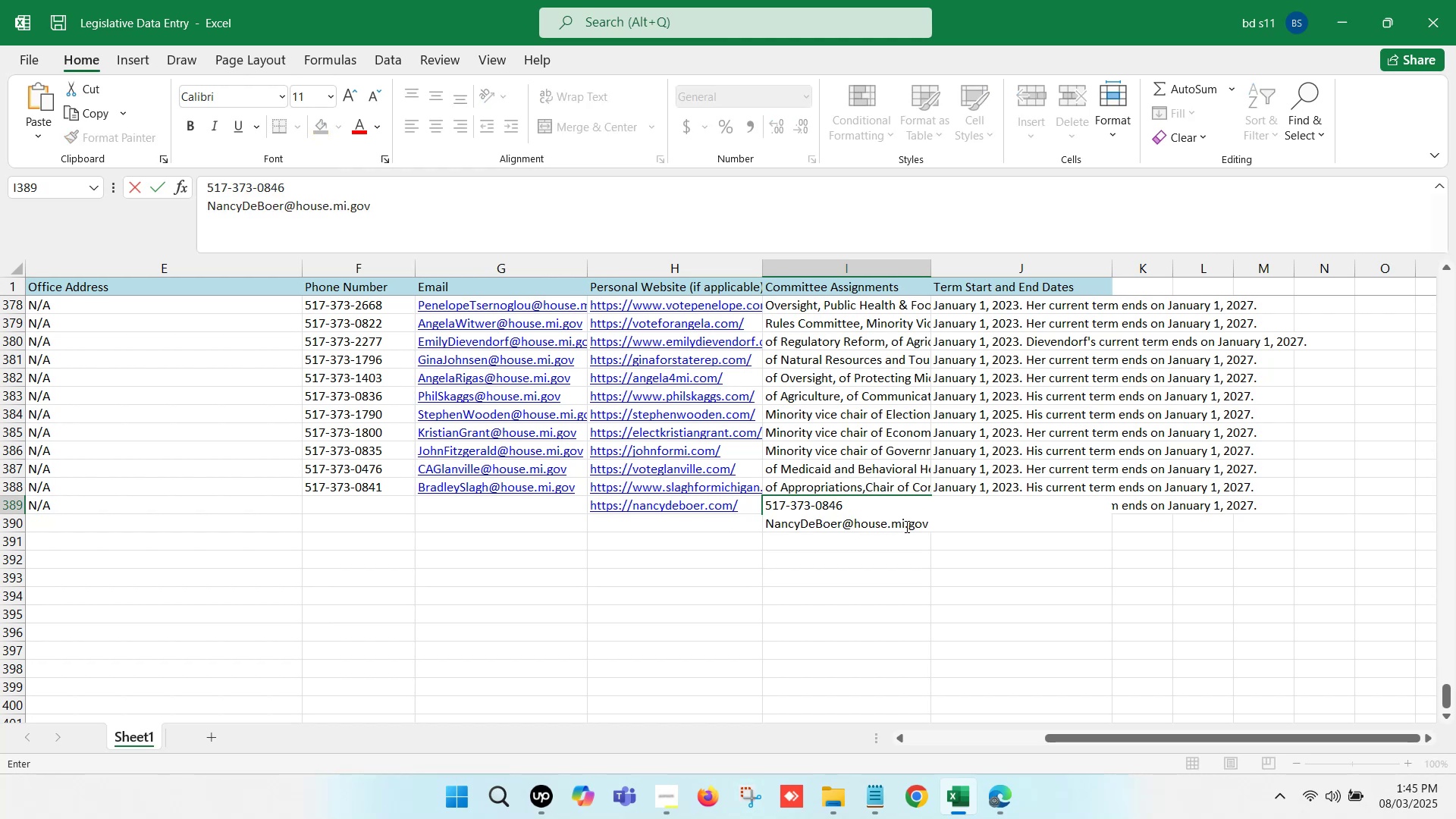 
key(Control+Z)
 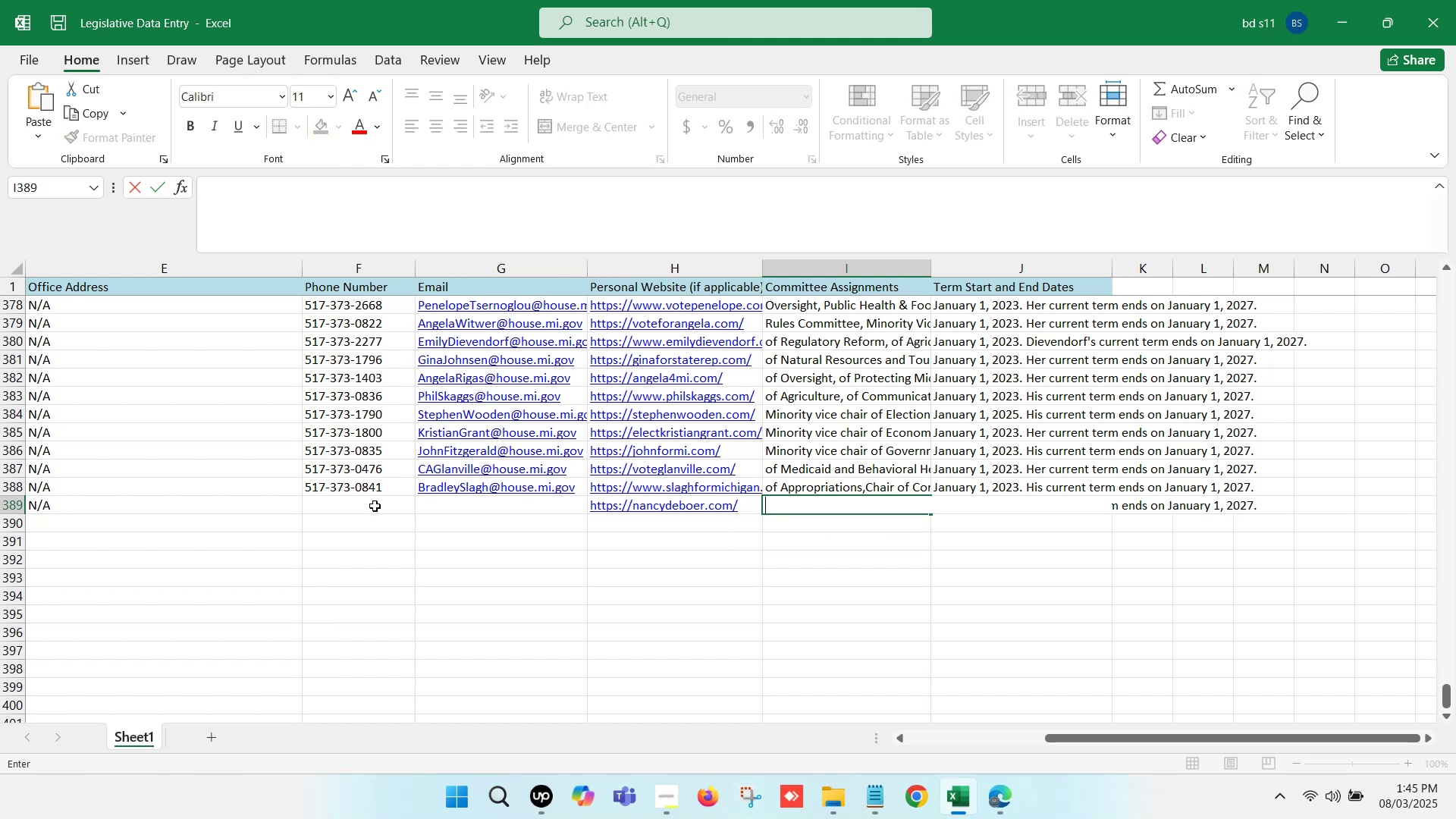 
left_click([368, 503])
 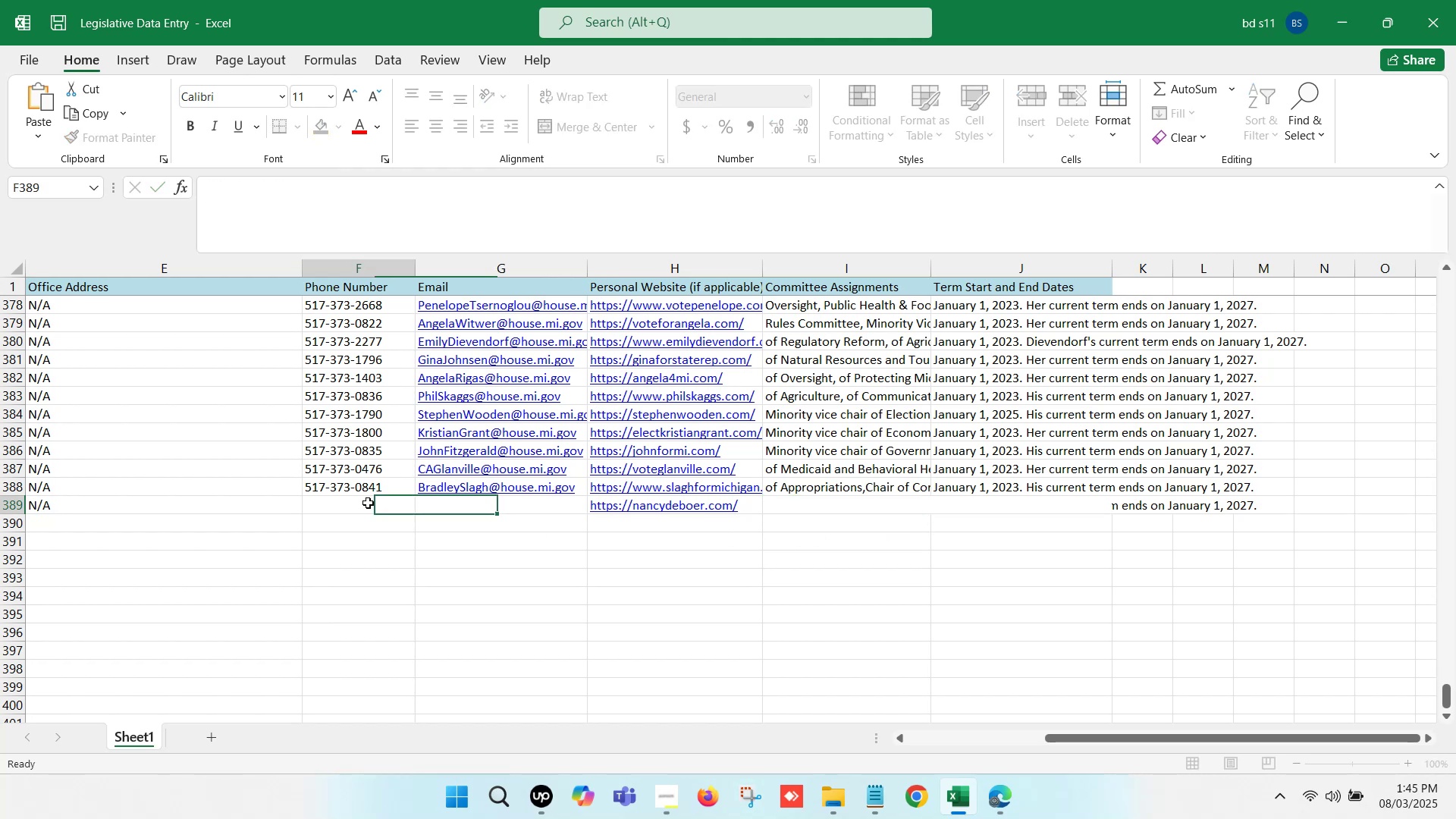 
double_click([368, 503])
 